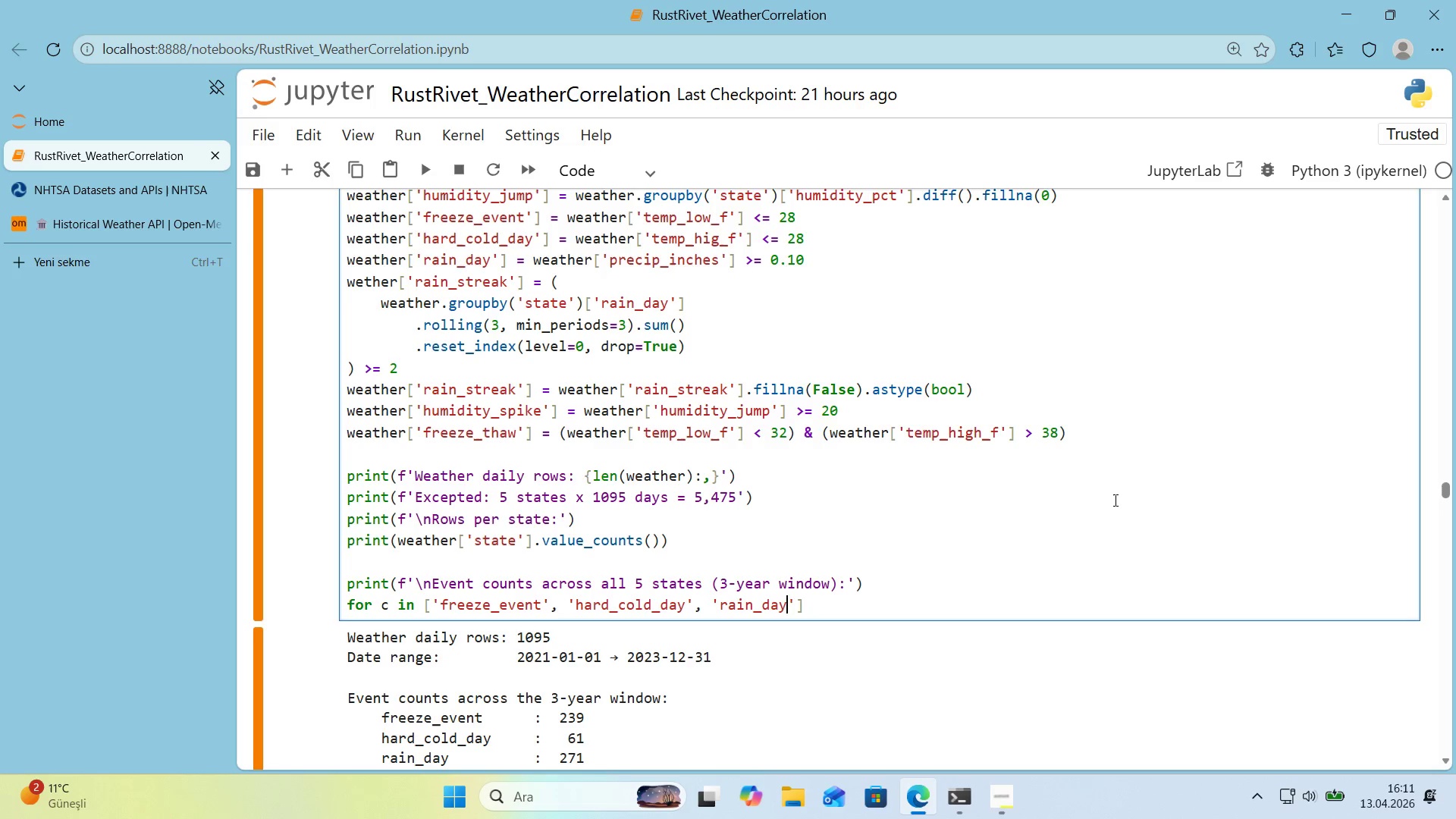 
key(ArrowRight)
 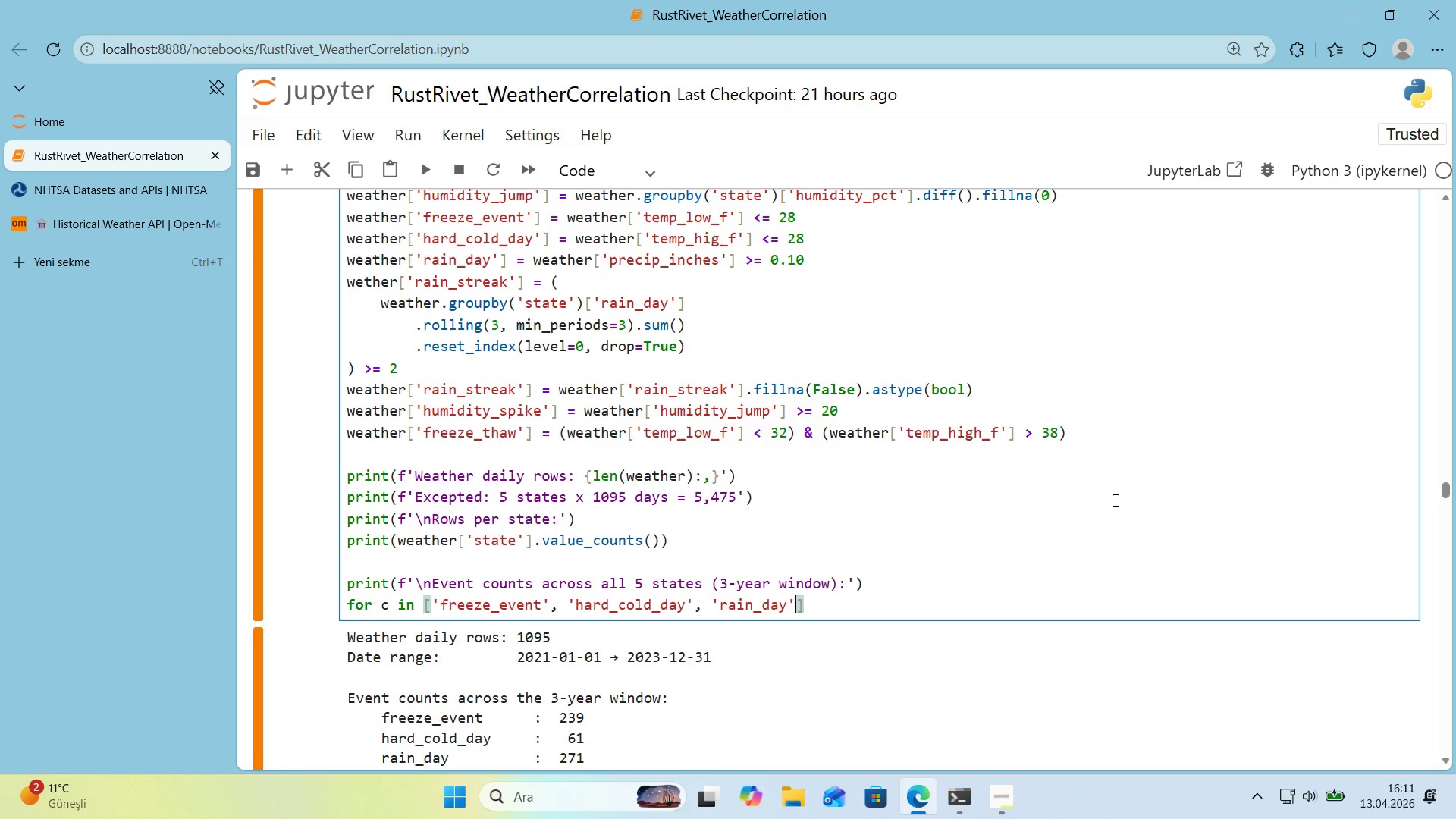 
type(, @@)
 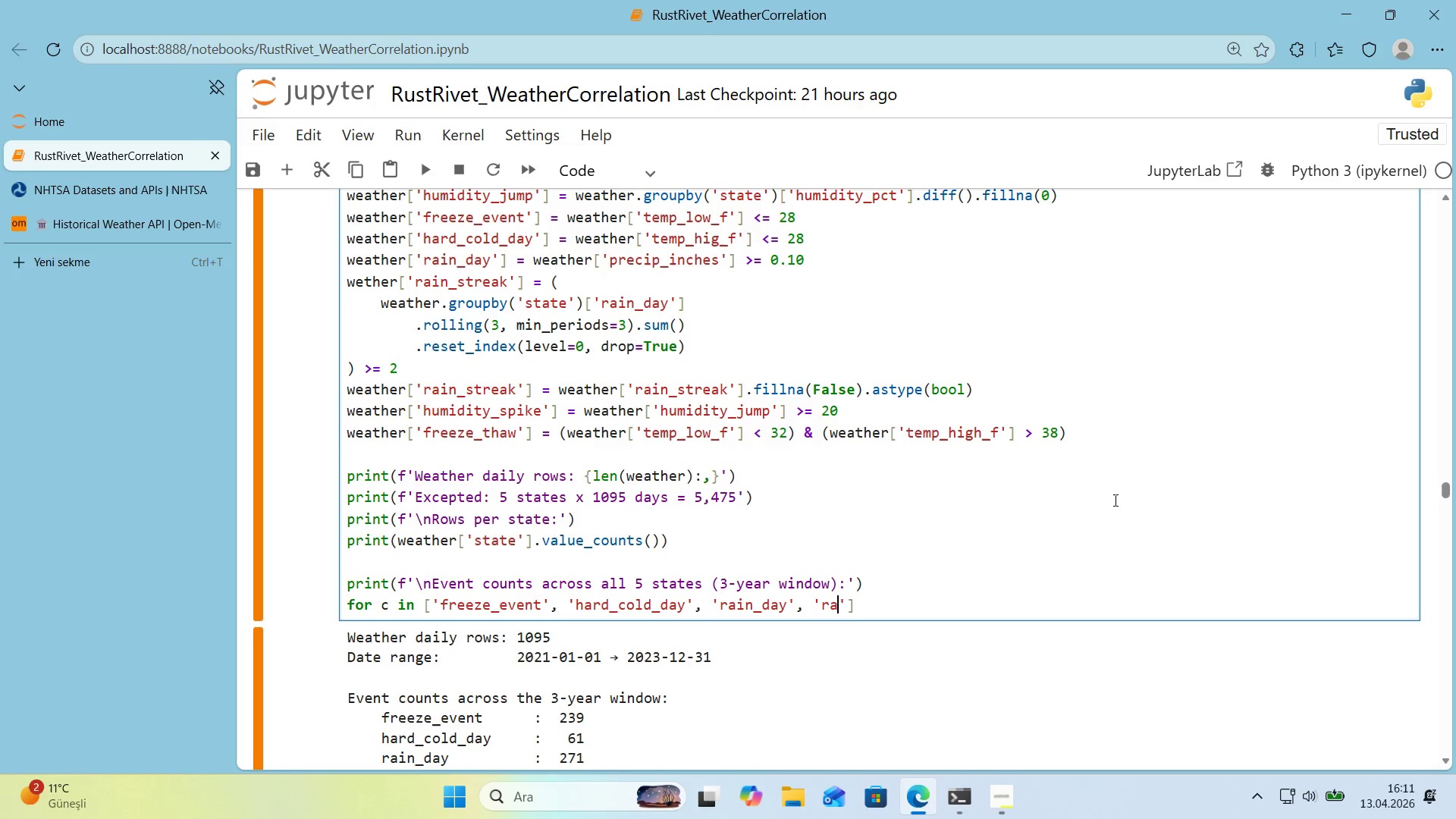 
 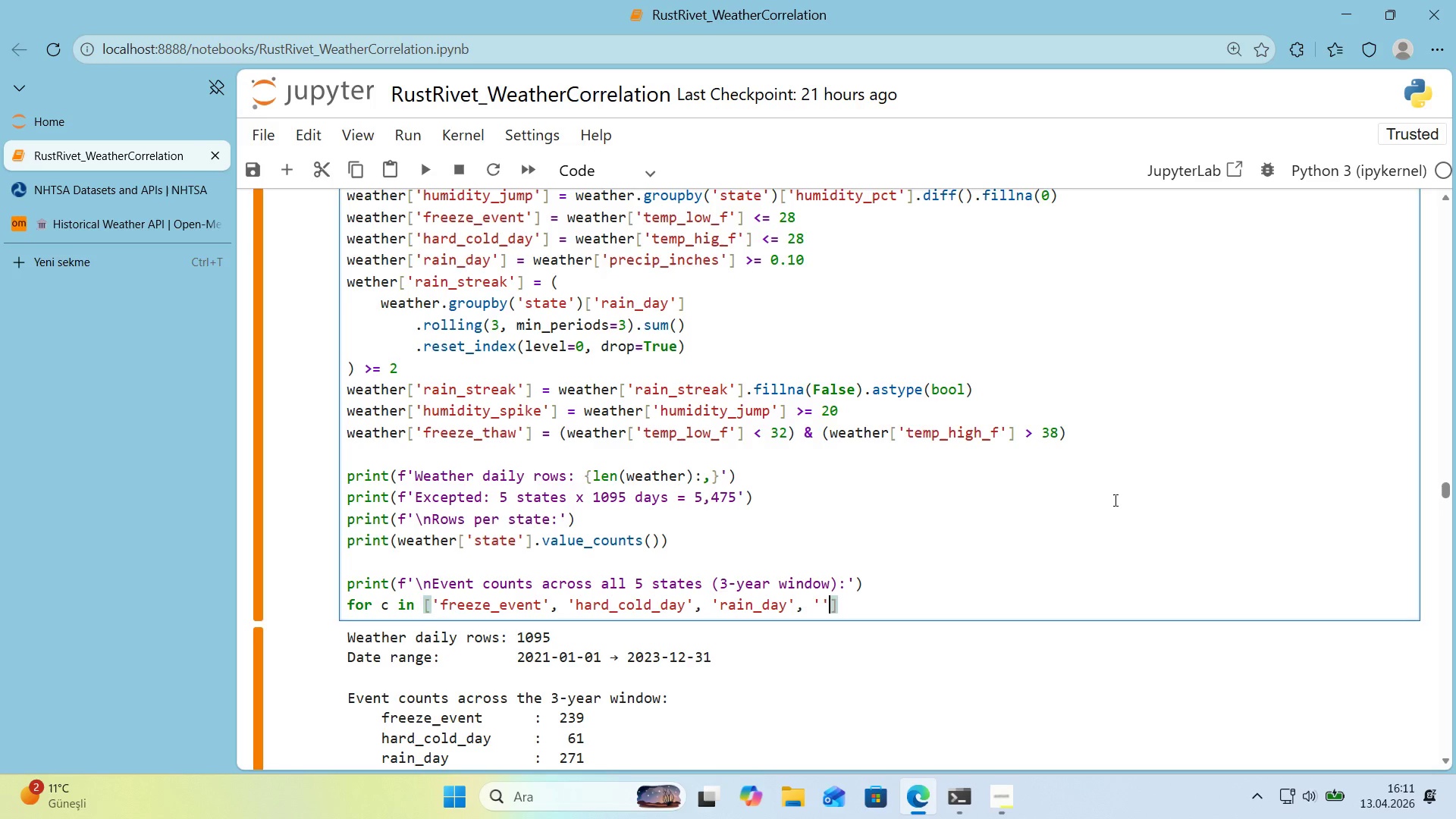 
key(ArrowLeft)
 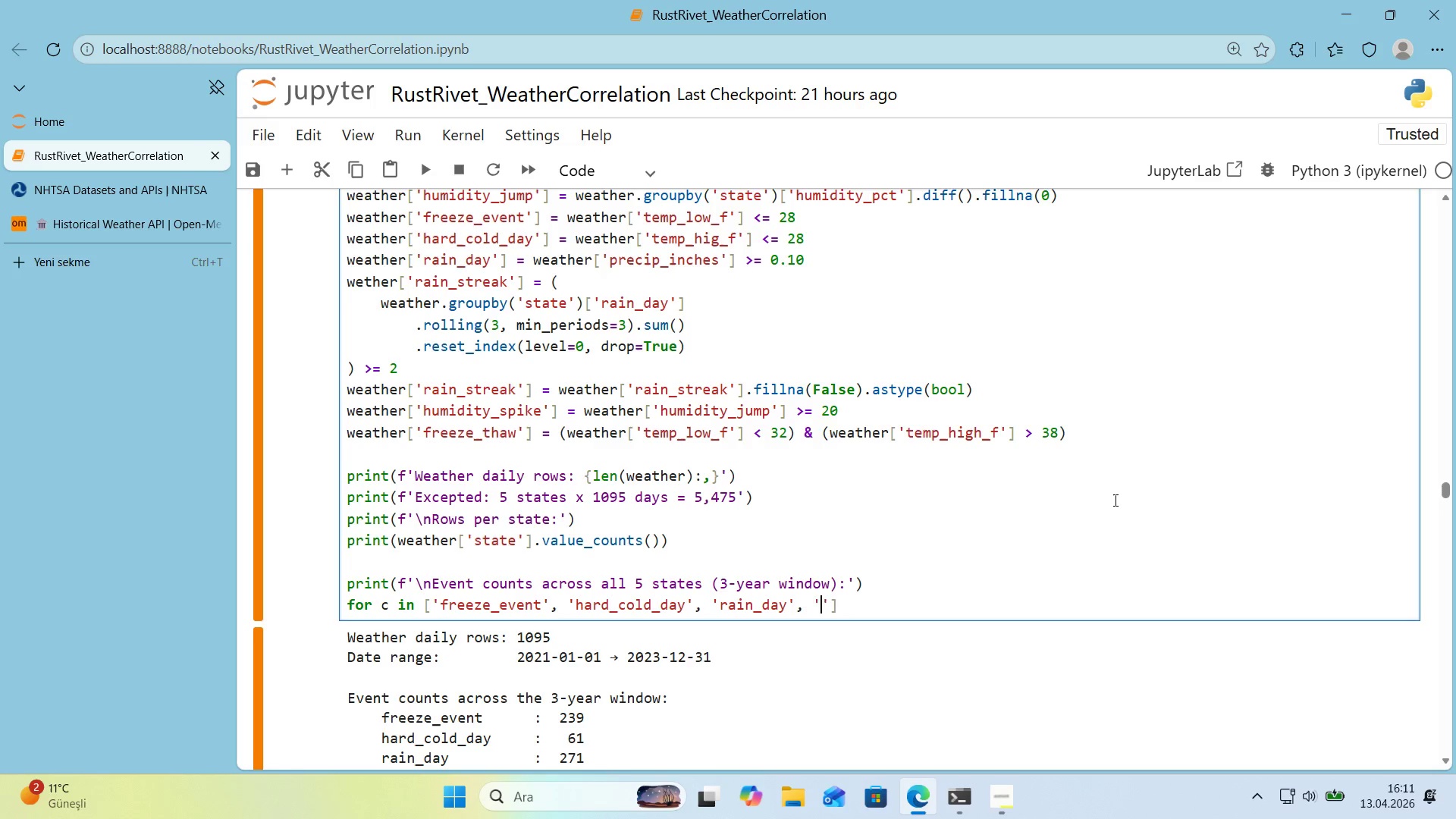 
type(ra'n_streak)
 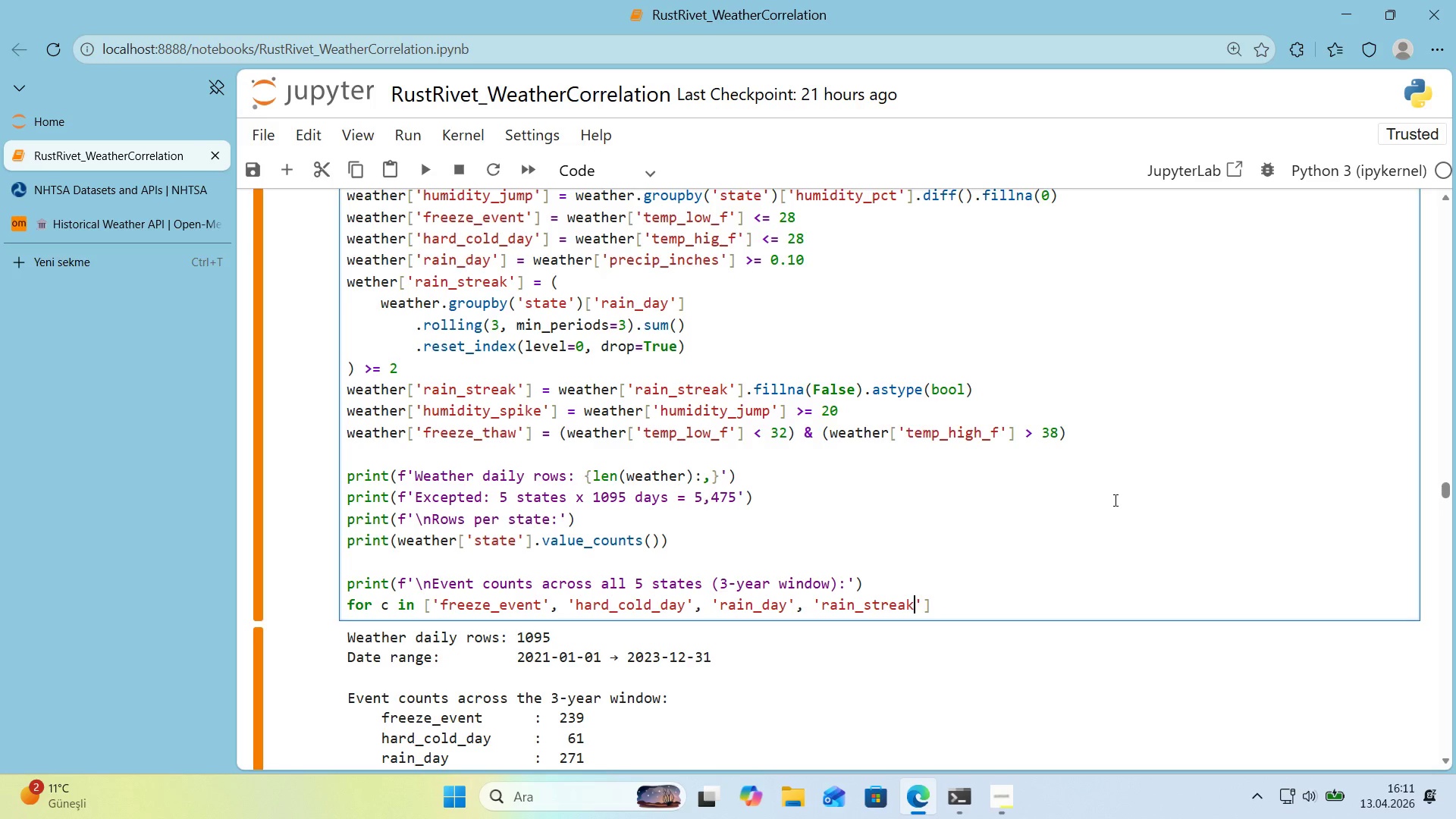 
key(ArrowRight)
 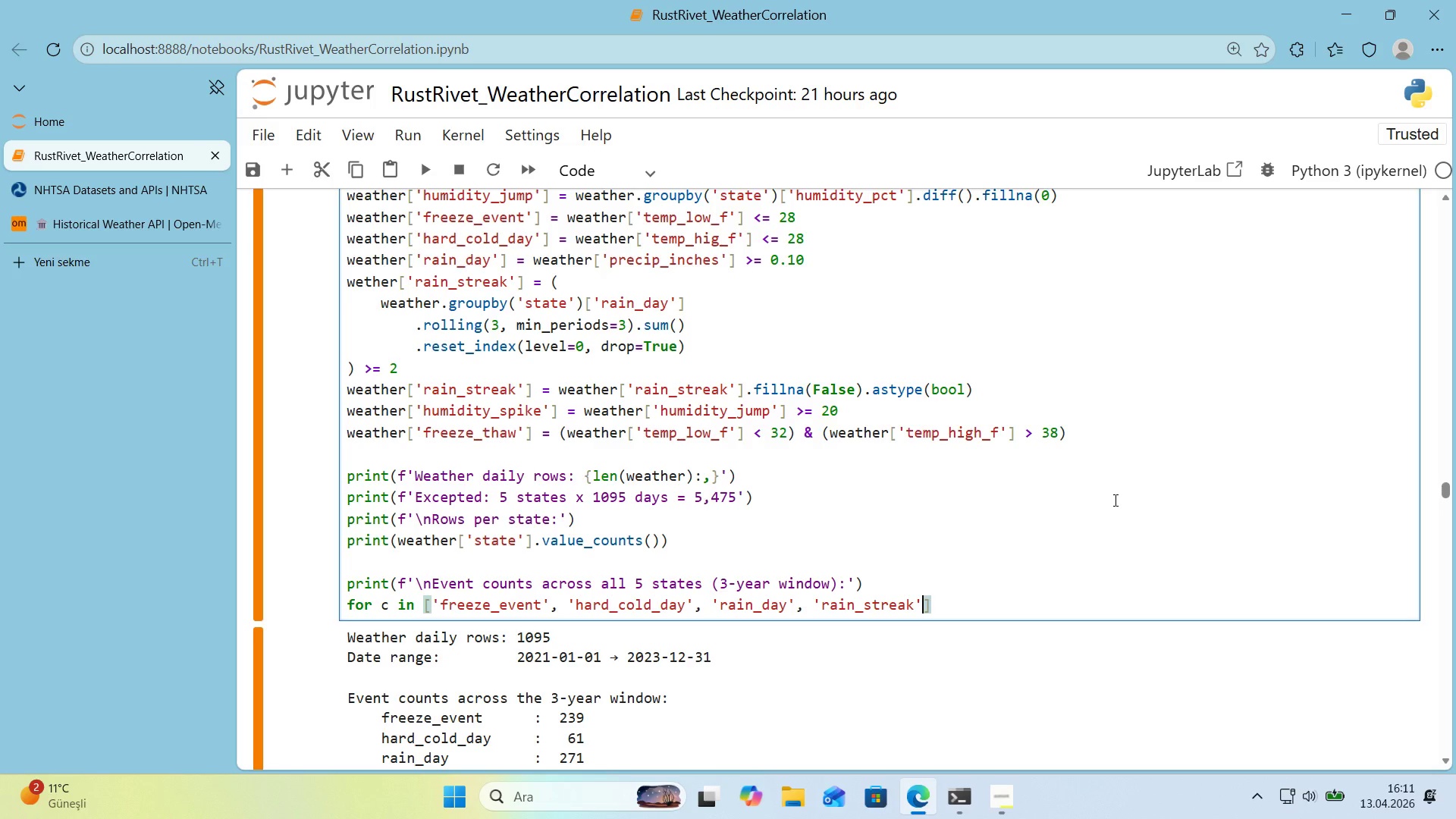 
key(Comma)
 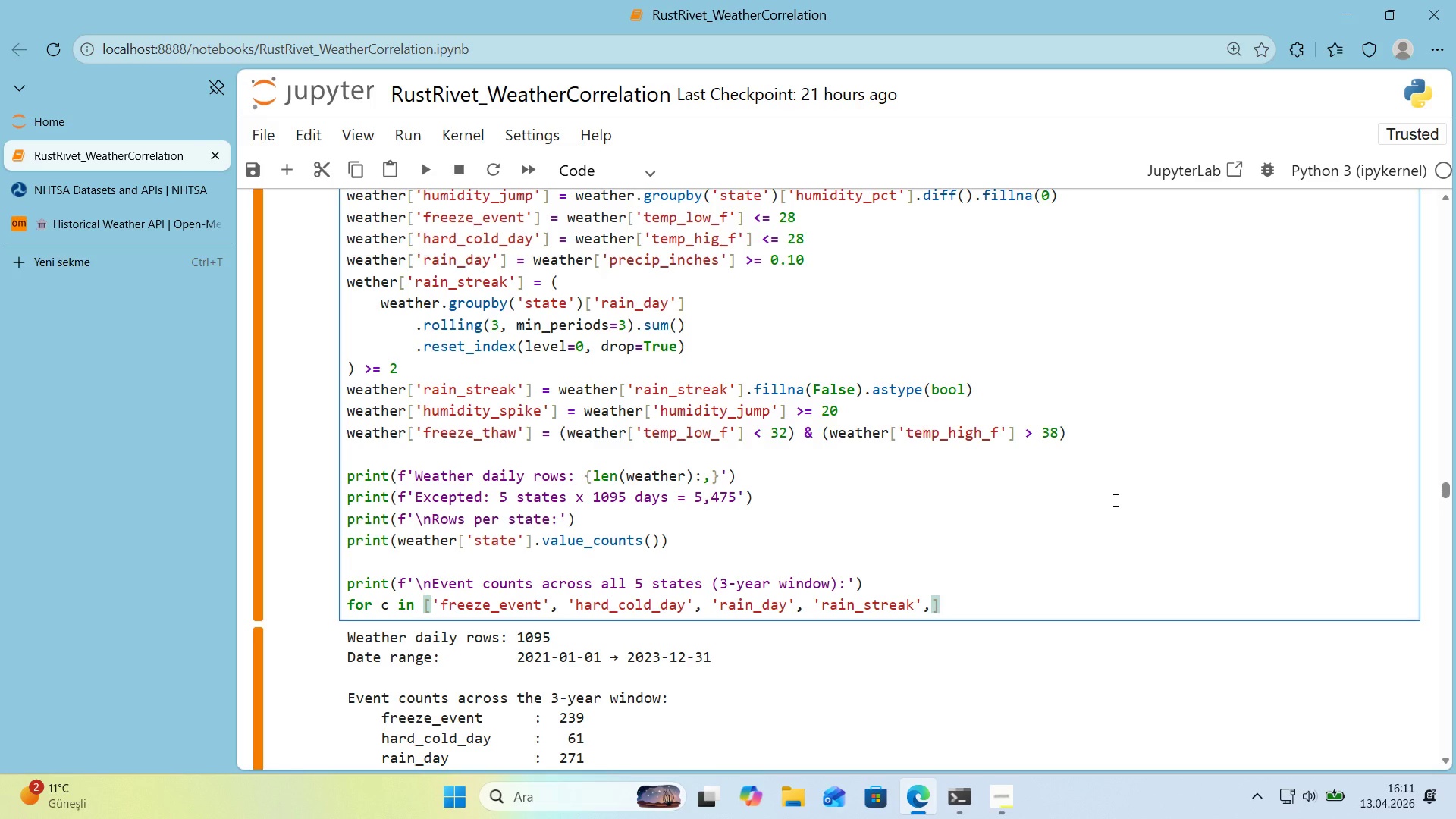 
type( @@)
 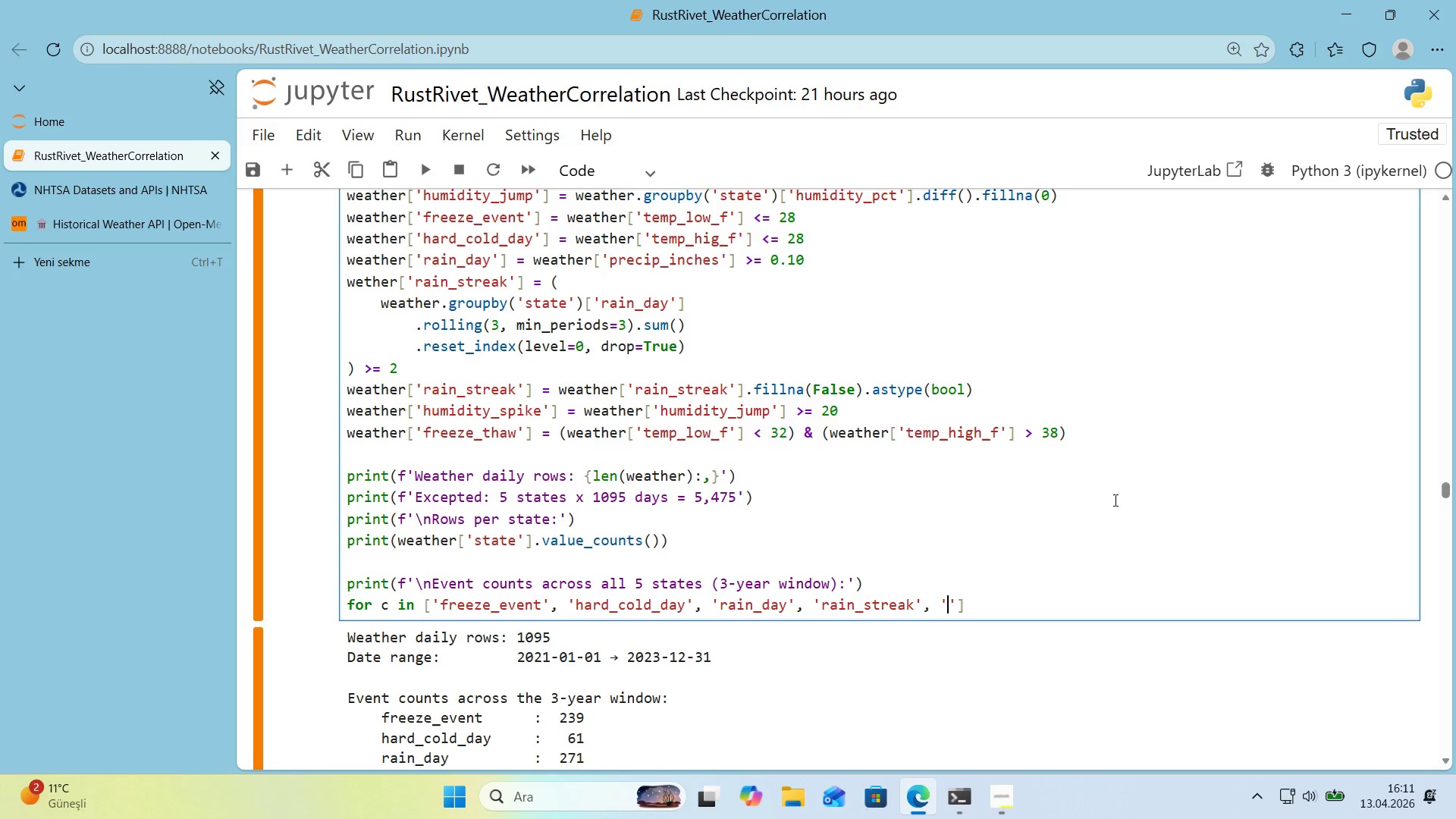 
 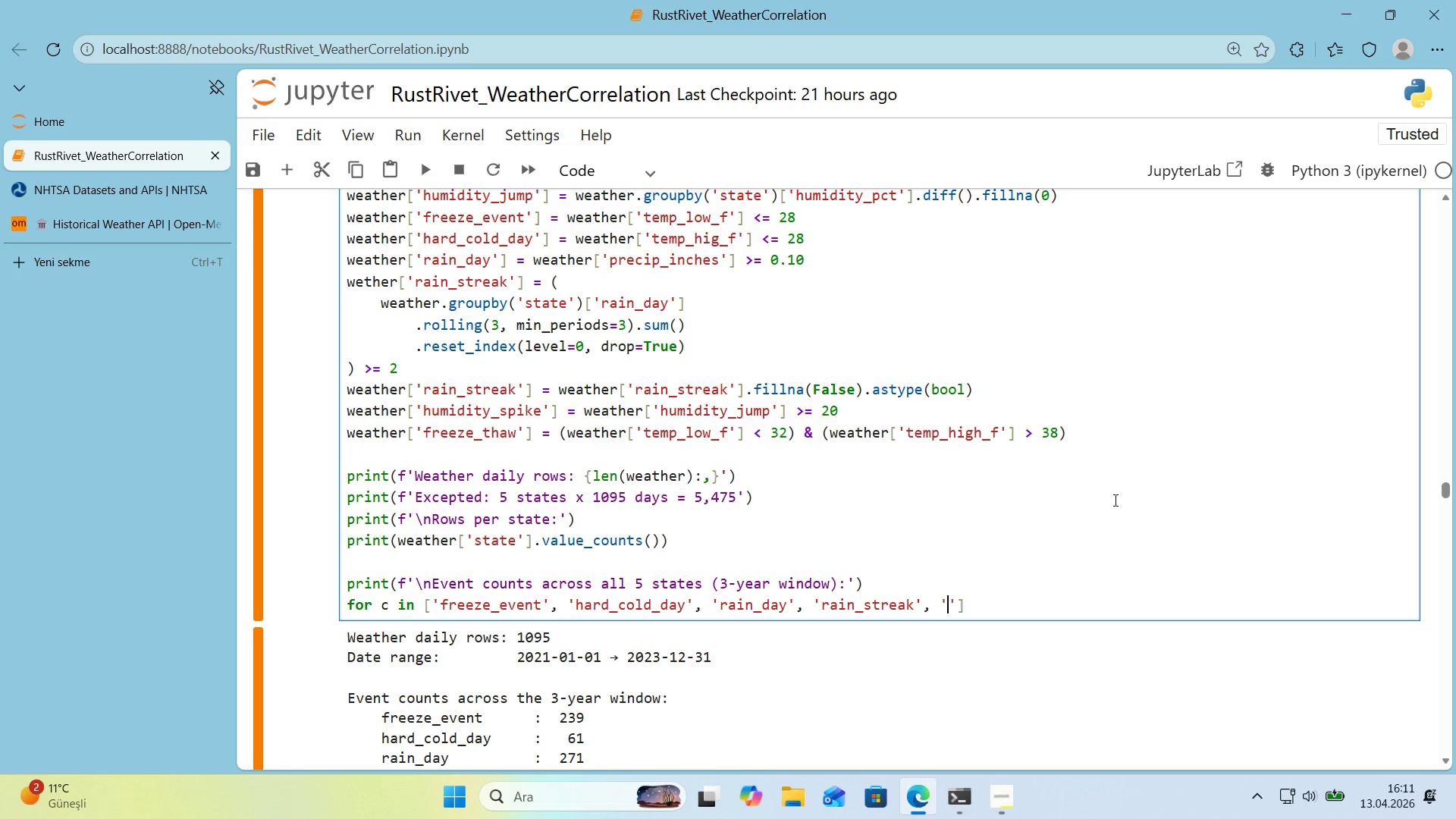 
key(ArrowLeft)
 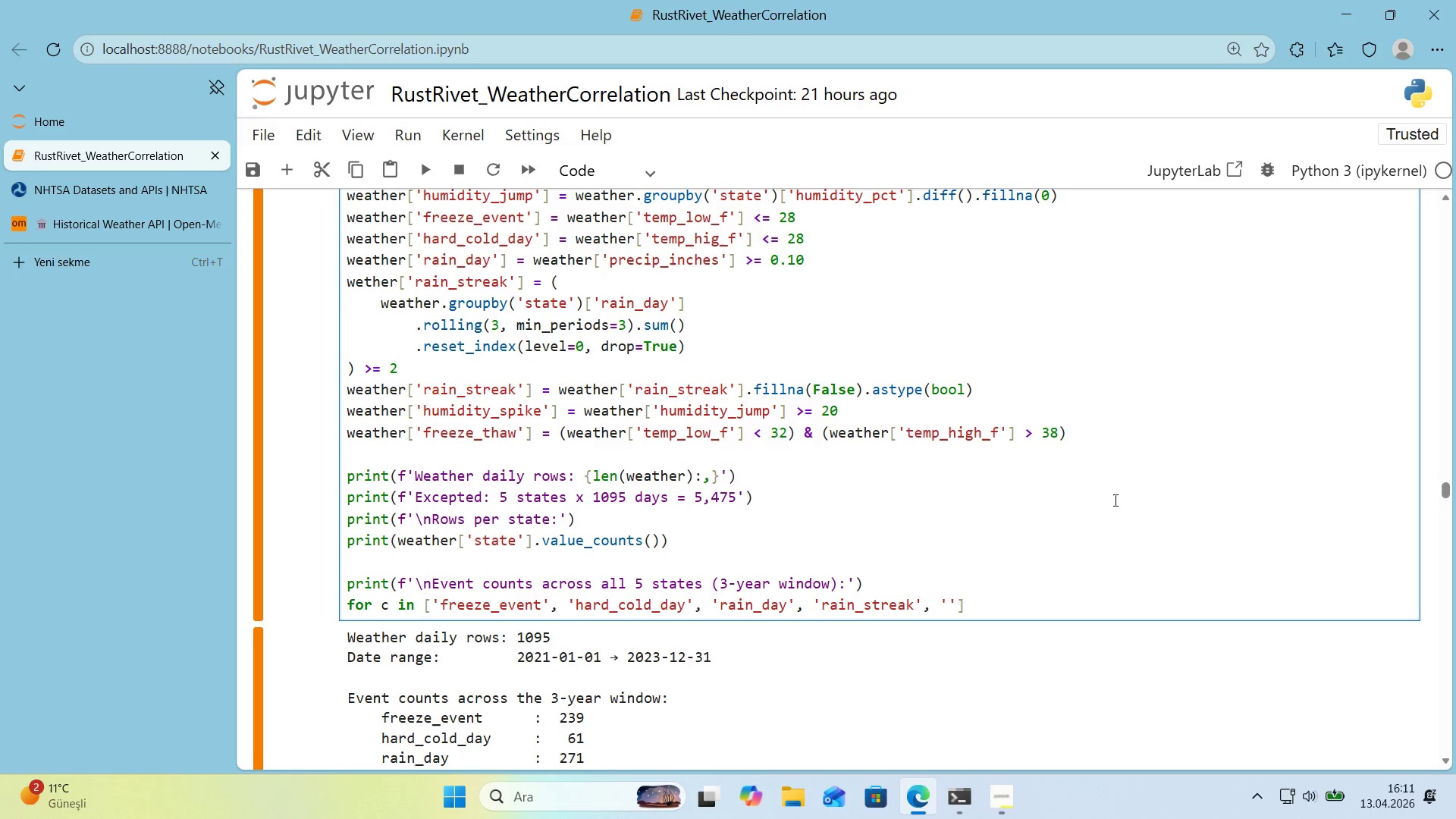 
type(hum'd'ty_sp'ke)
 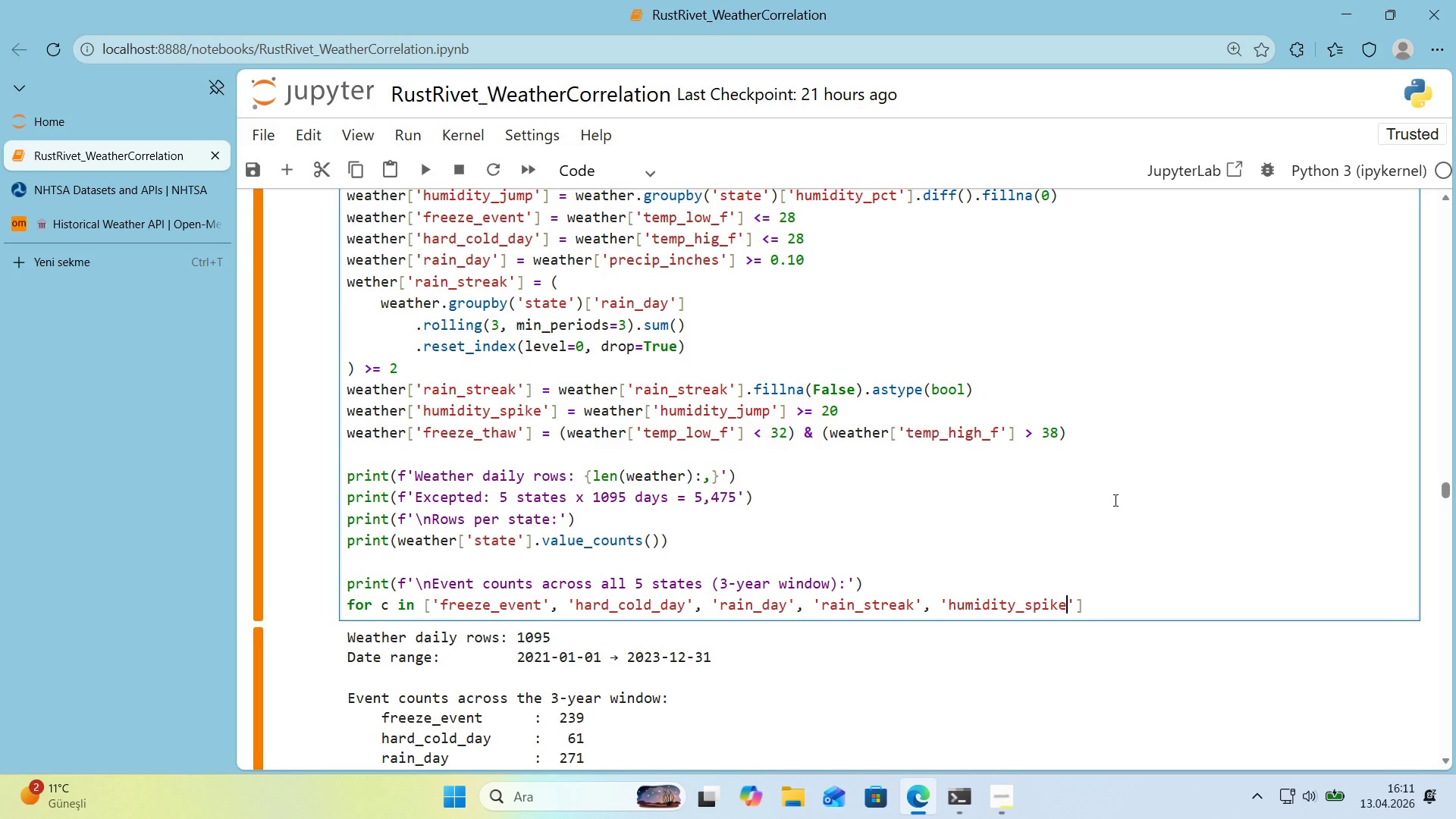 
key(ArrowRight)
 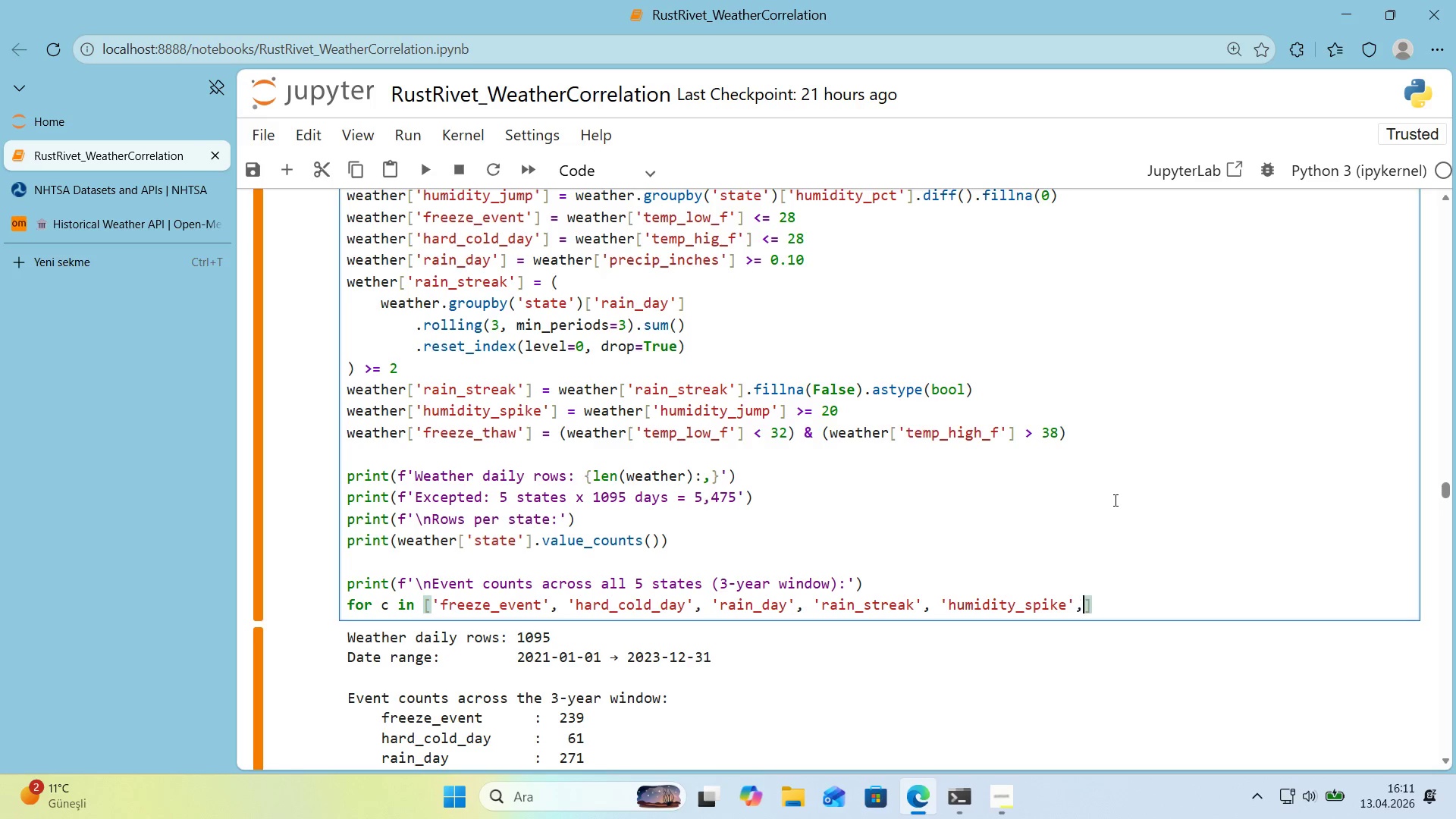 
type(, @@)
 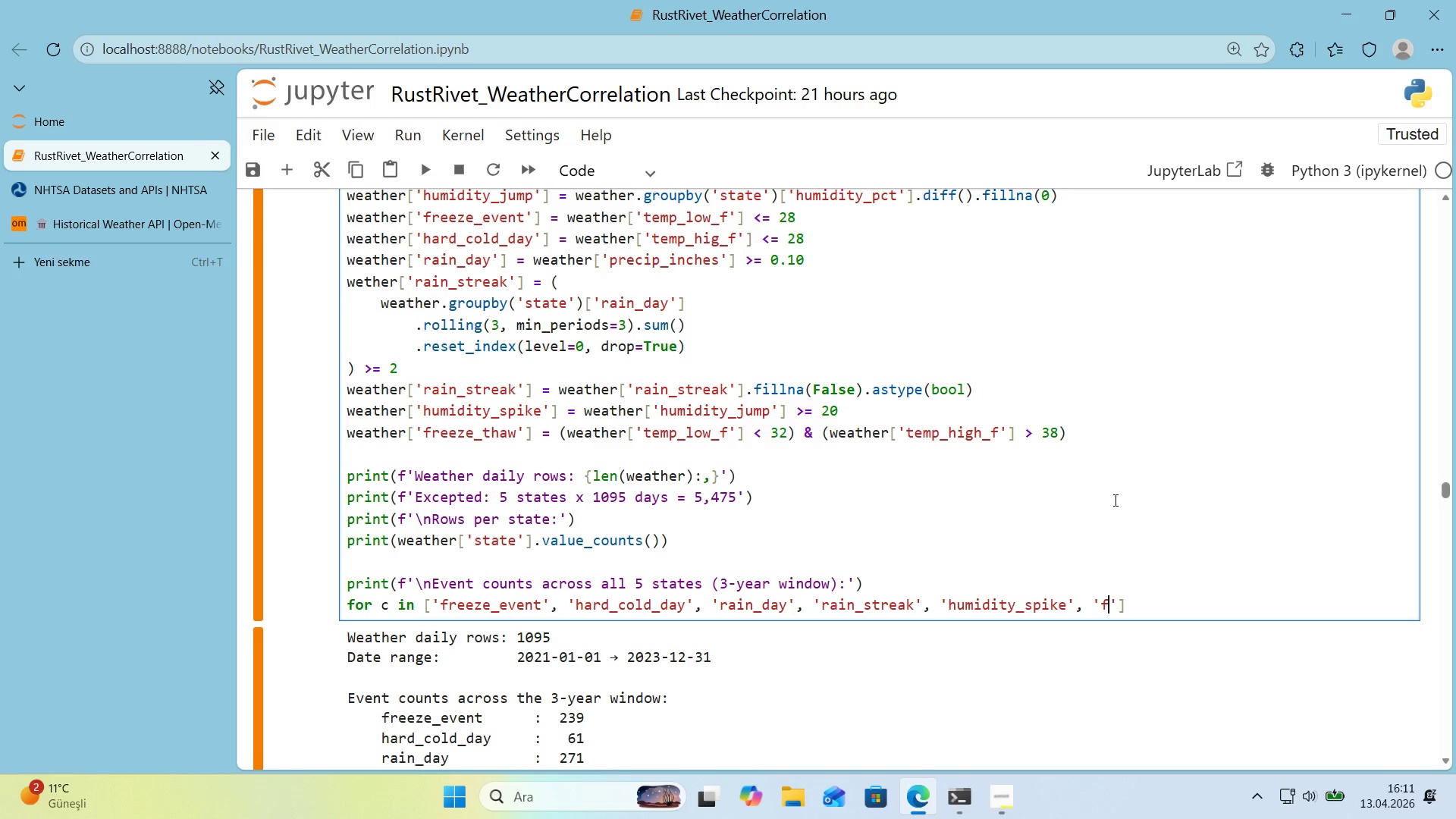 
 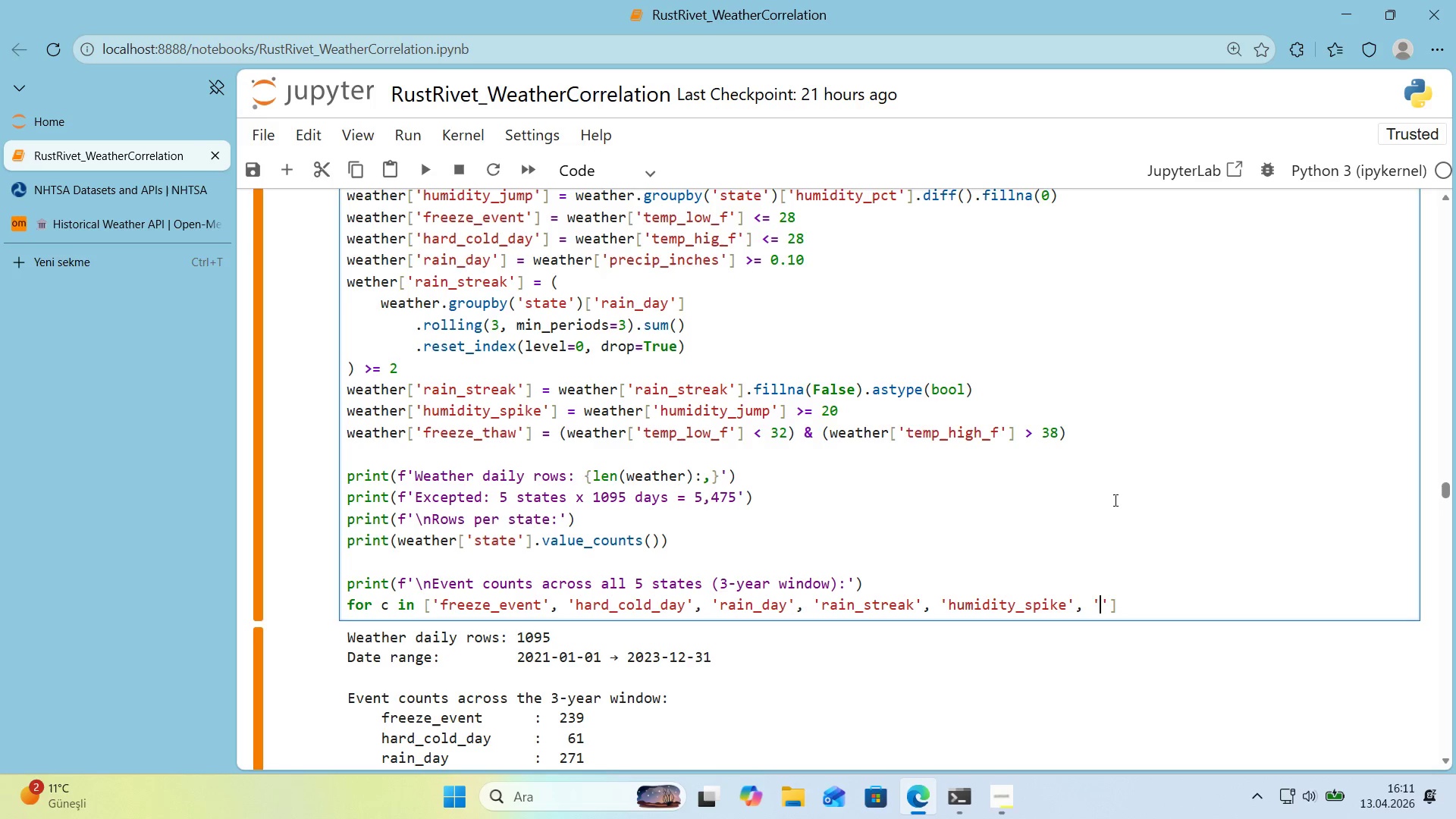 
key(ArrowLeft)
 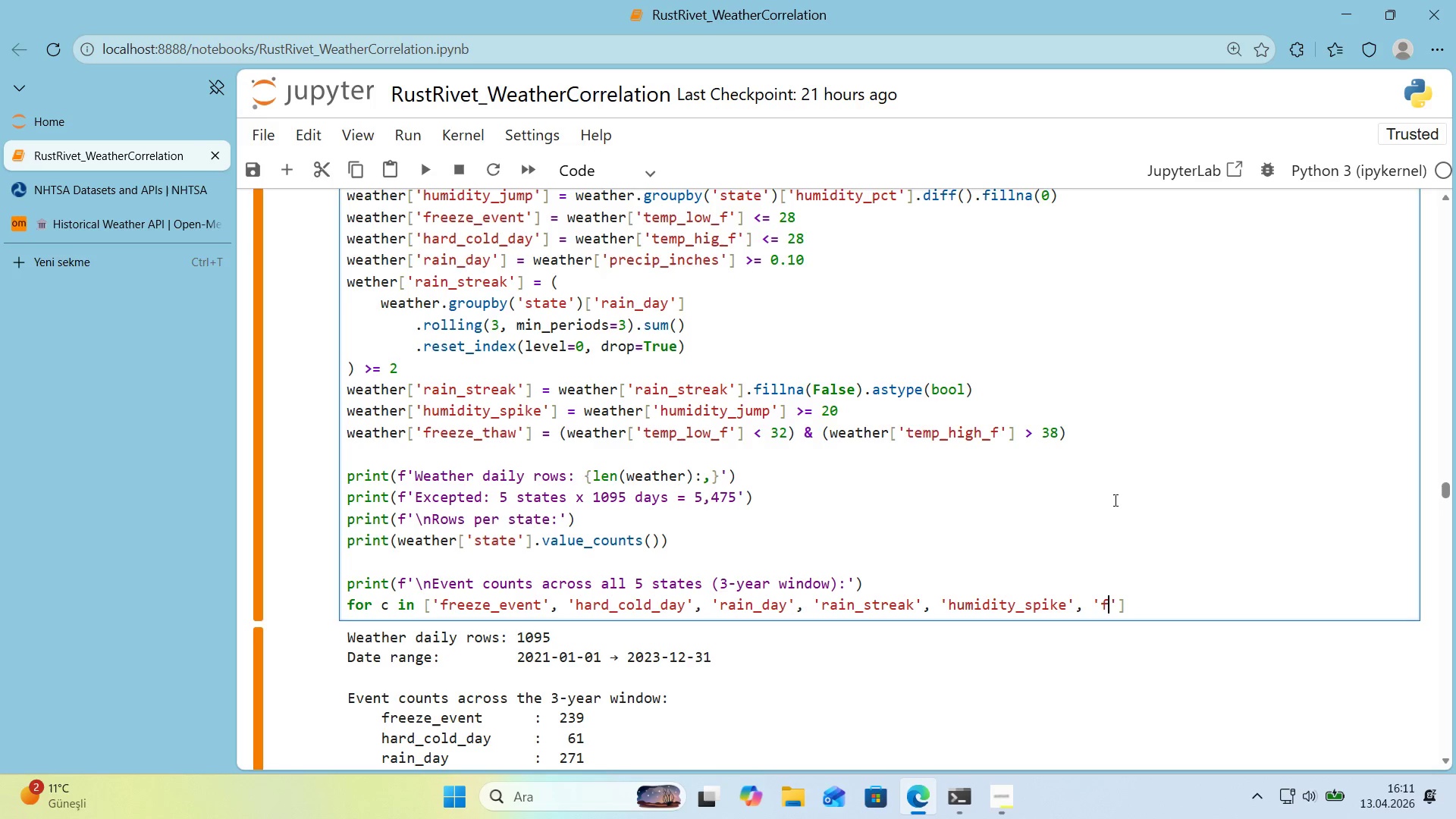 
type(freeze_thaw)
 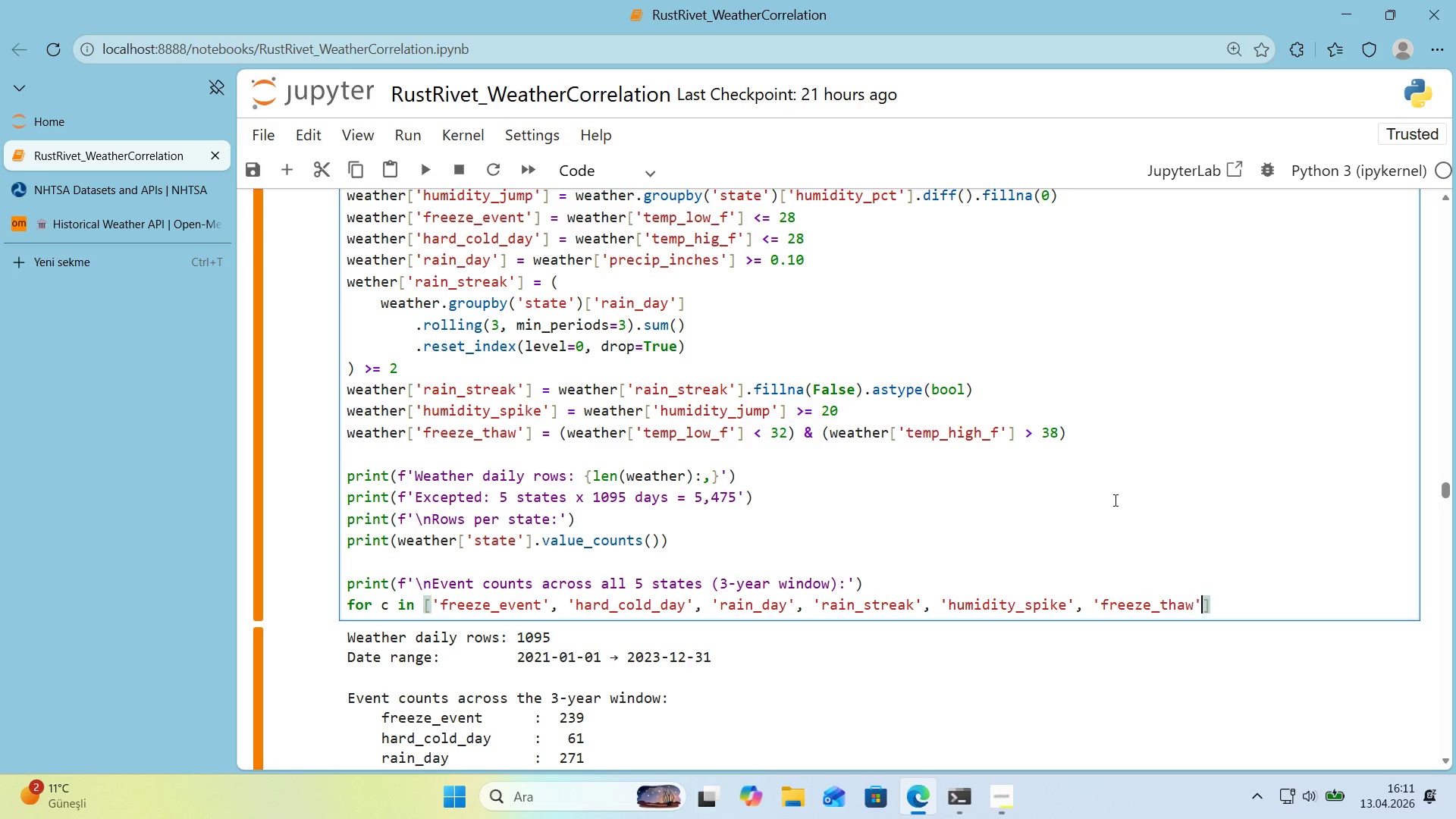 
key(ArrowRight)
 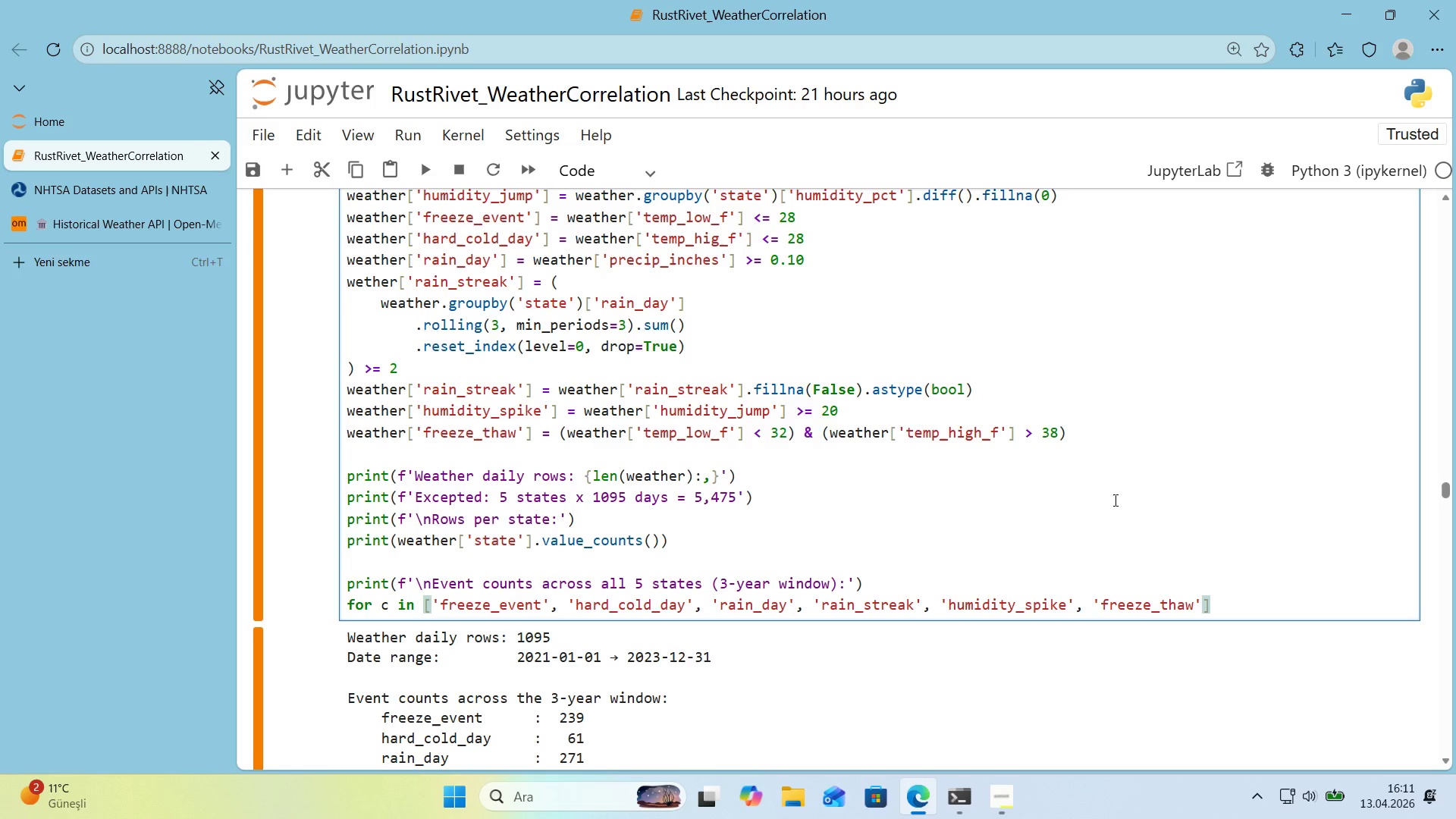 
key(ArrowRight)
 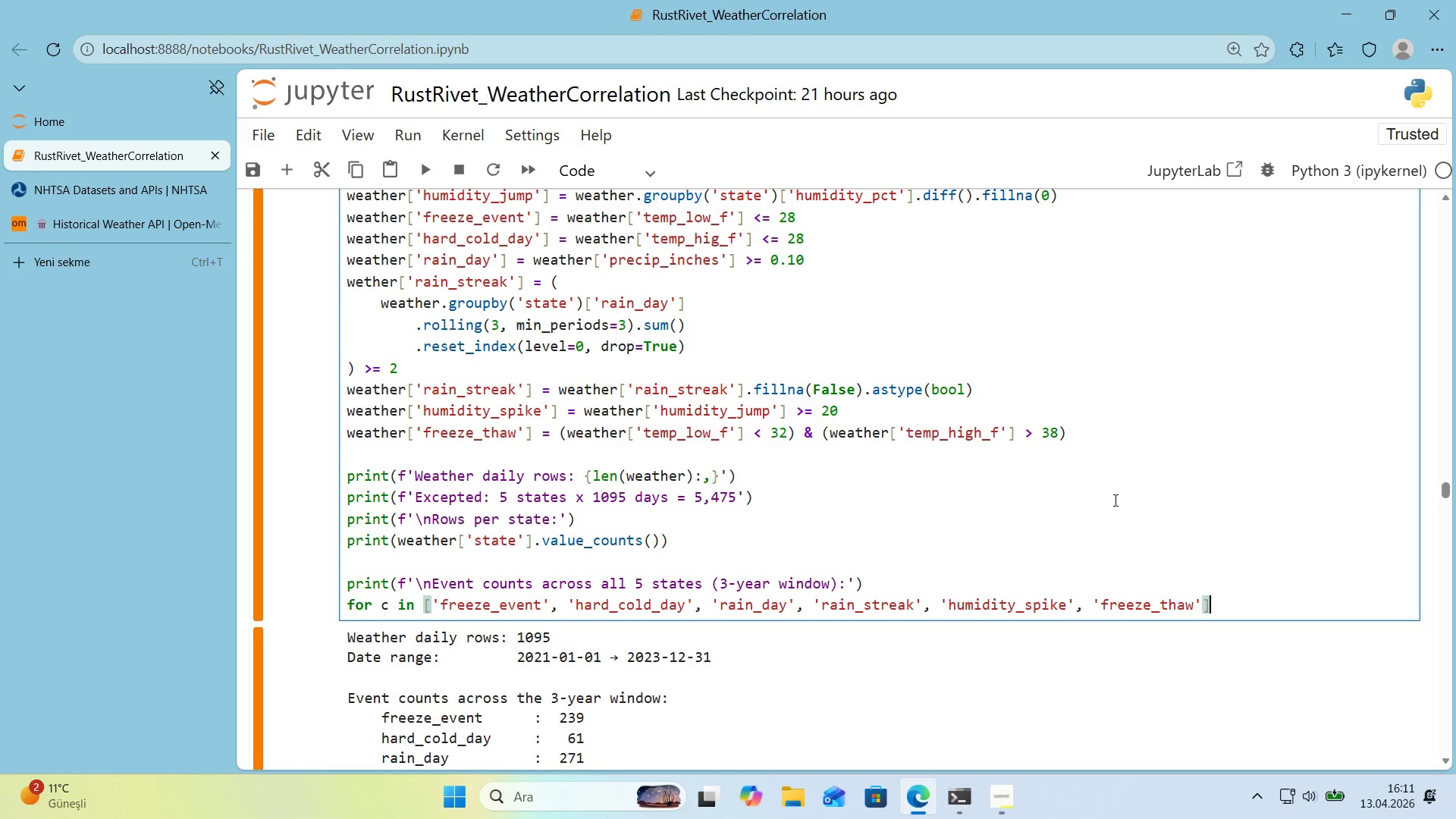 
key(Shift+ShiftRight)
 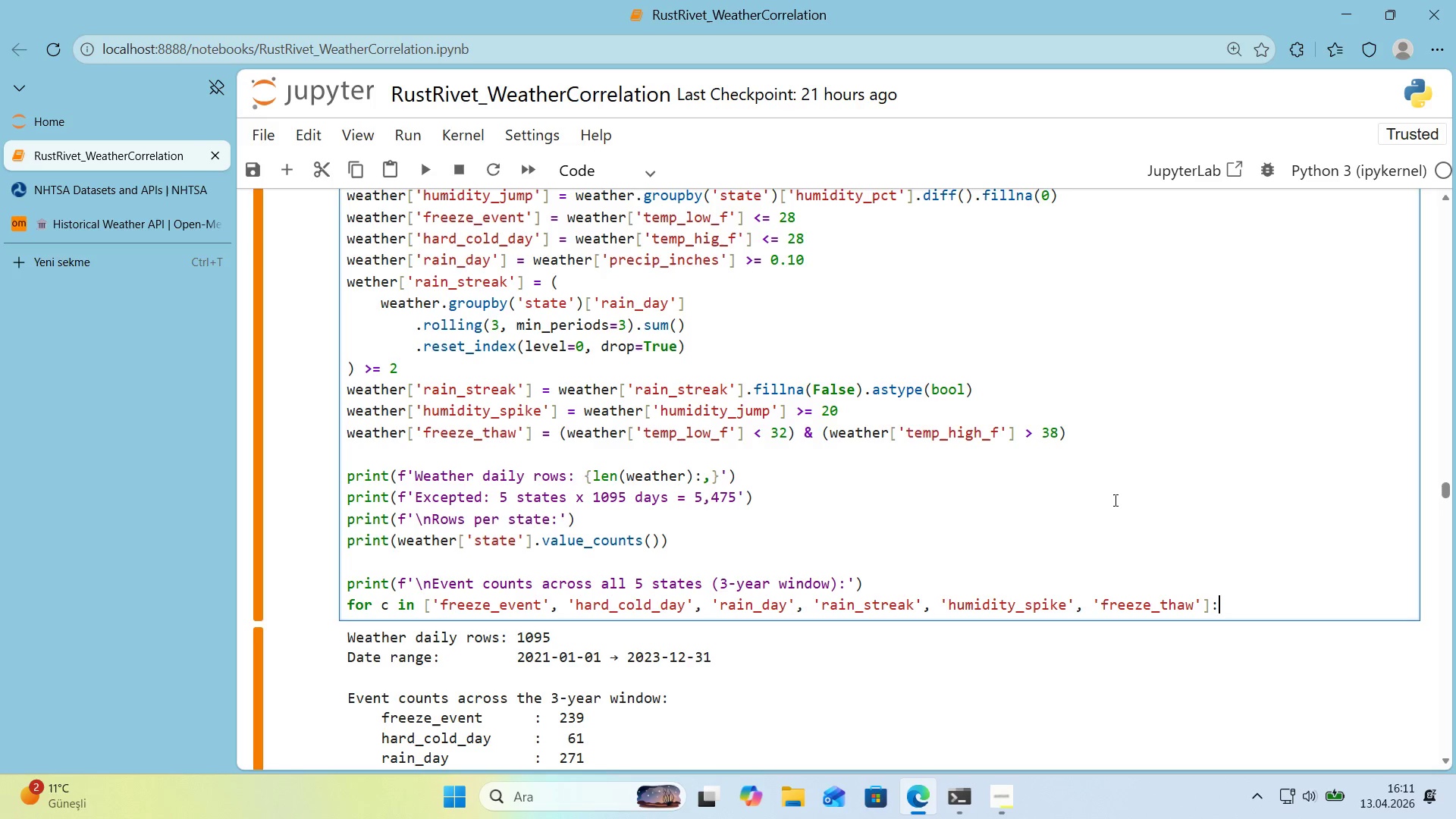 
key(Shift+Period)
 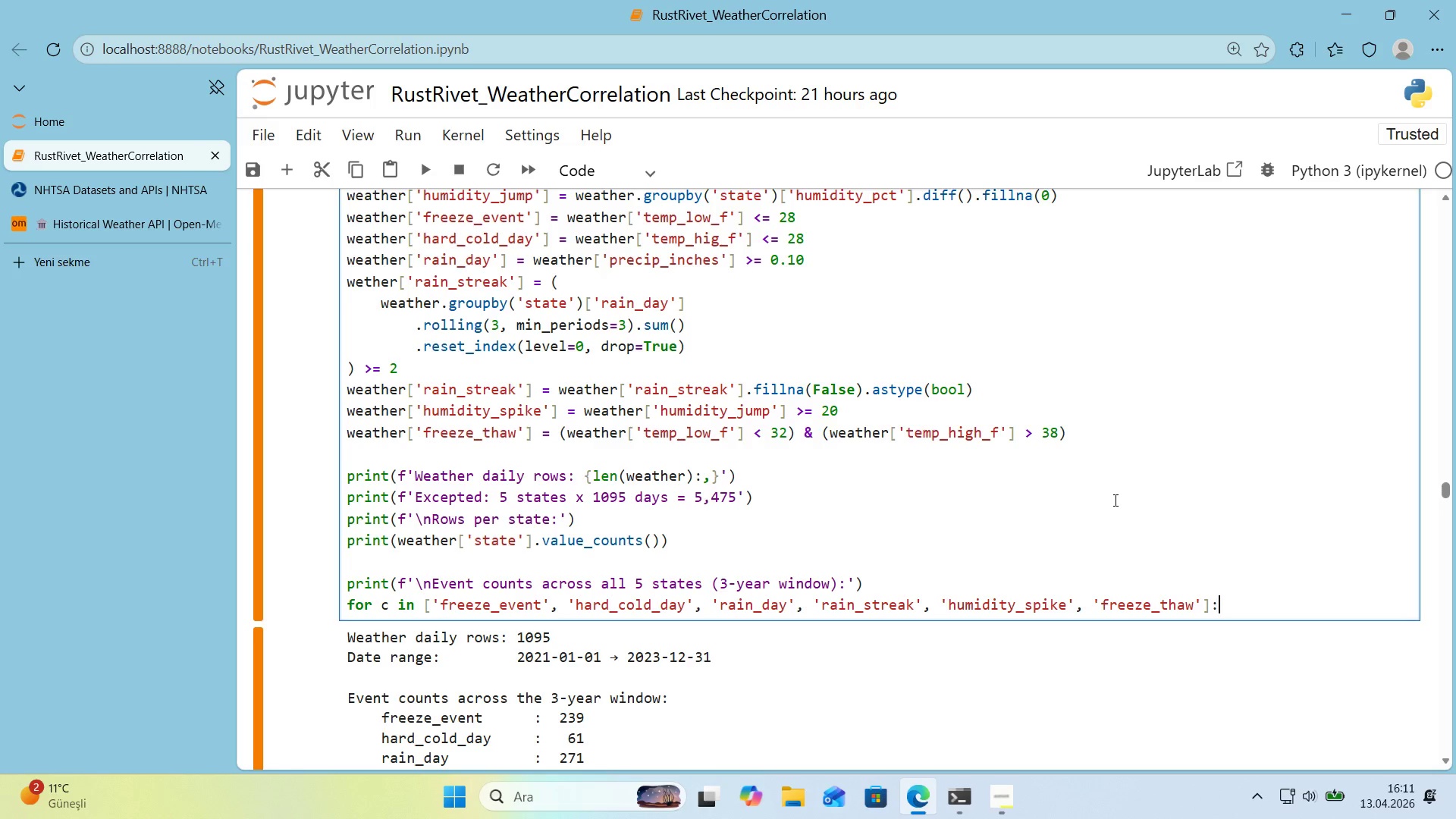 
key(Enter)
 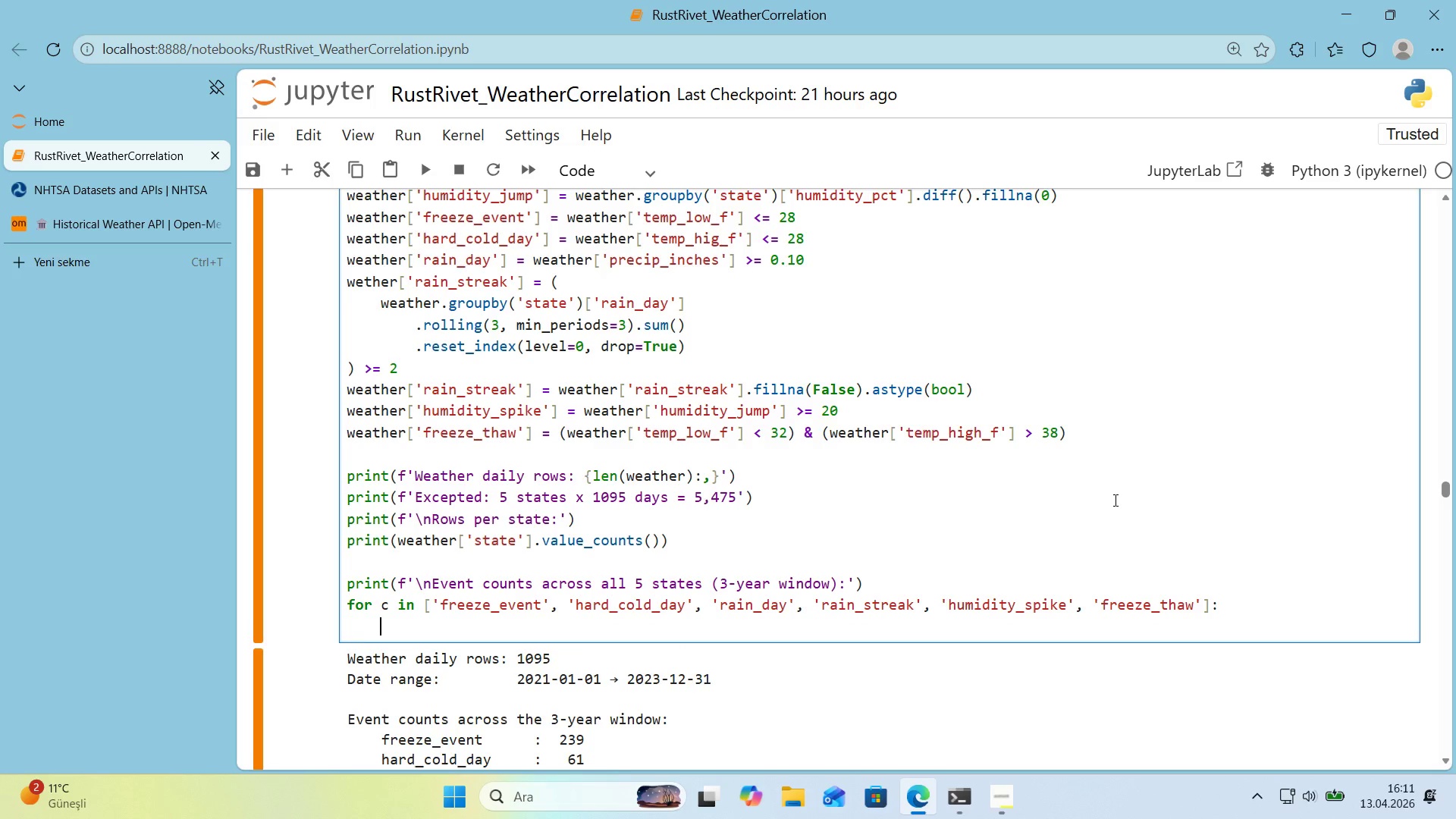 
type(pr'nt*()
 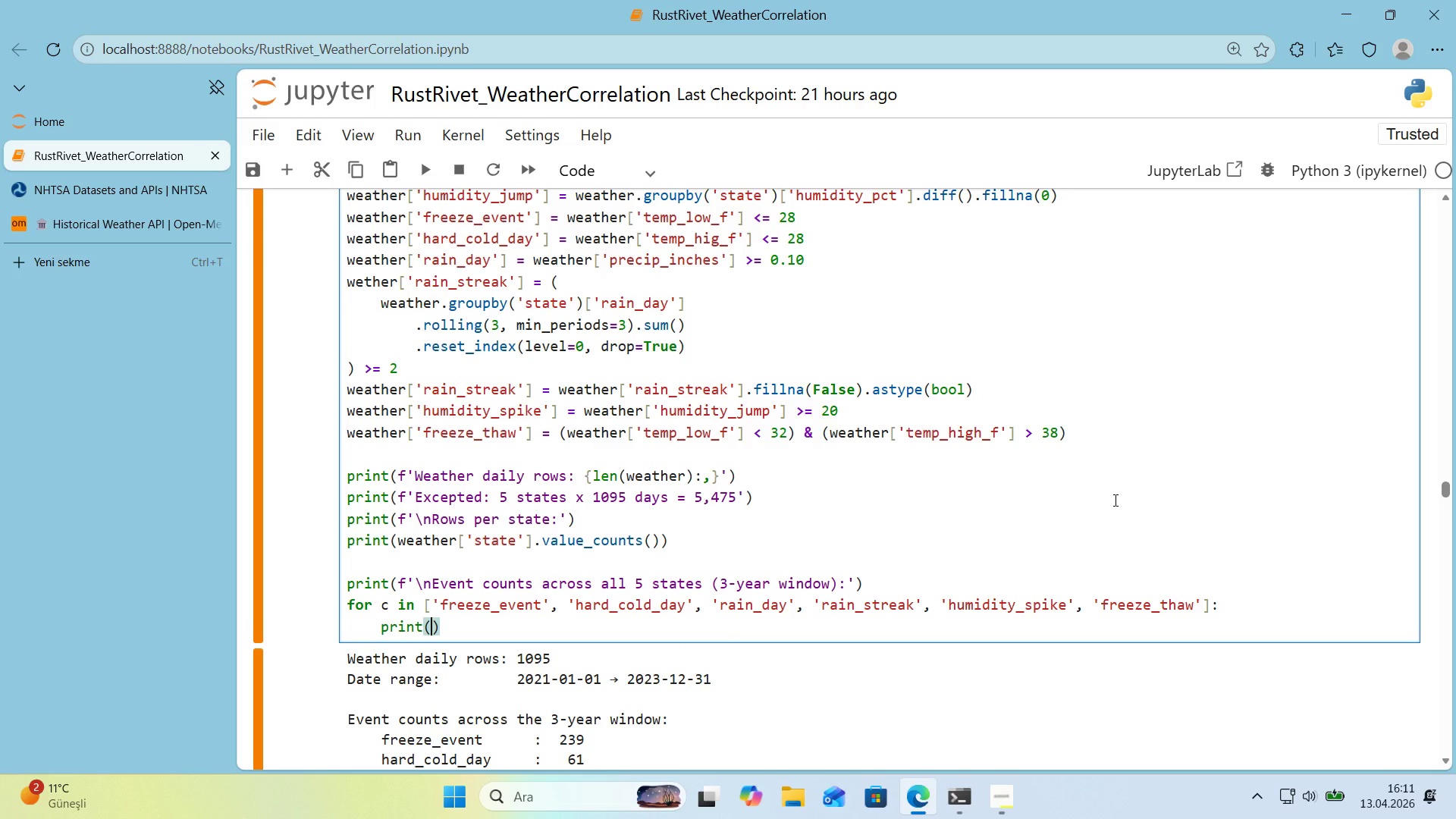 
 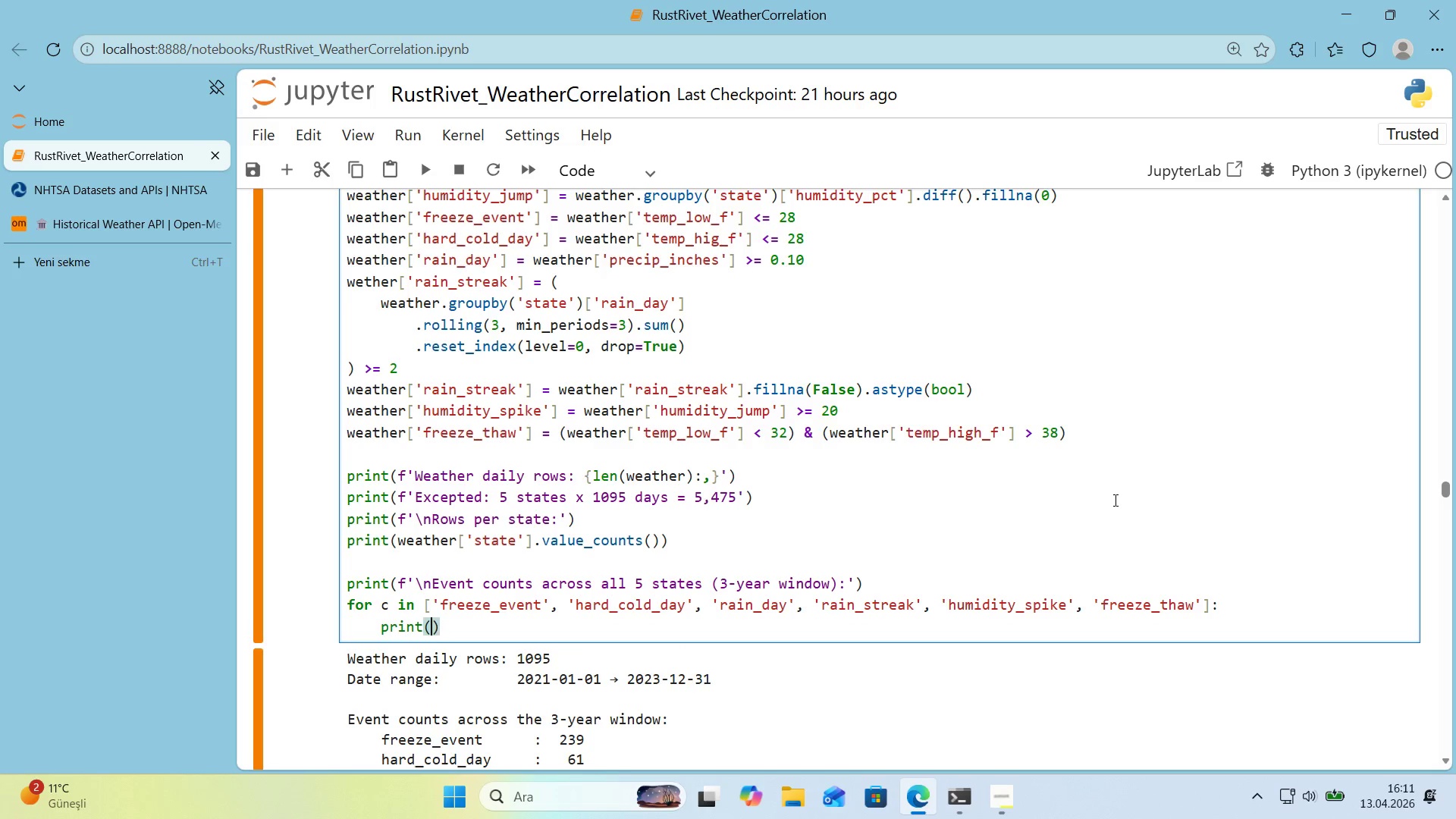 
key(ArrowLeft)
 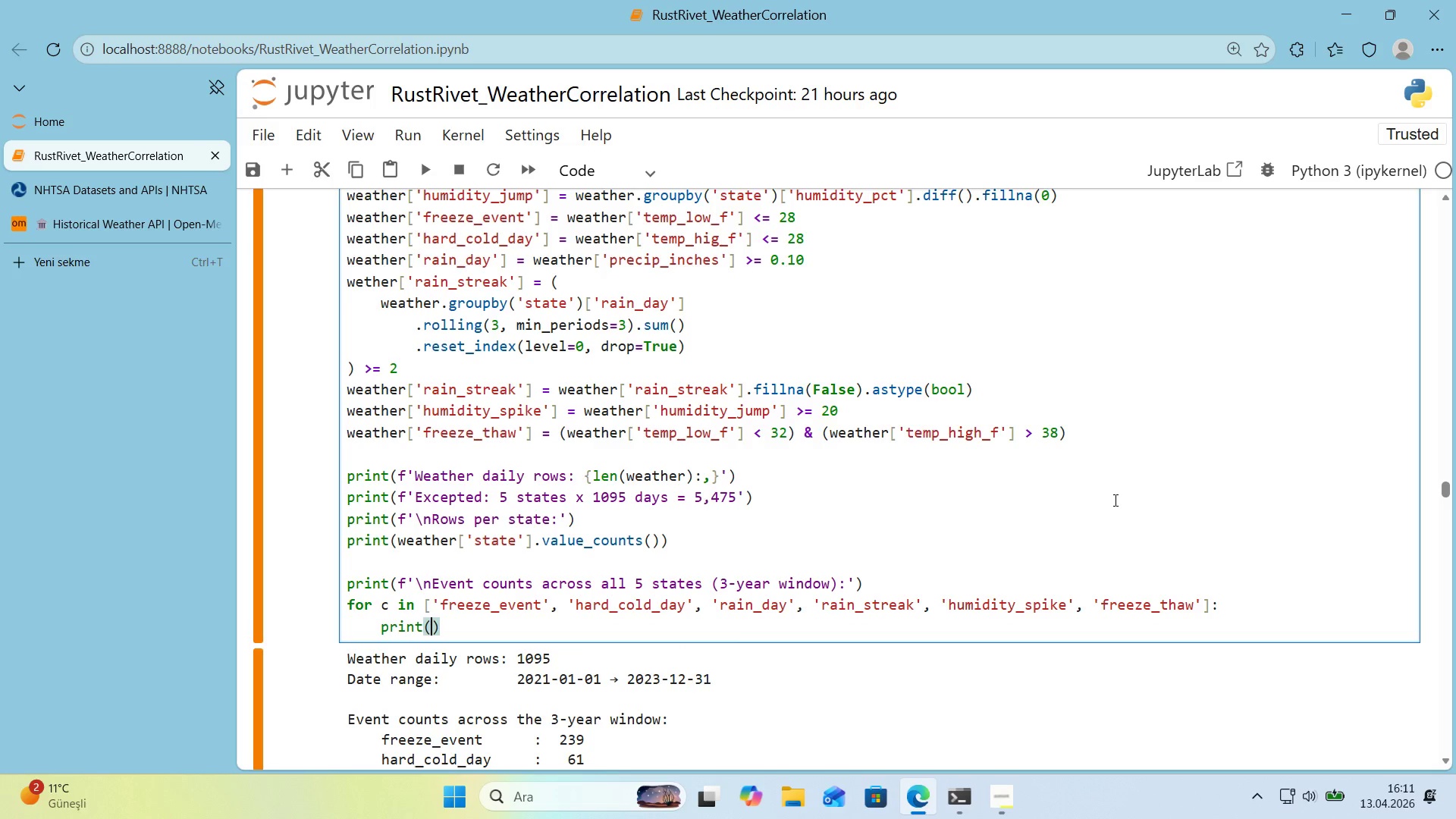 
type(f@@)
 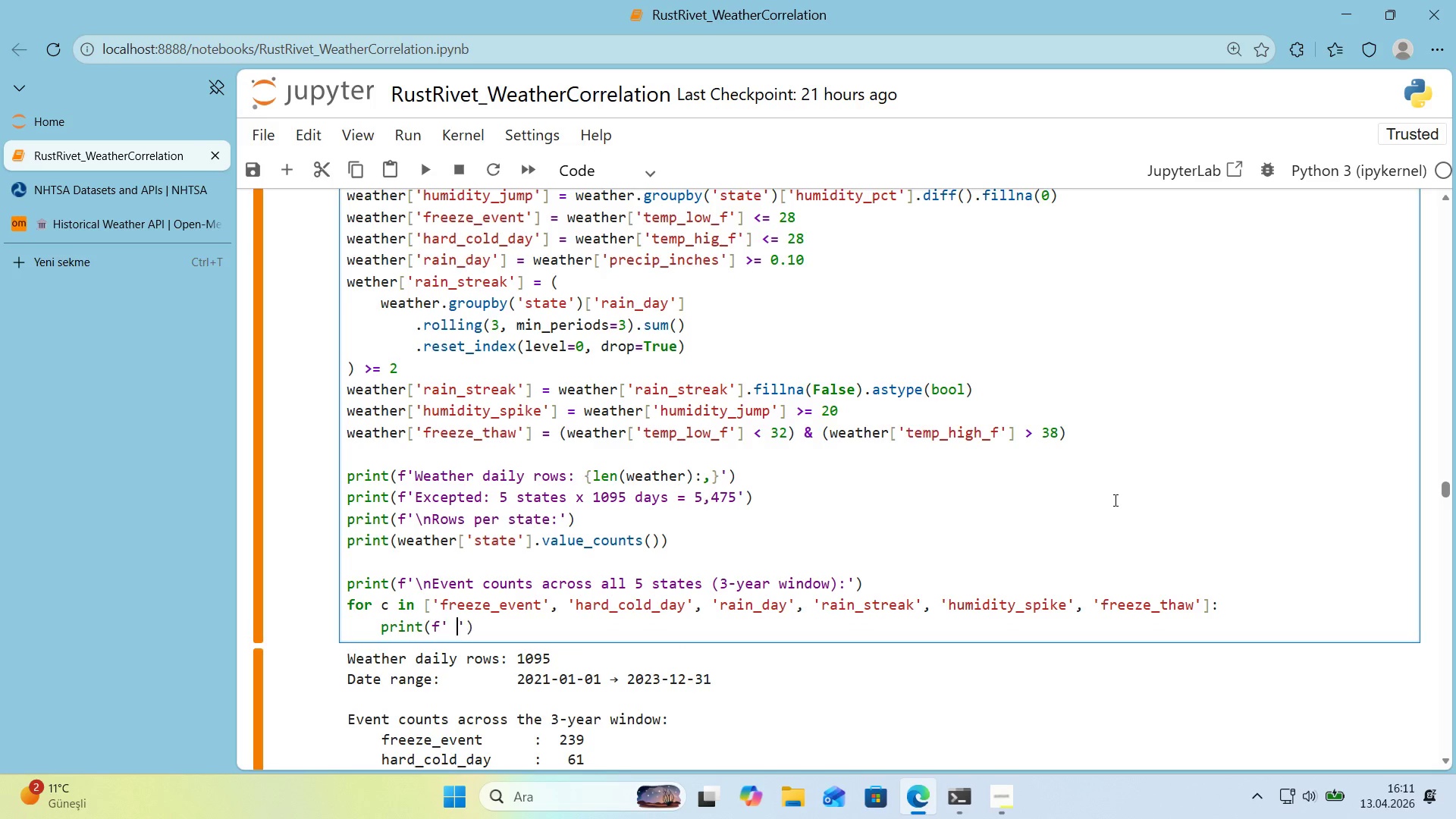 
 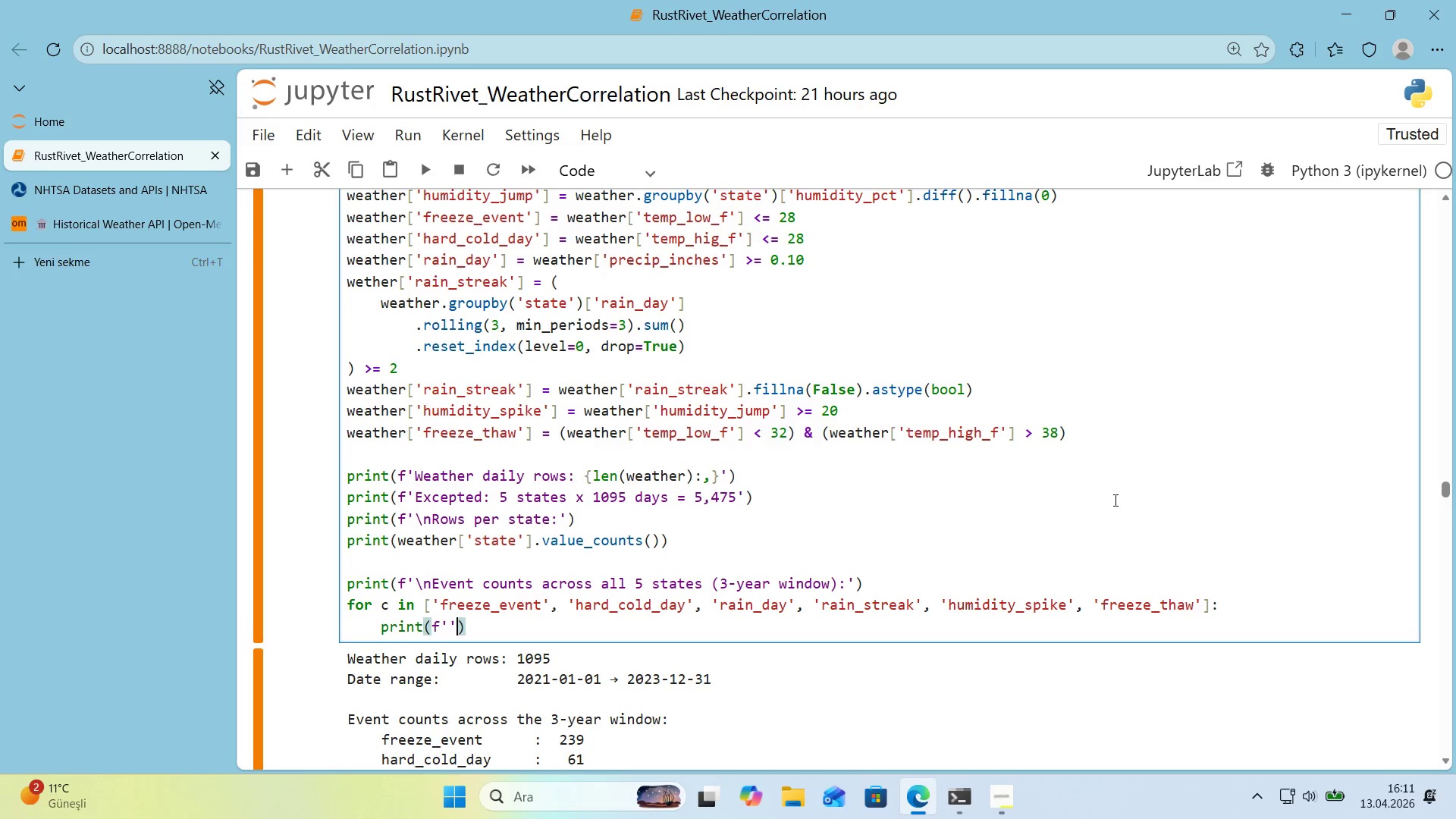 
key(ArrowLeft)
 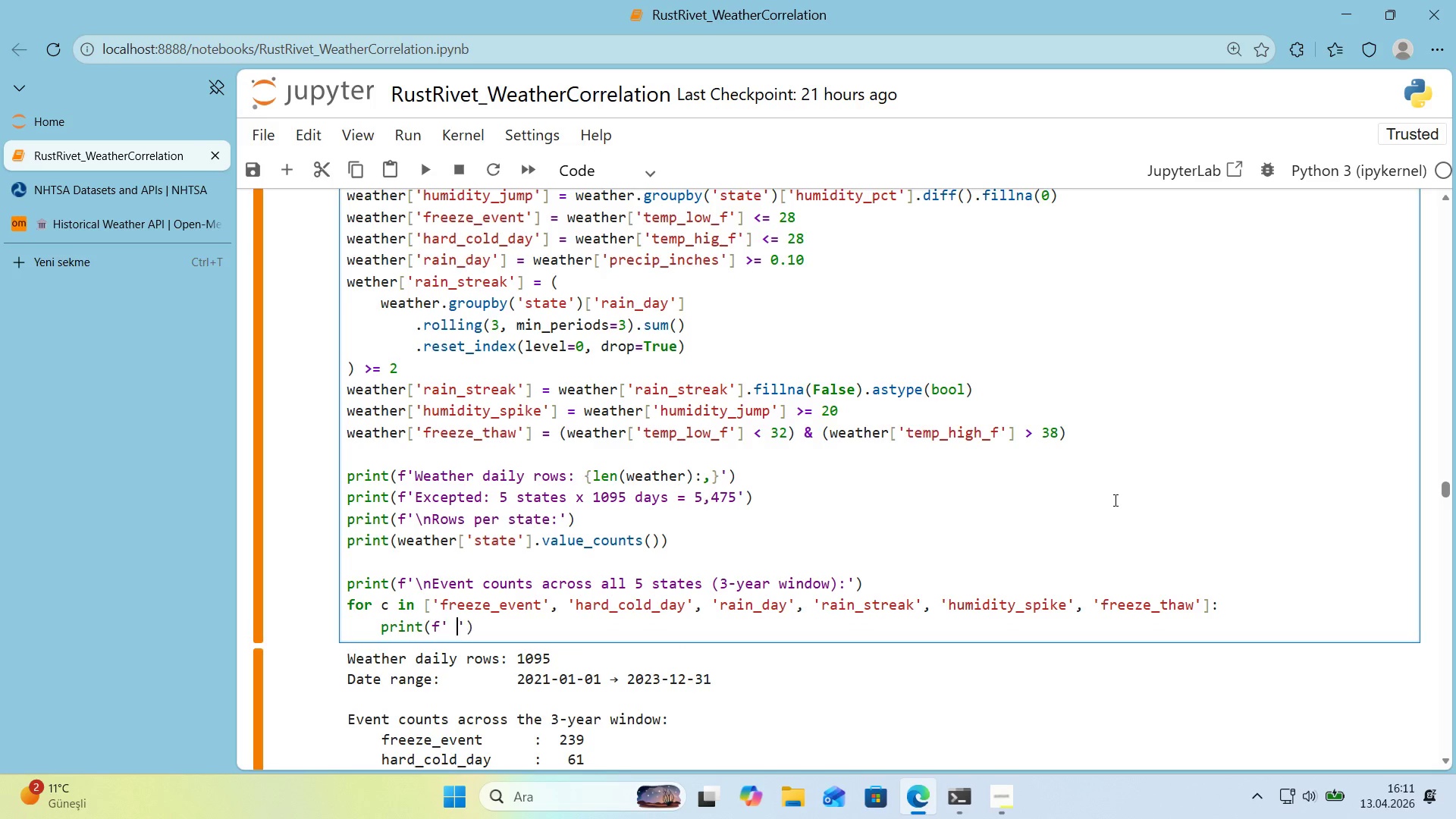 
key(Space)
 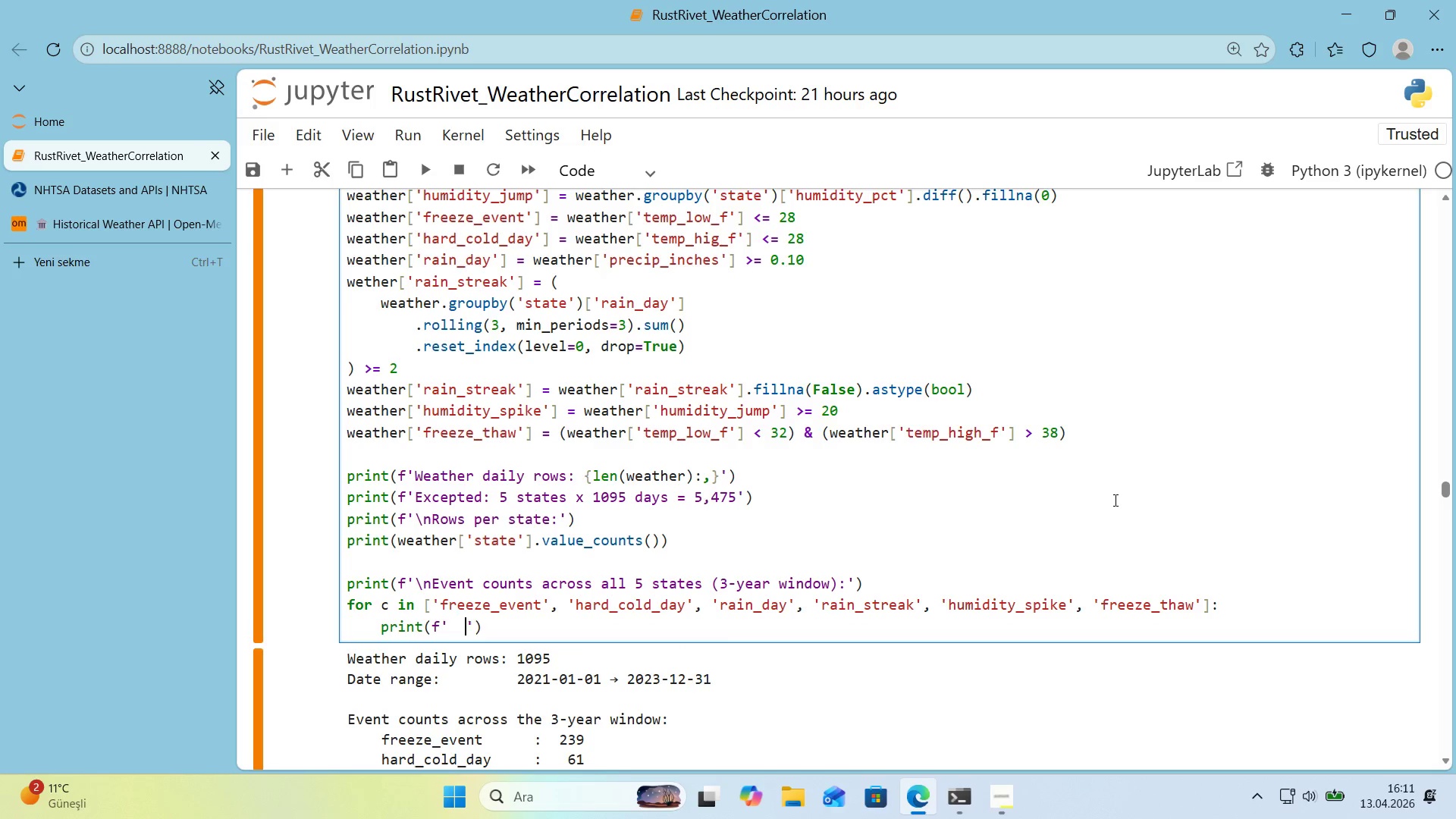 
key(Space)
 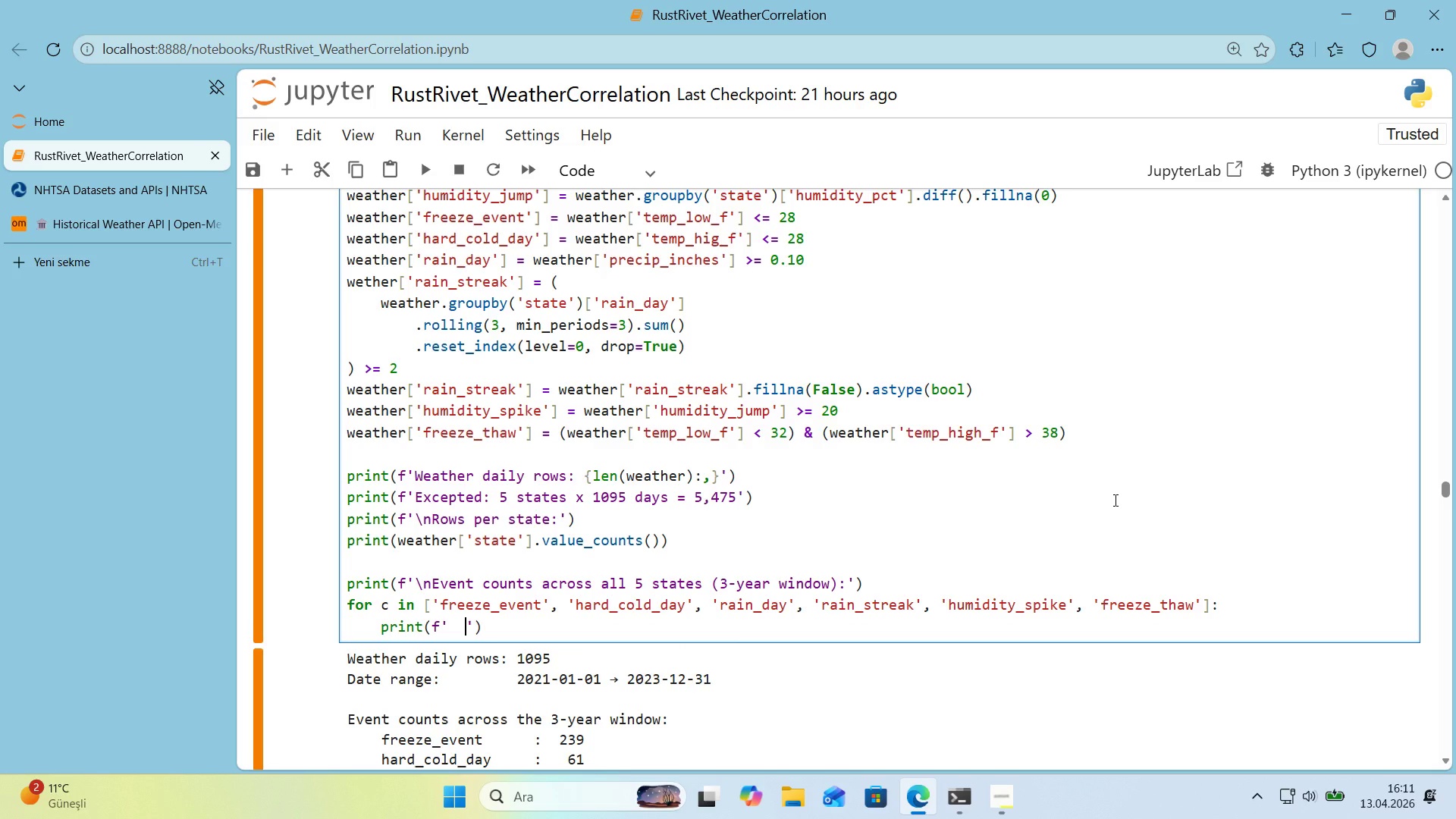 
key(Space)
 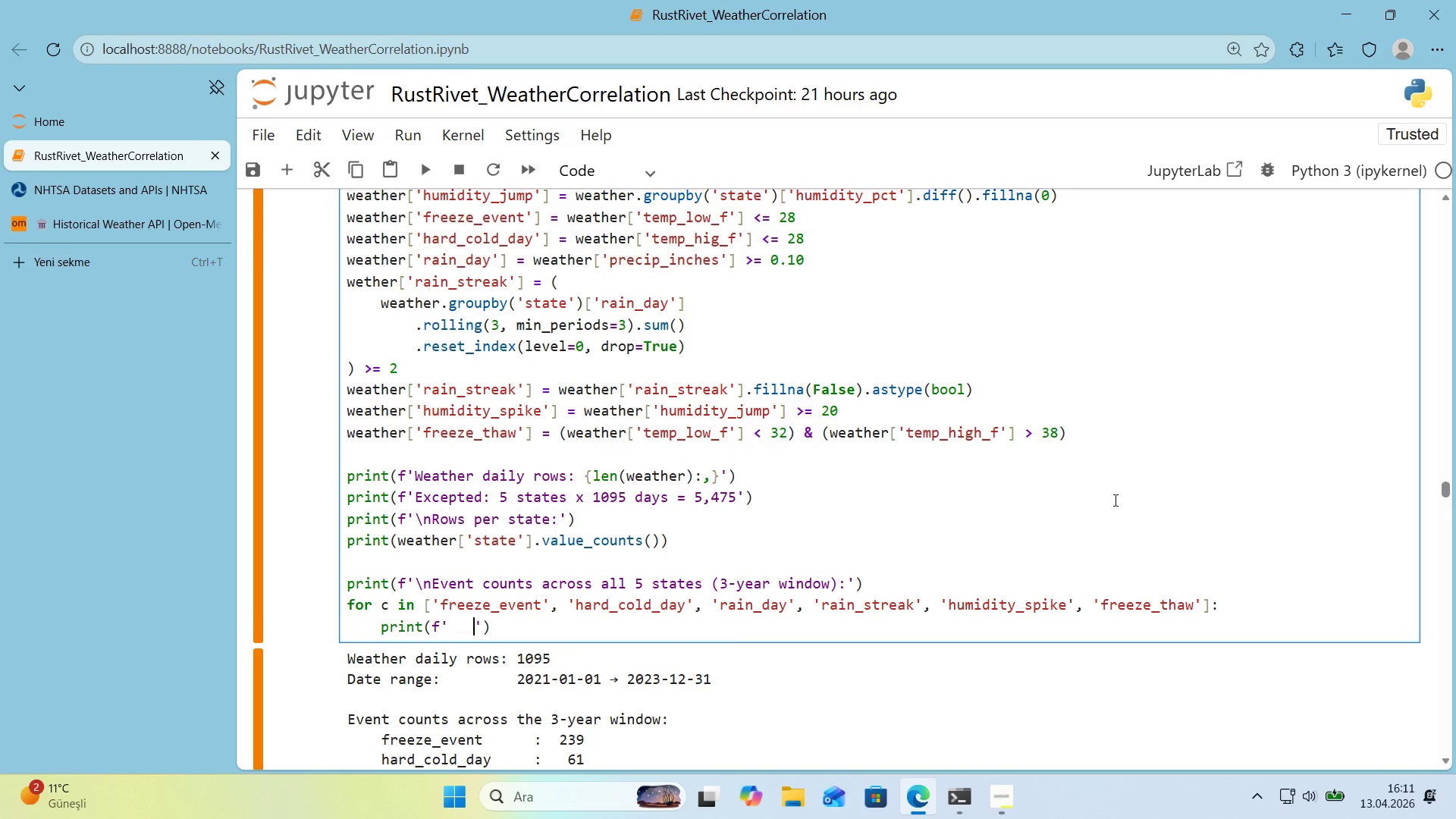 
key(Alt+Control+7)
 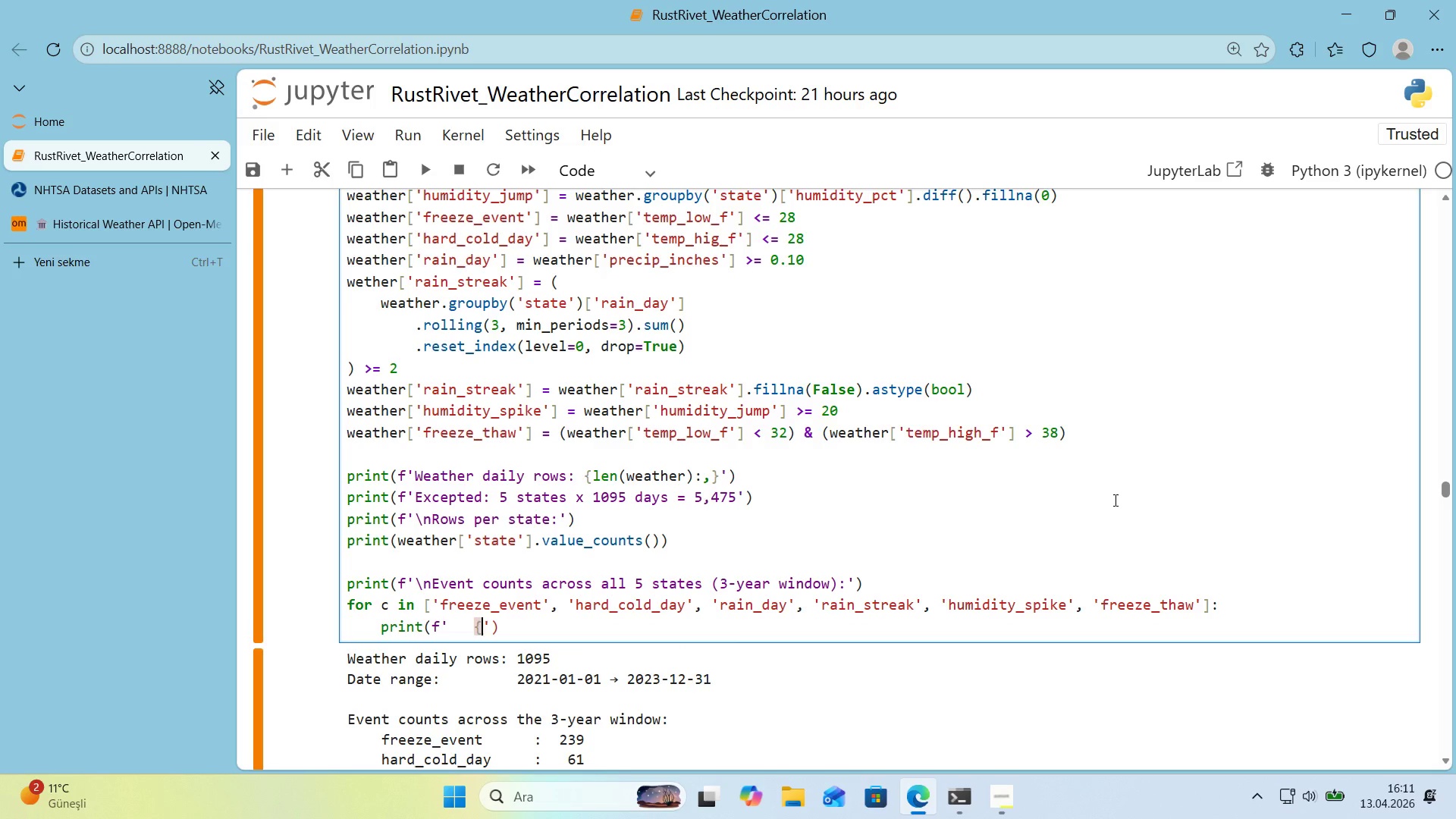 
key(Alt+Control+0)
 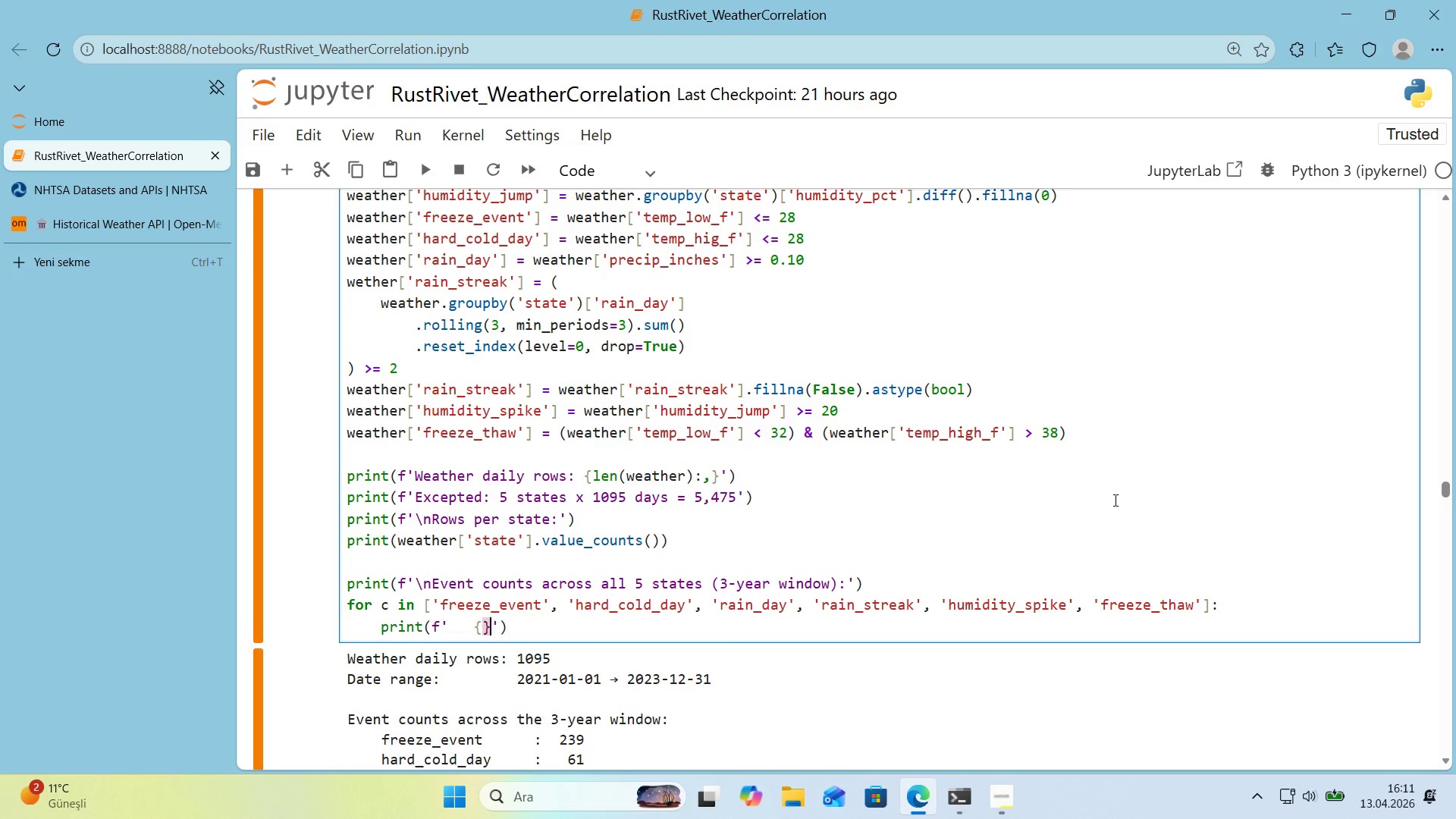 
key(ArrowLeft)
 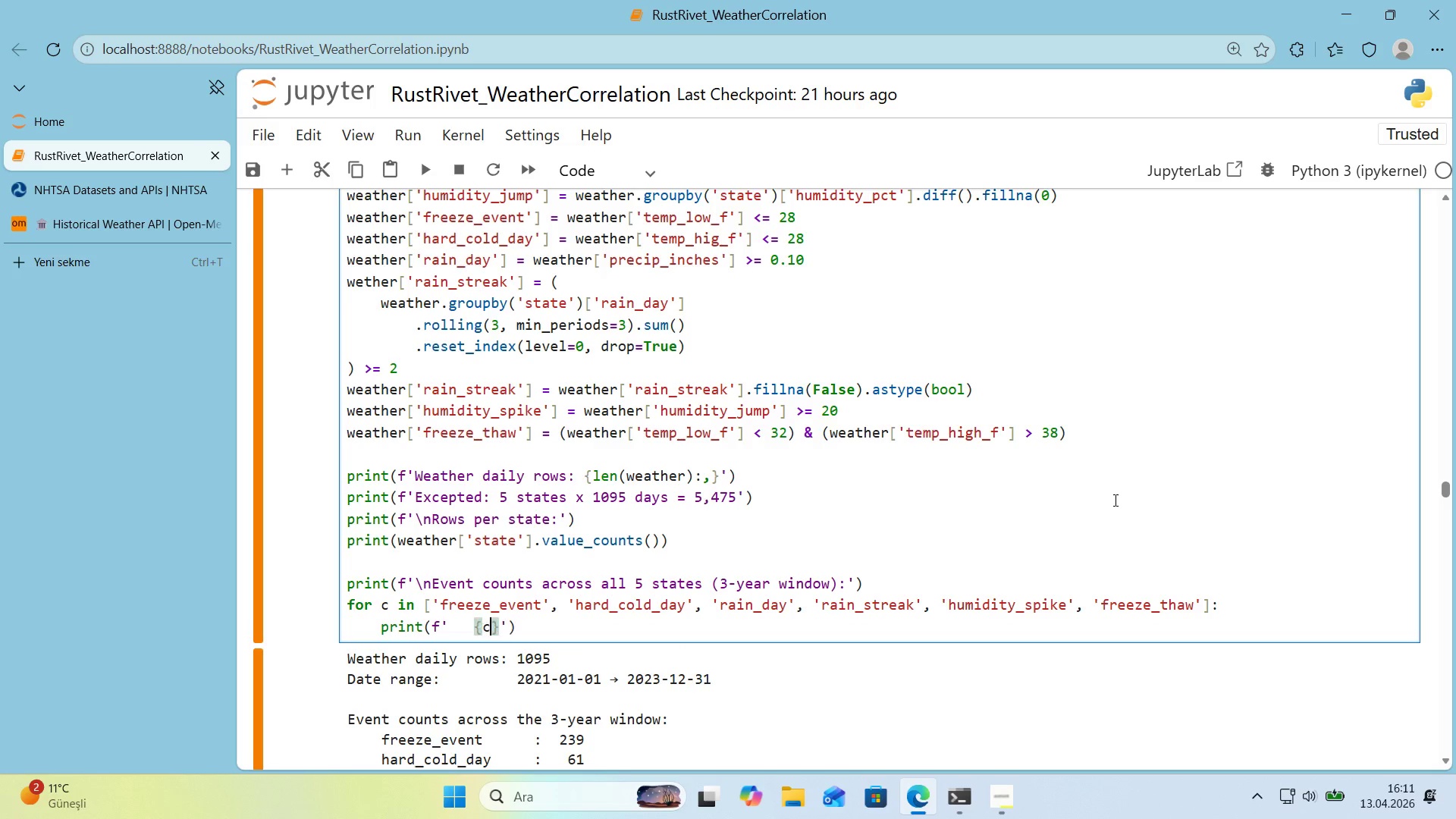 
type(c>18s)
 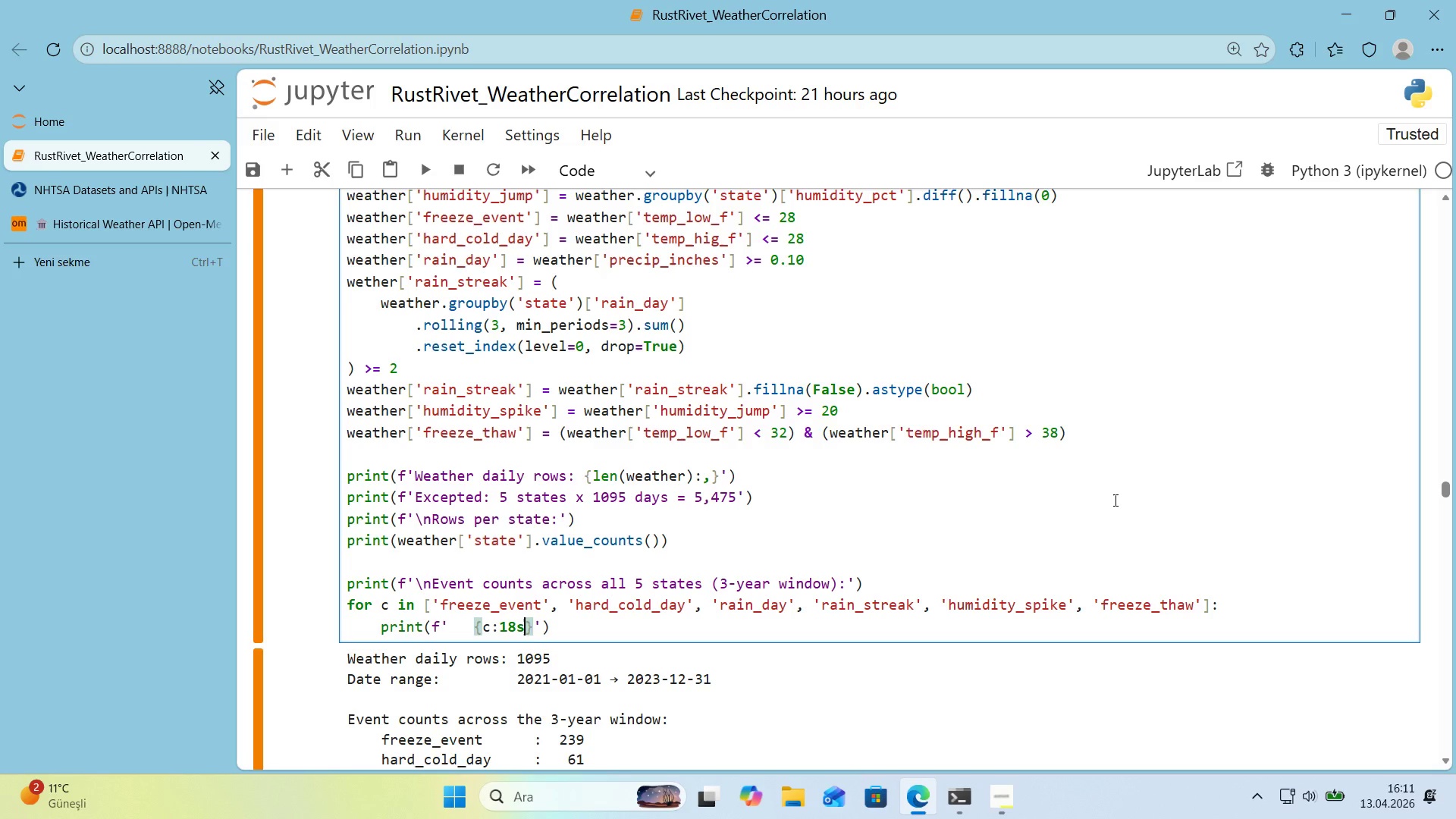 
key(ArrowRight)
 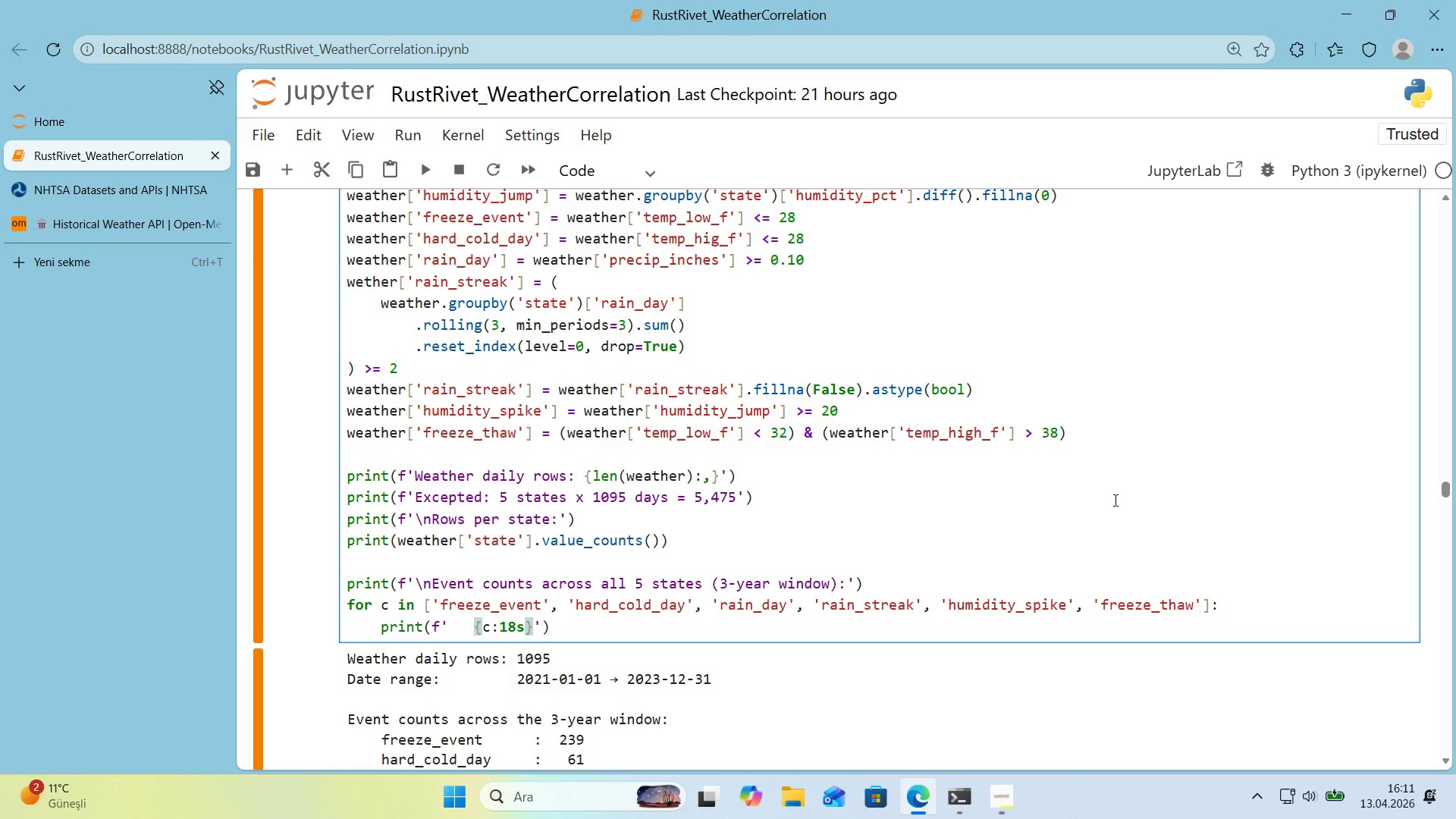 
key(Shift+ShiftRight)
 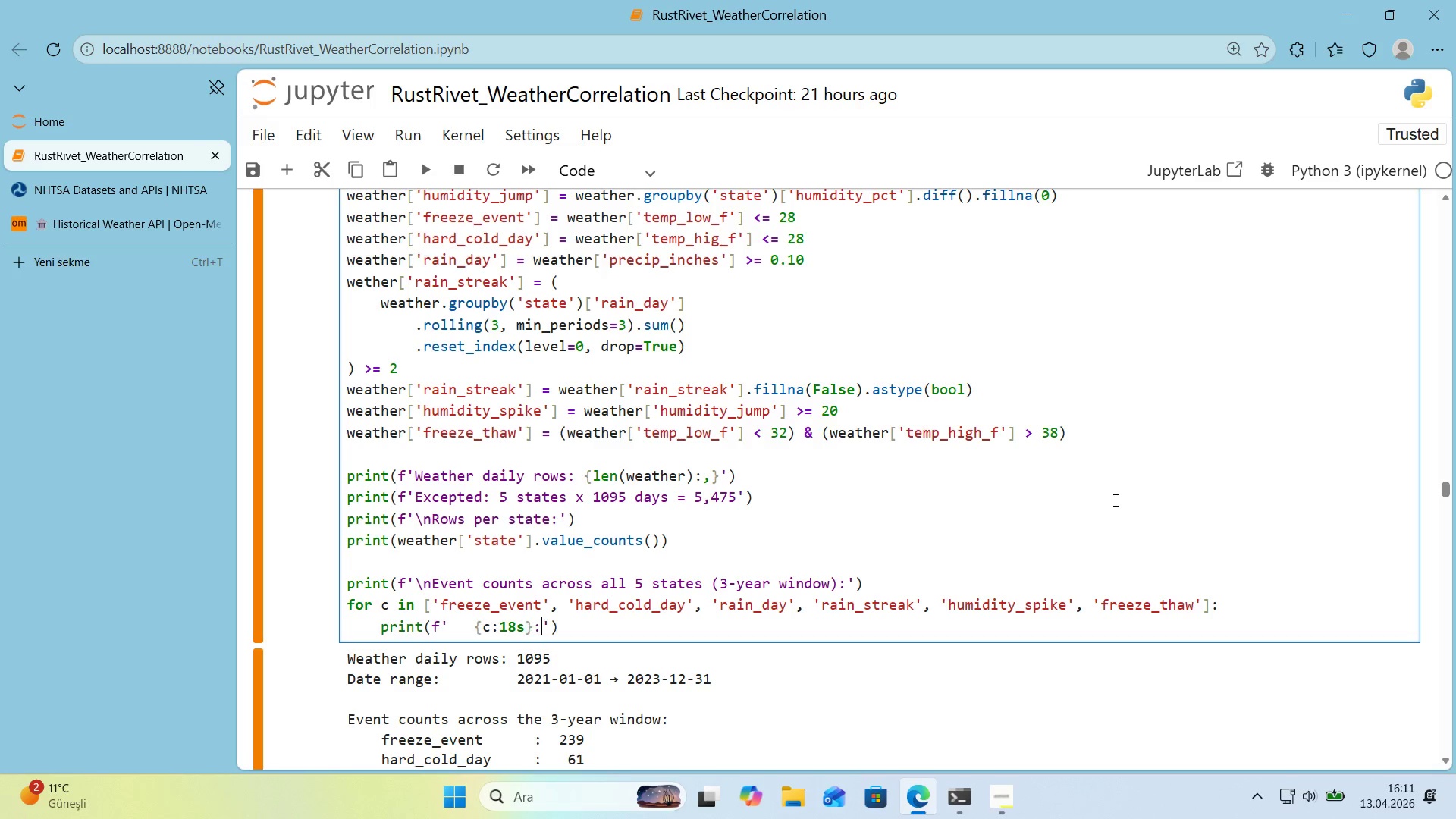 
key(Shift+Period)
 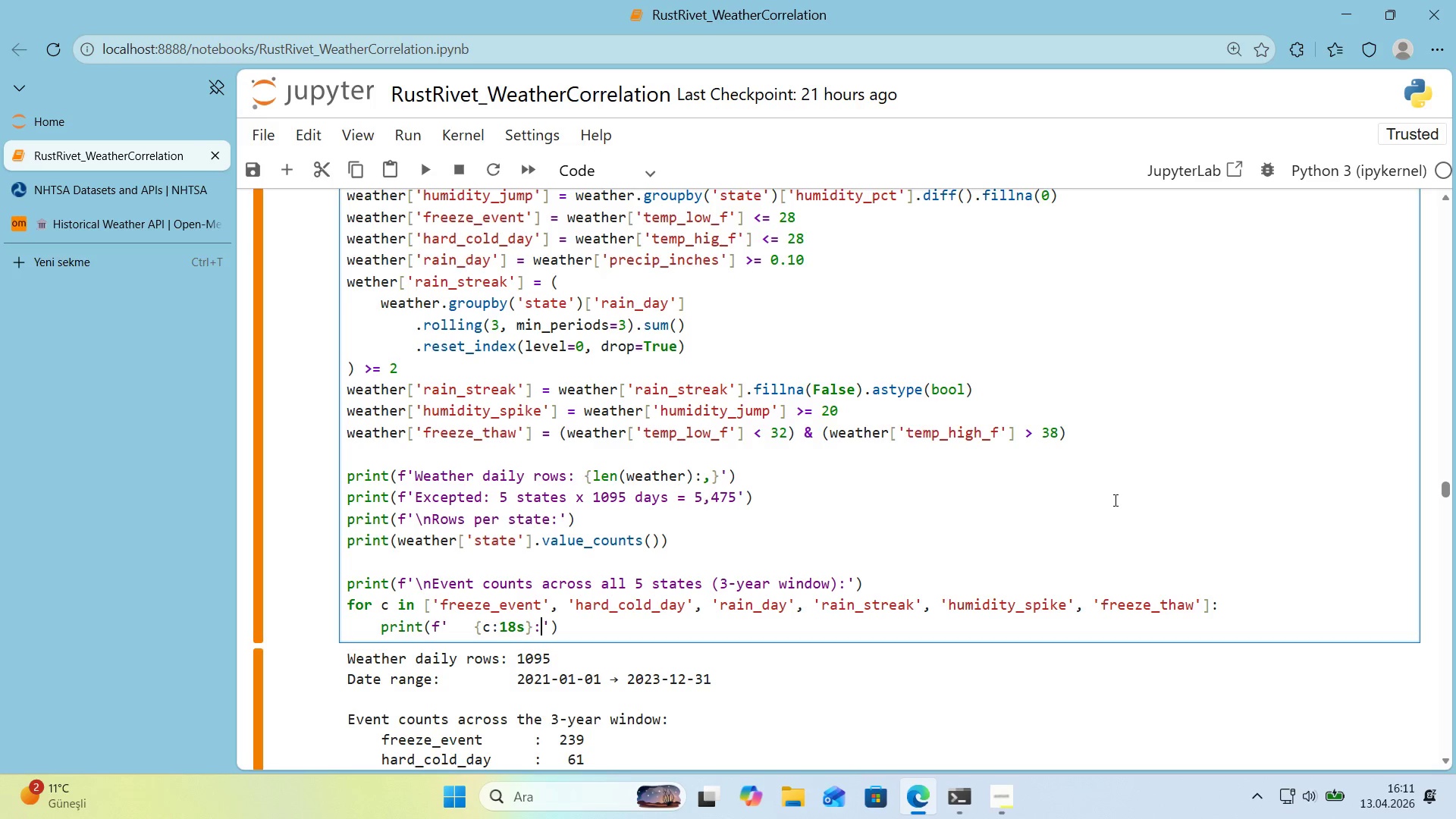 
key(Space)
 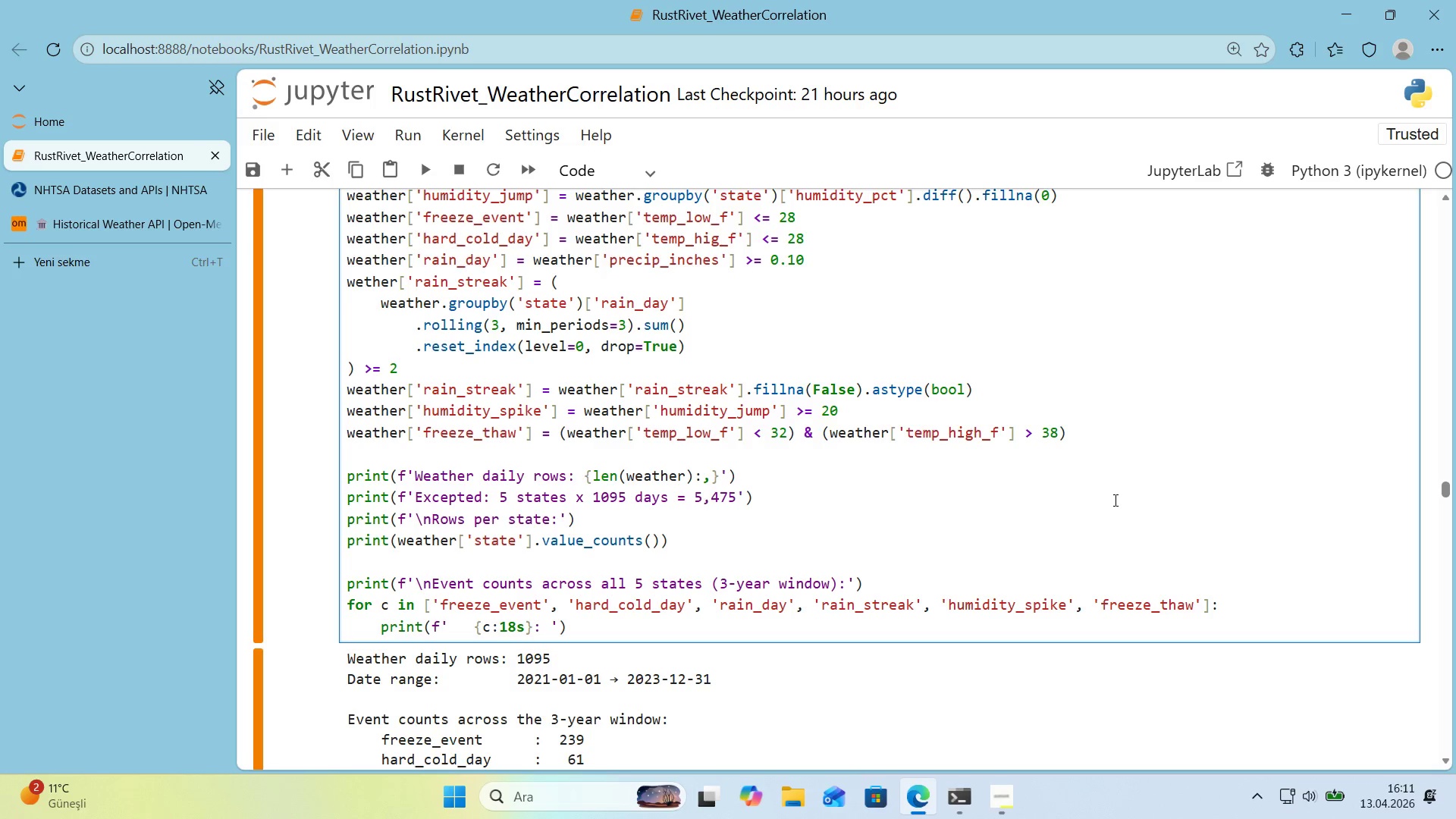 
key(Alt+Control+7)
 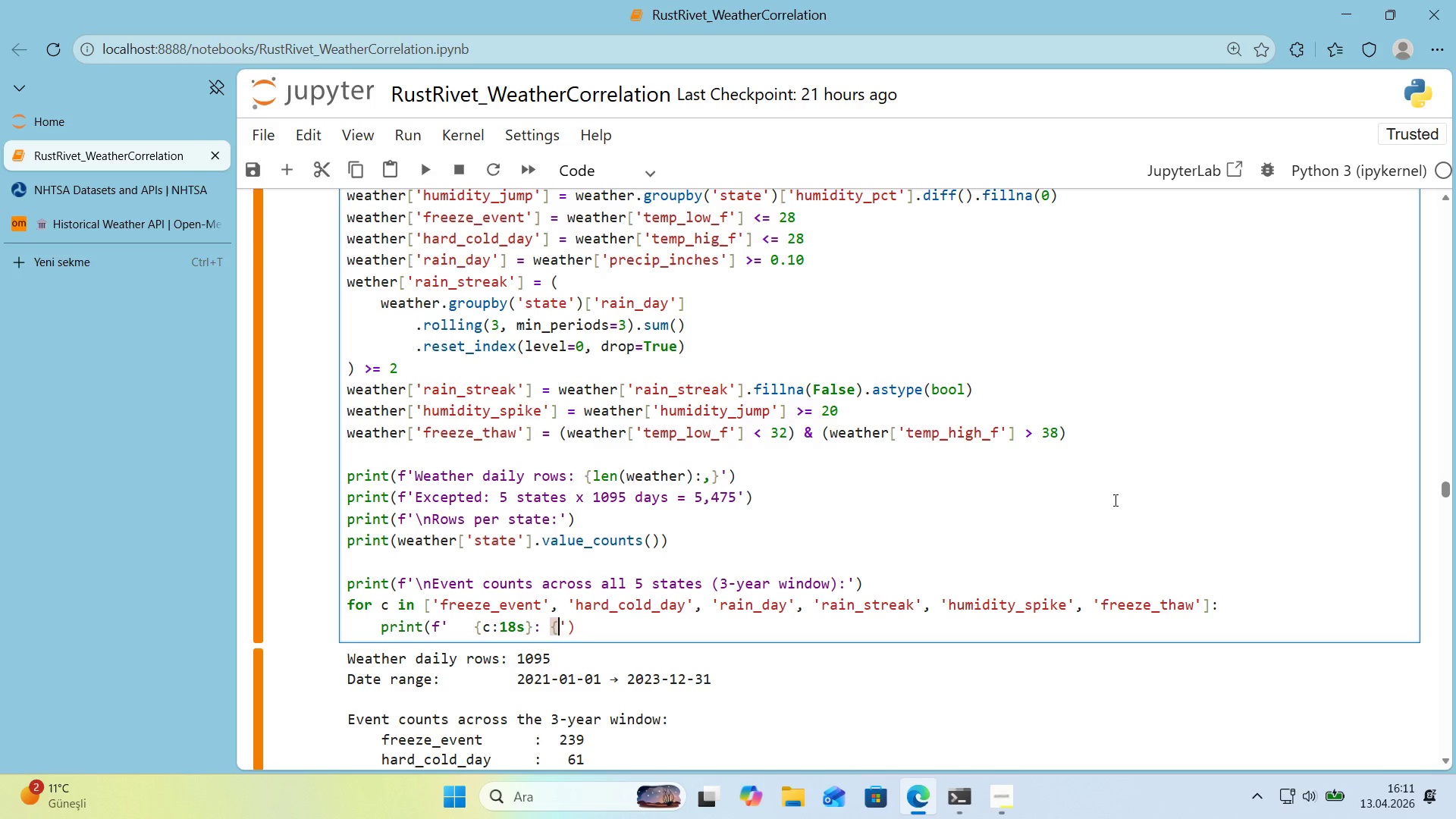 
key(Alt+Control+0)
 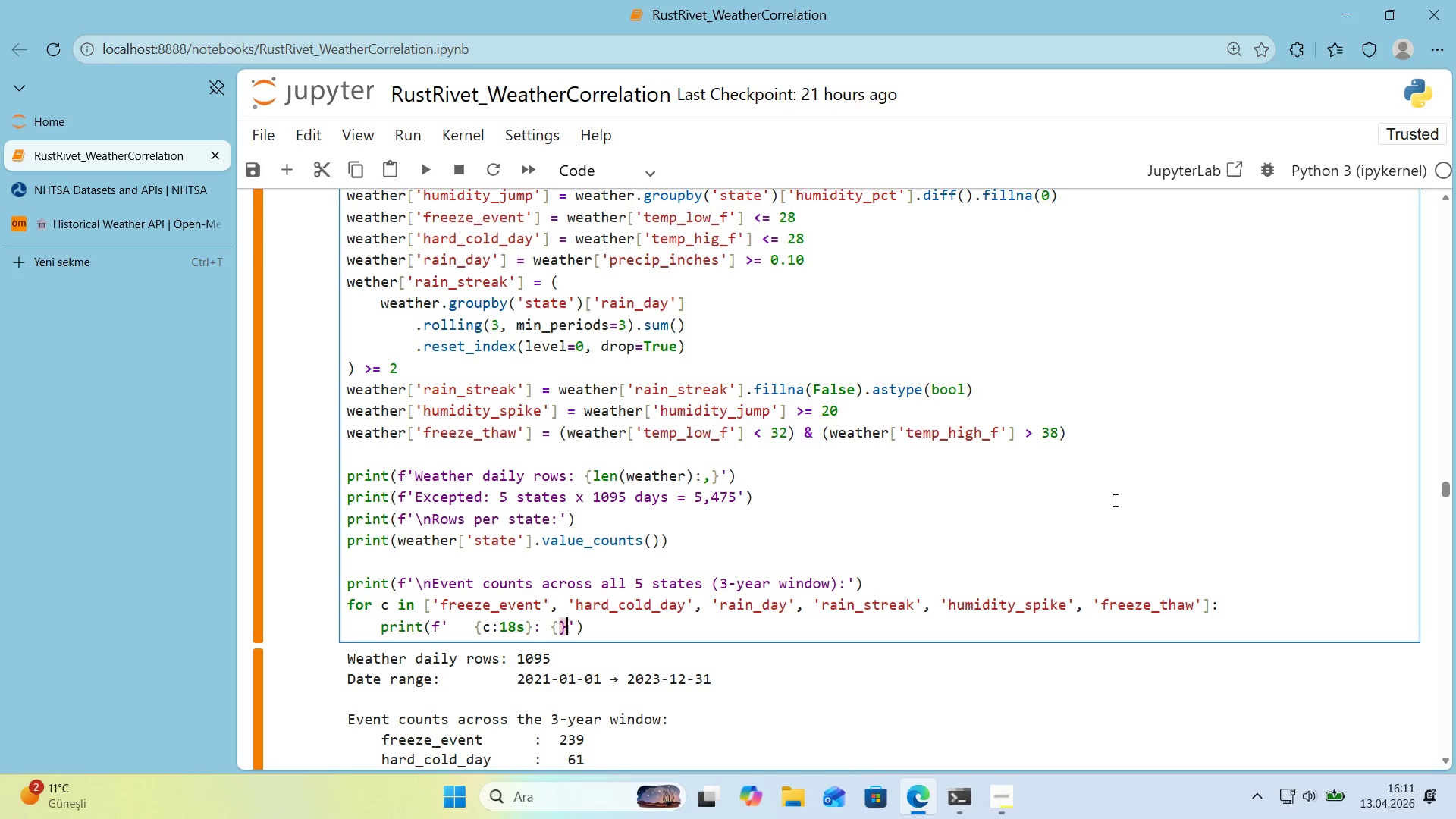 
key(ArrowLeft)
 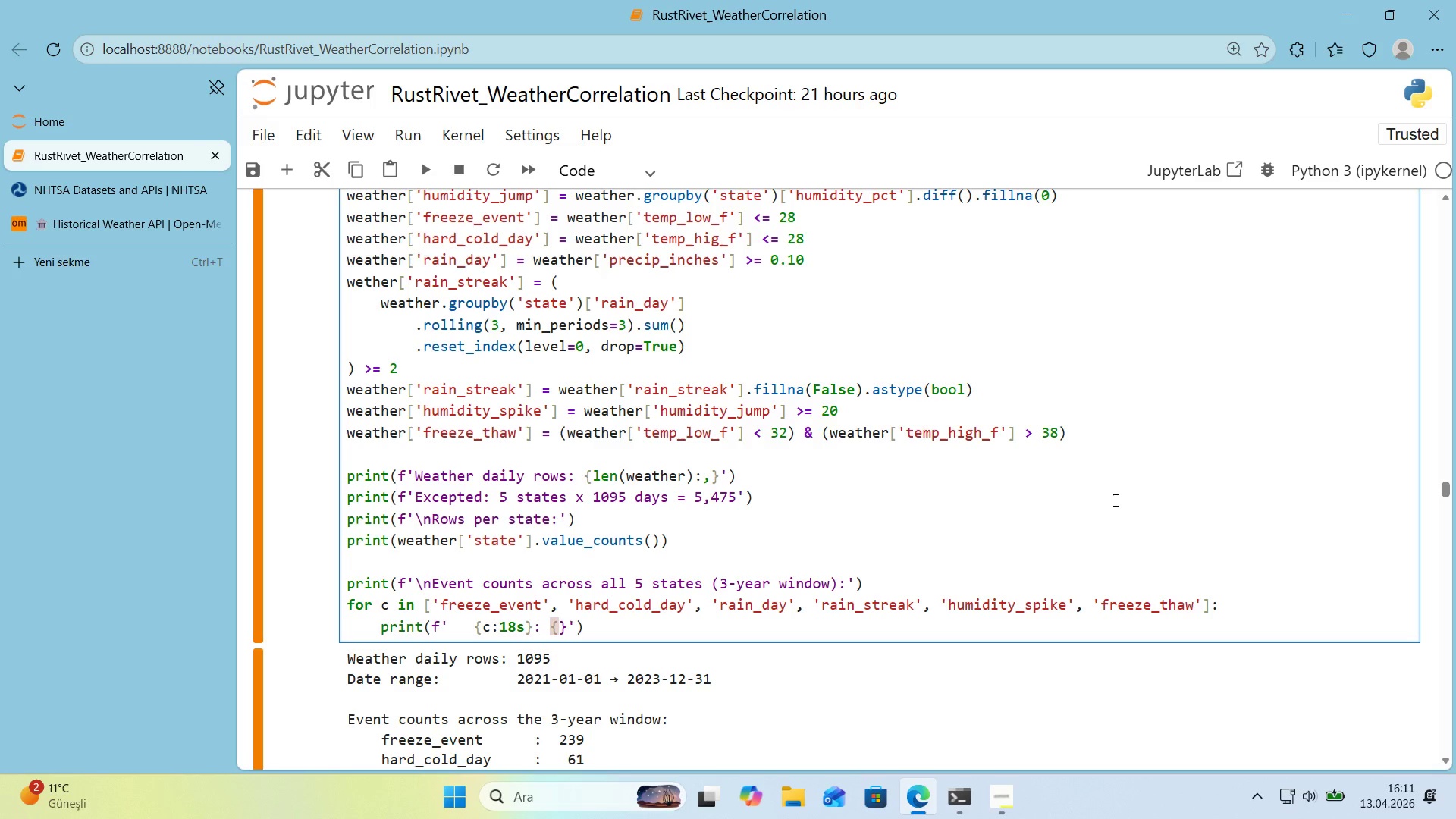 
type(weather)
 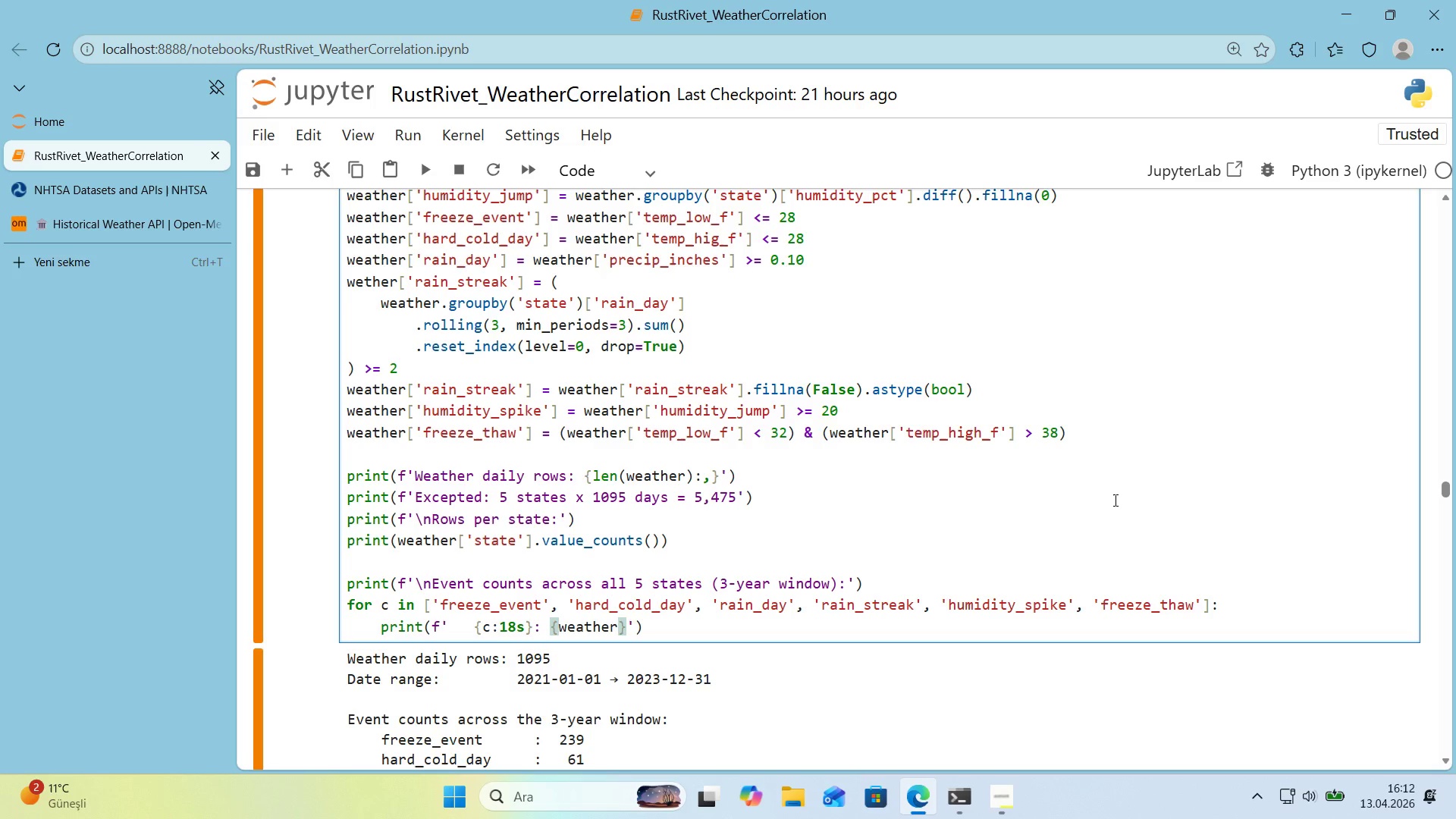 
key(Alt+Control+8)
 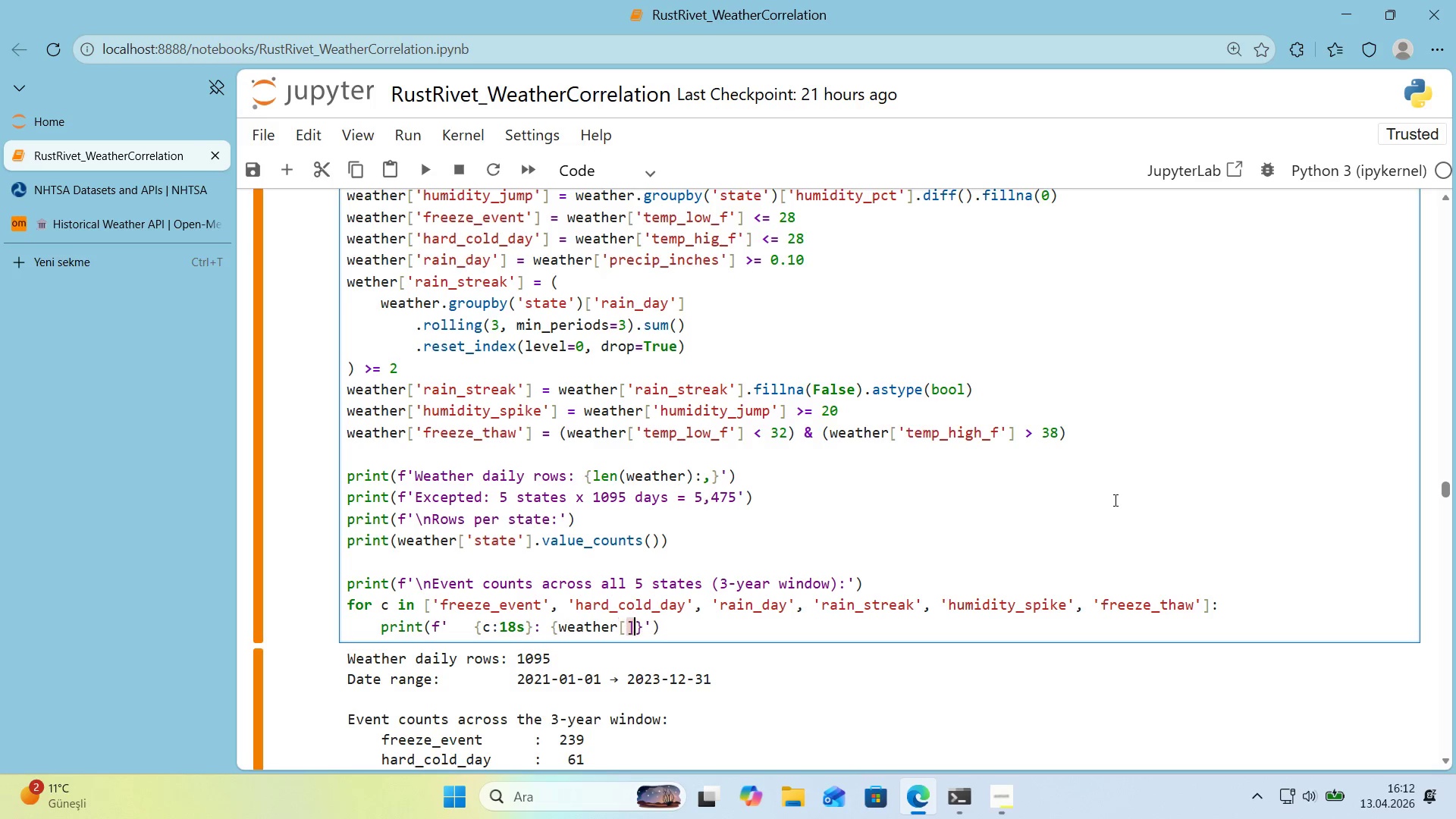 
key(Alt+Control+9)
 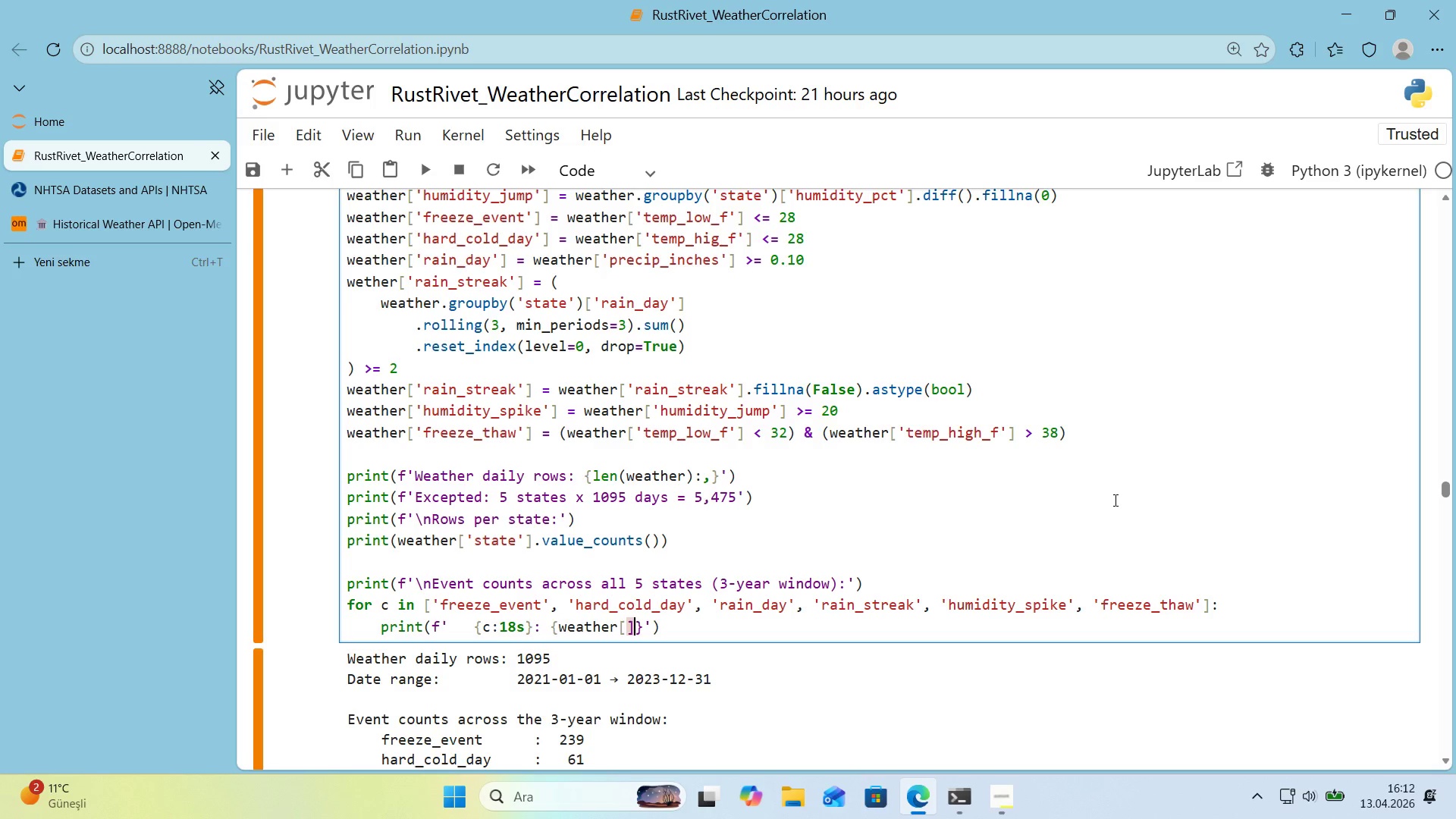 
key(ArrowLeft)
 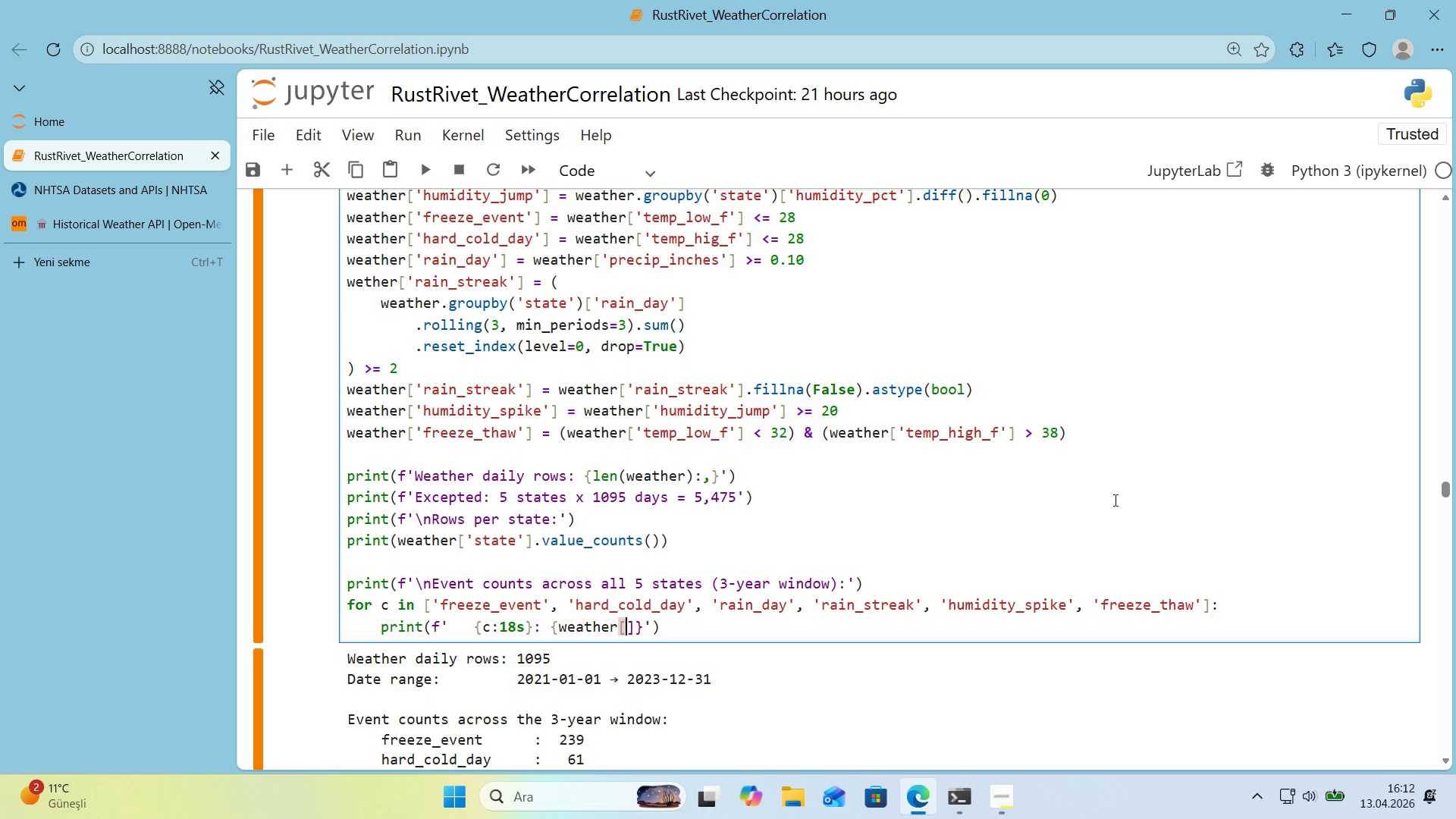 
key(C)
 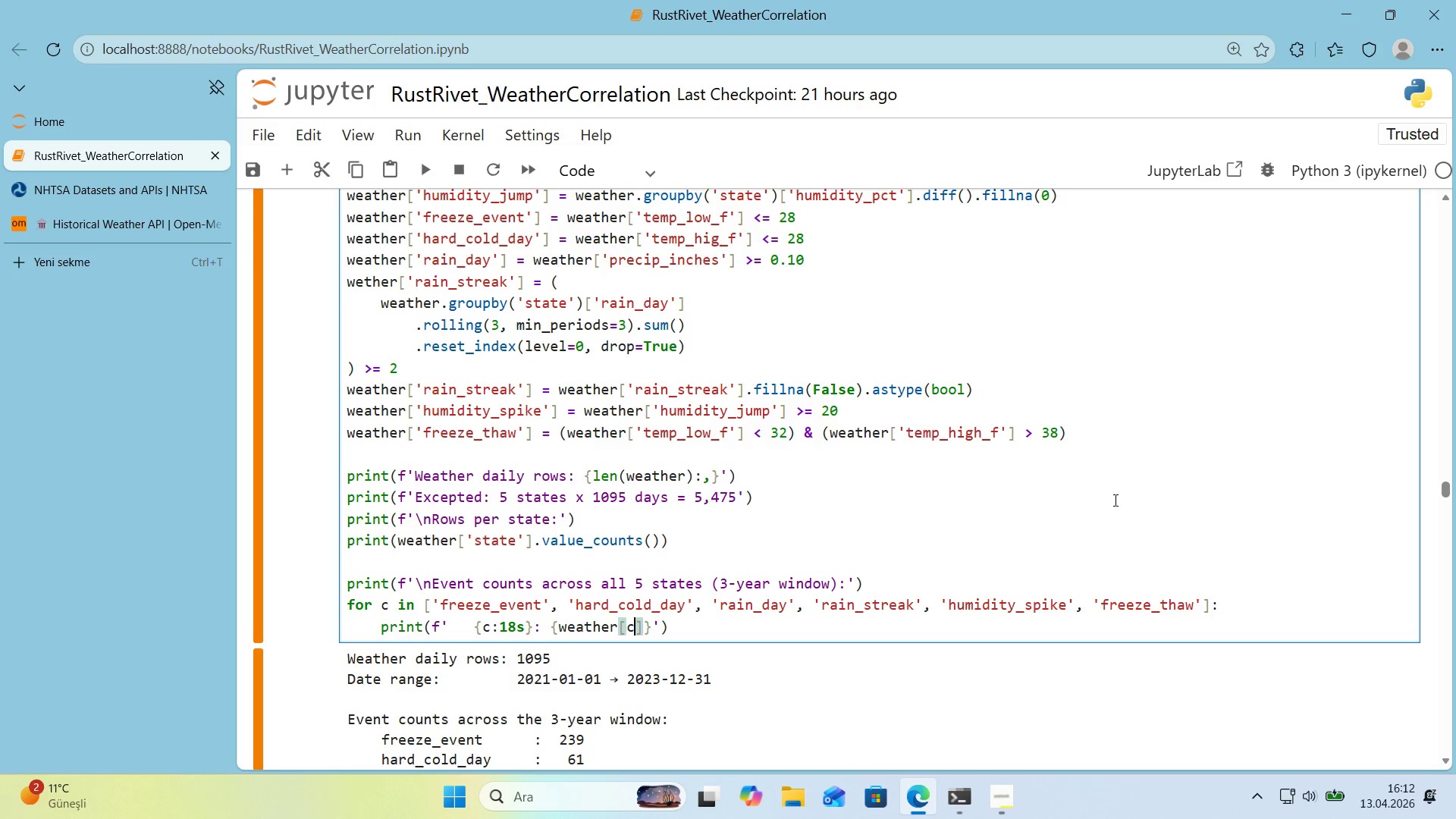 
key(ArrowRight)
 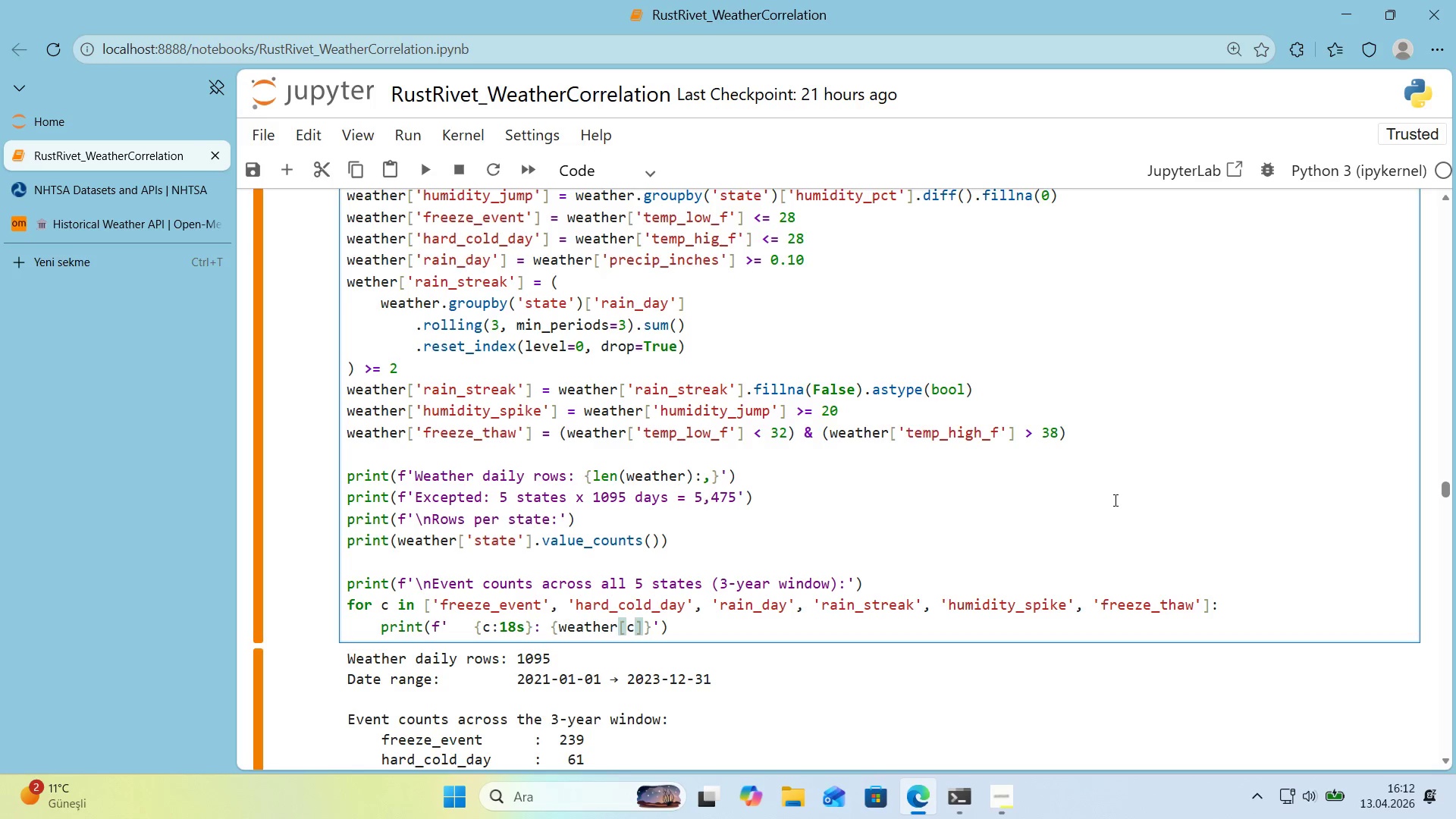 
type(.sum*(>[Break]5,)
 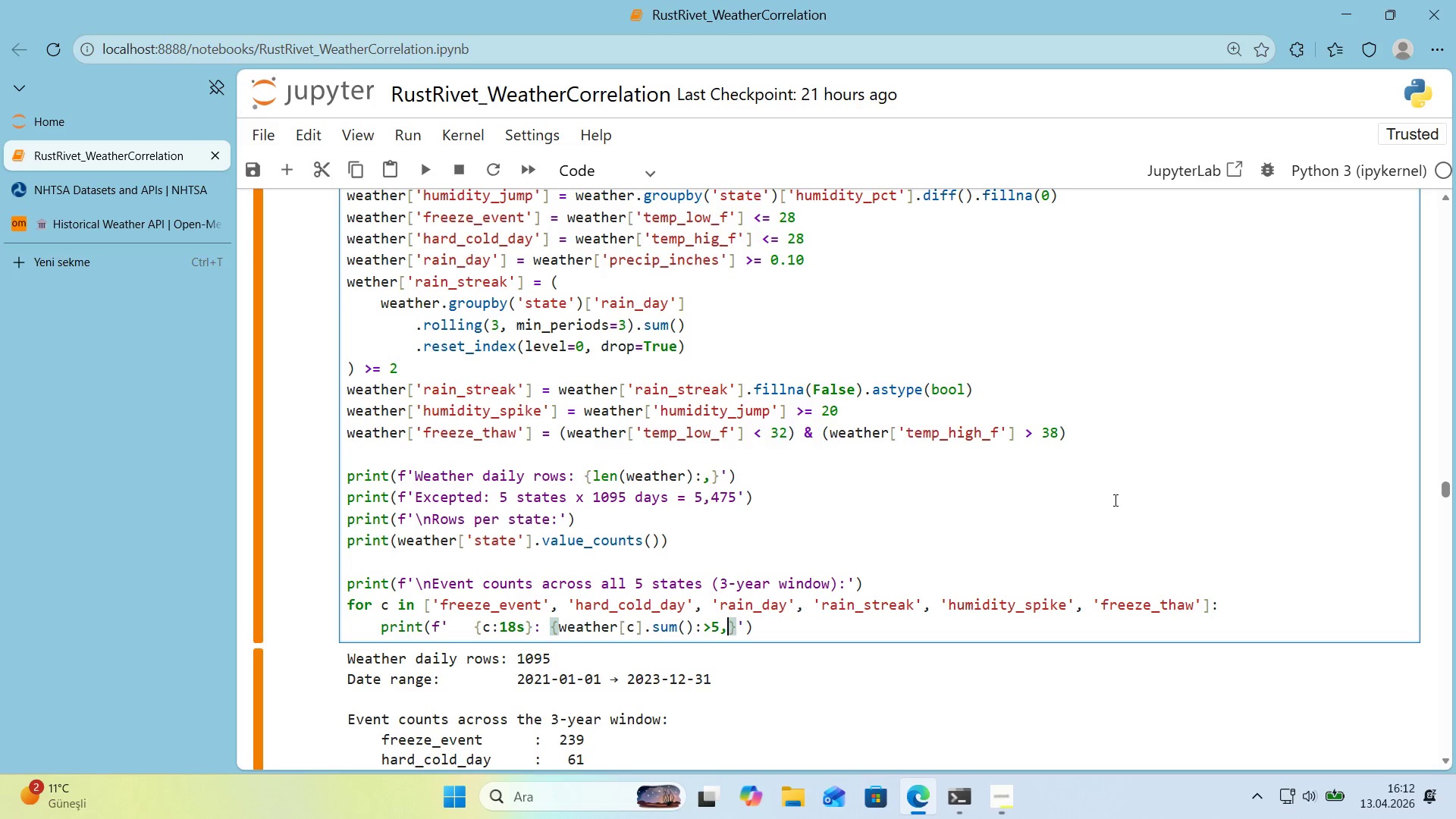 
 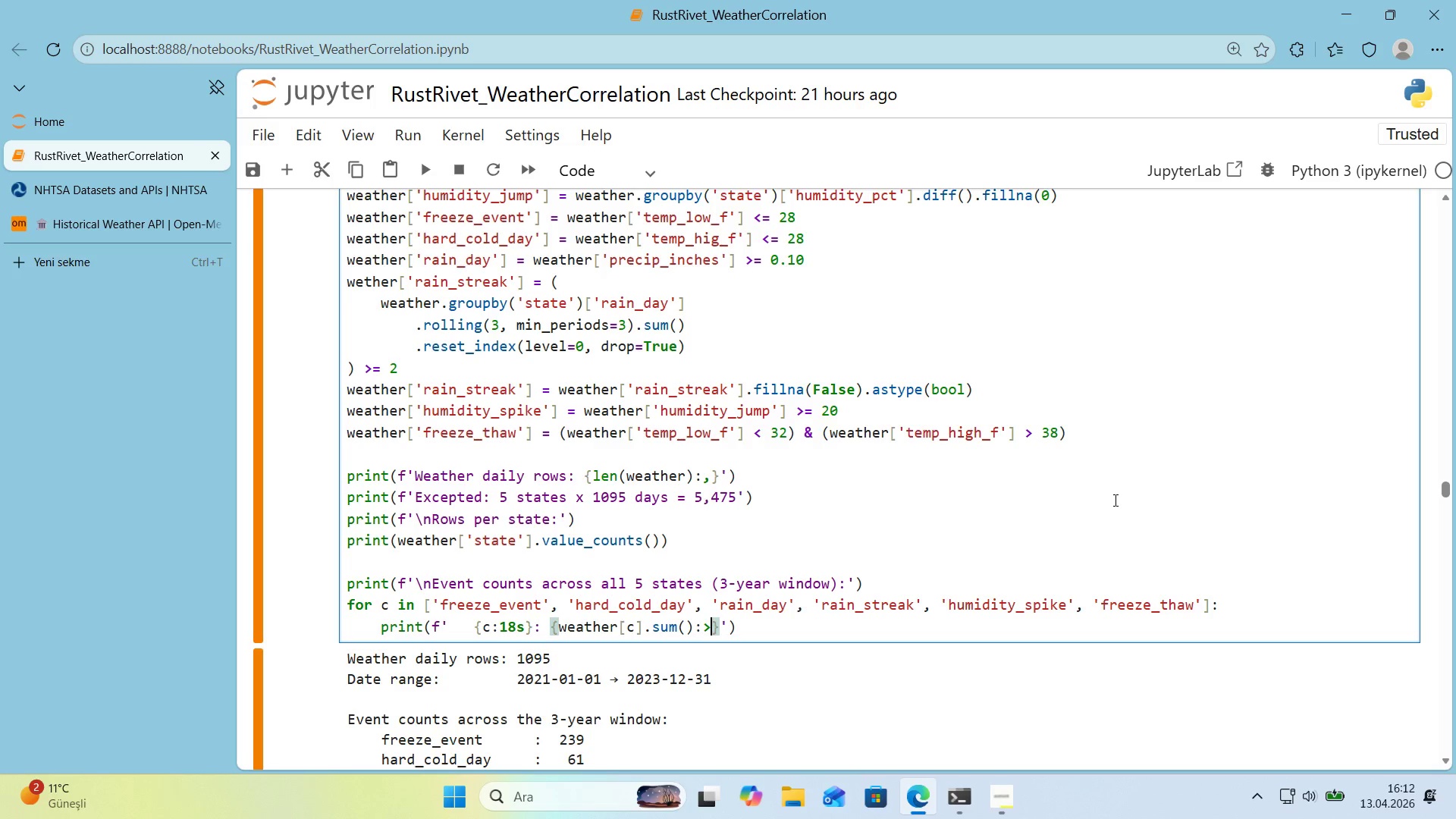 
key(ArrowRight)
 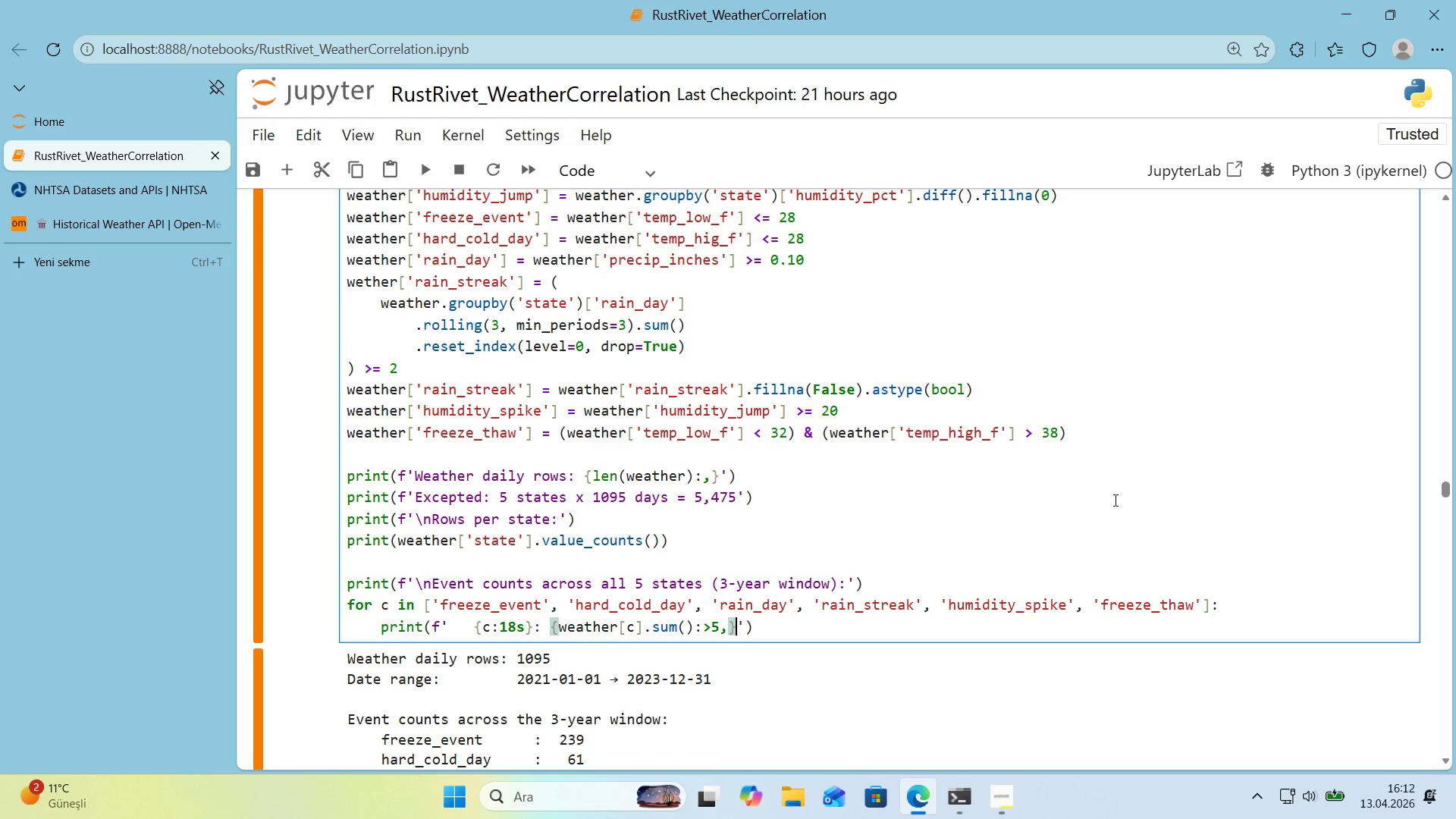 
key(ArrowRight)
 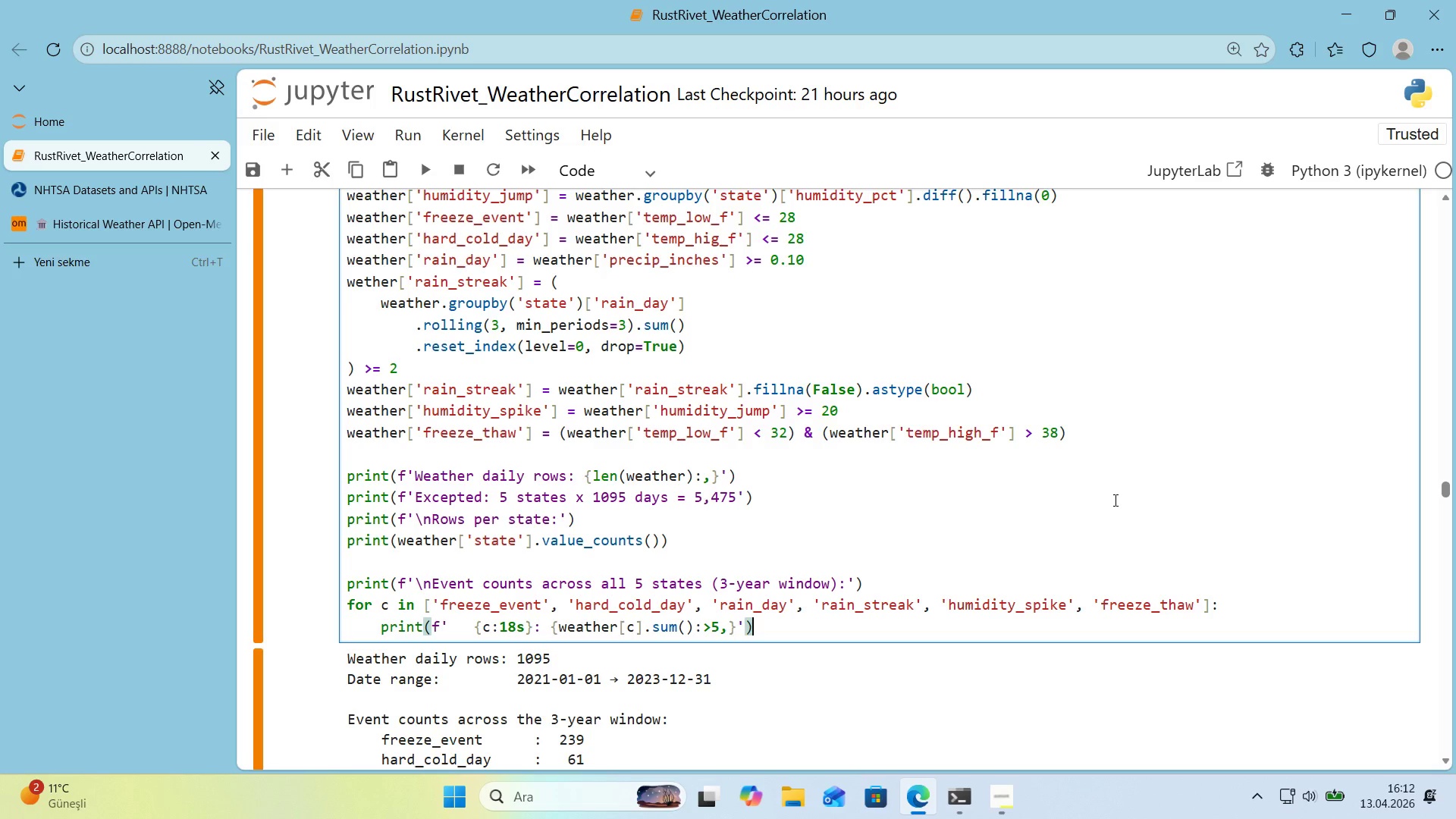 
key(ArrowRight)
 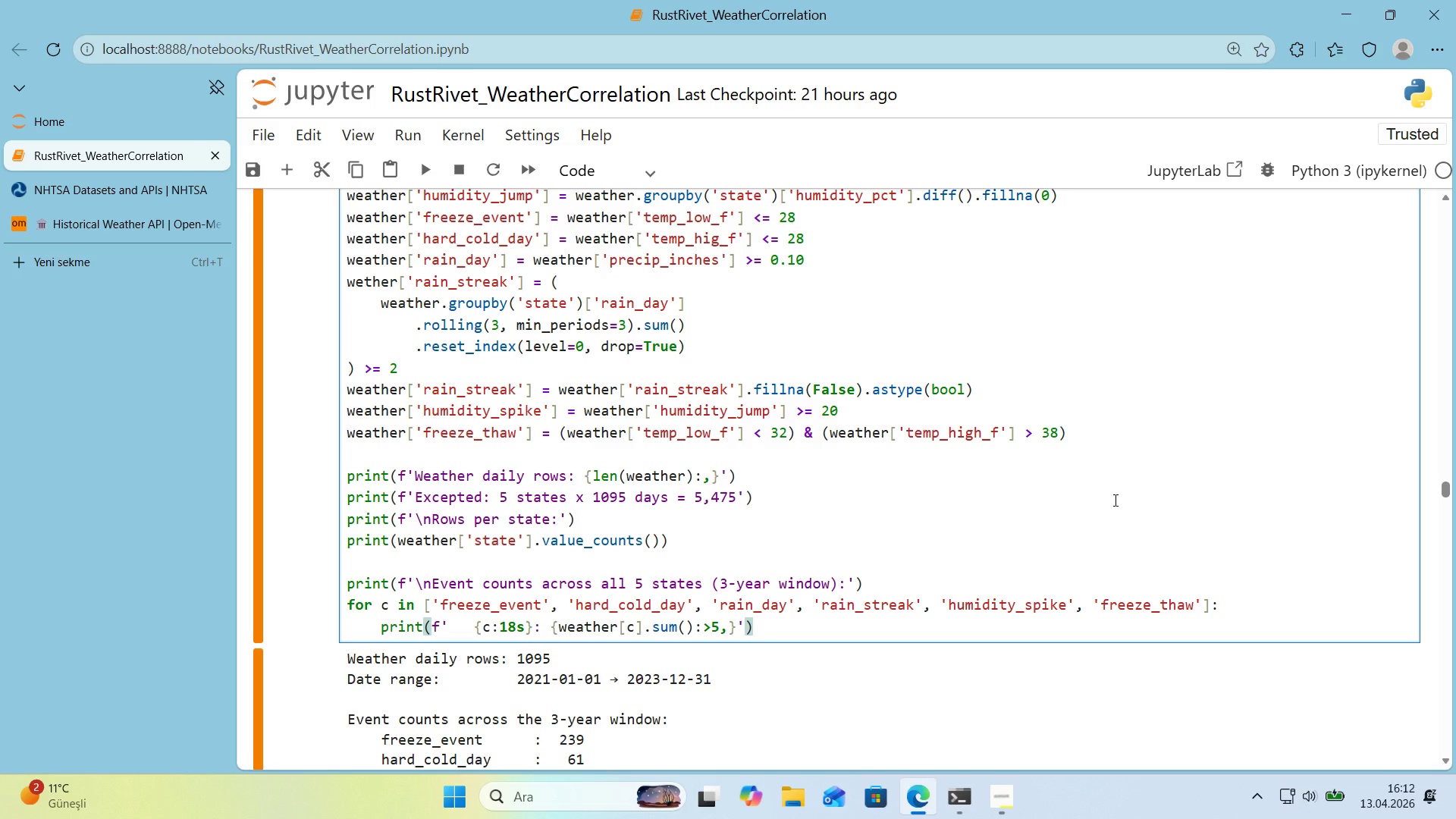 
wait(10.67)
 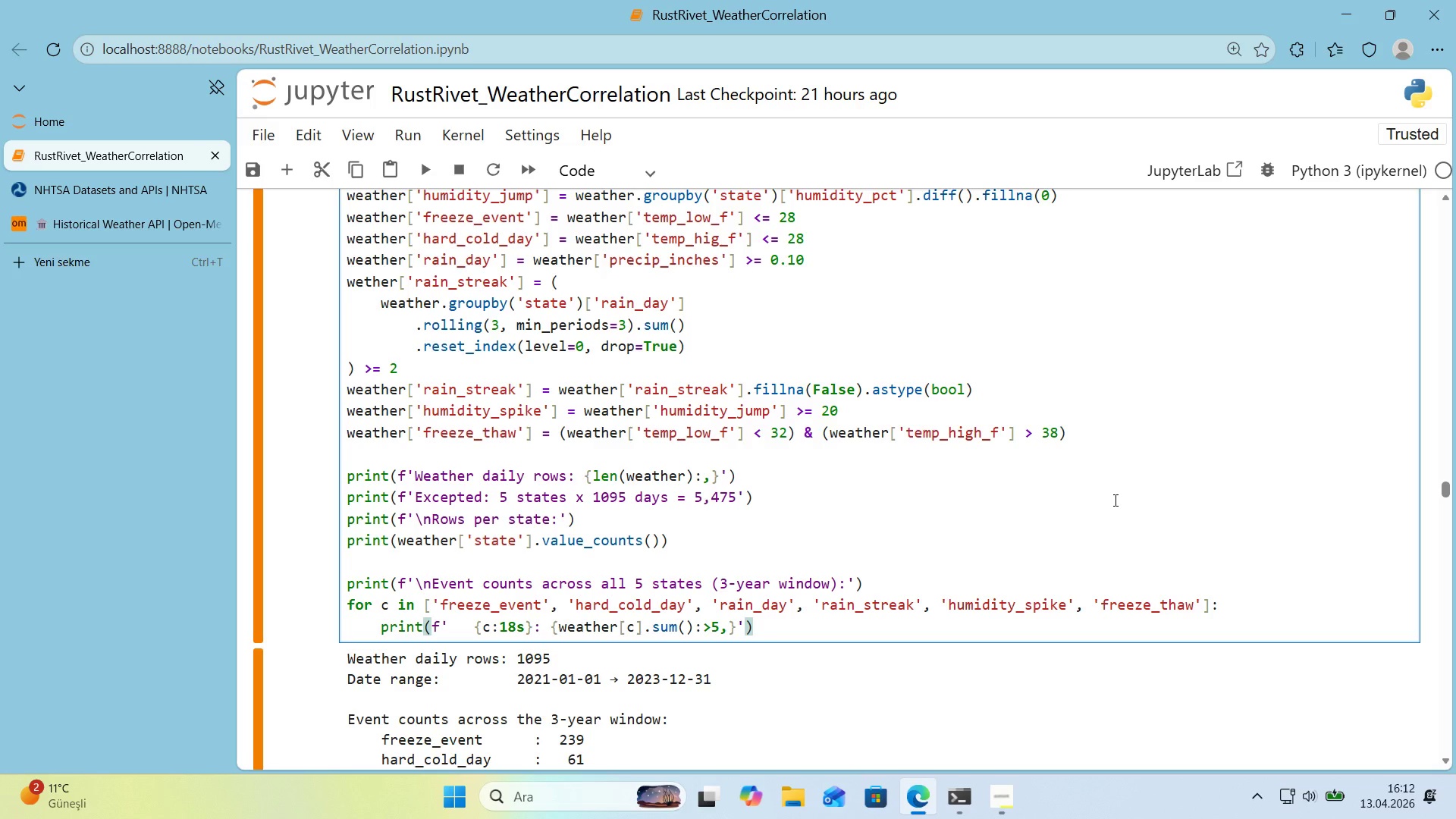 
key(Enter)
 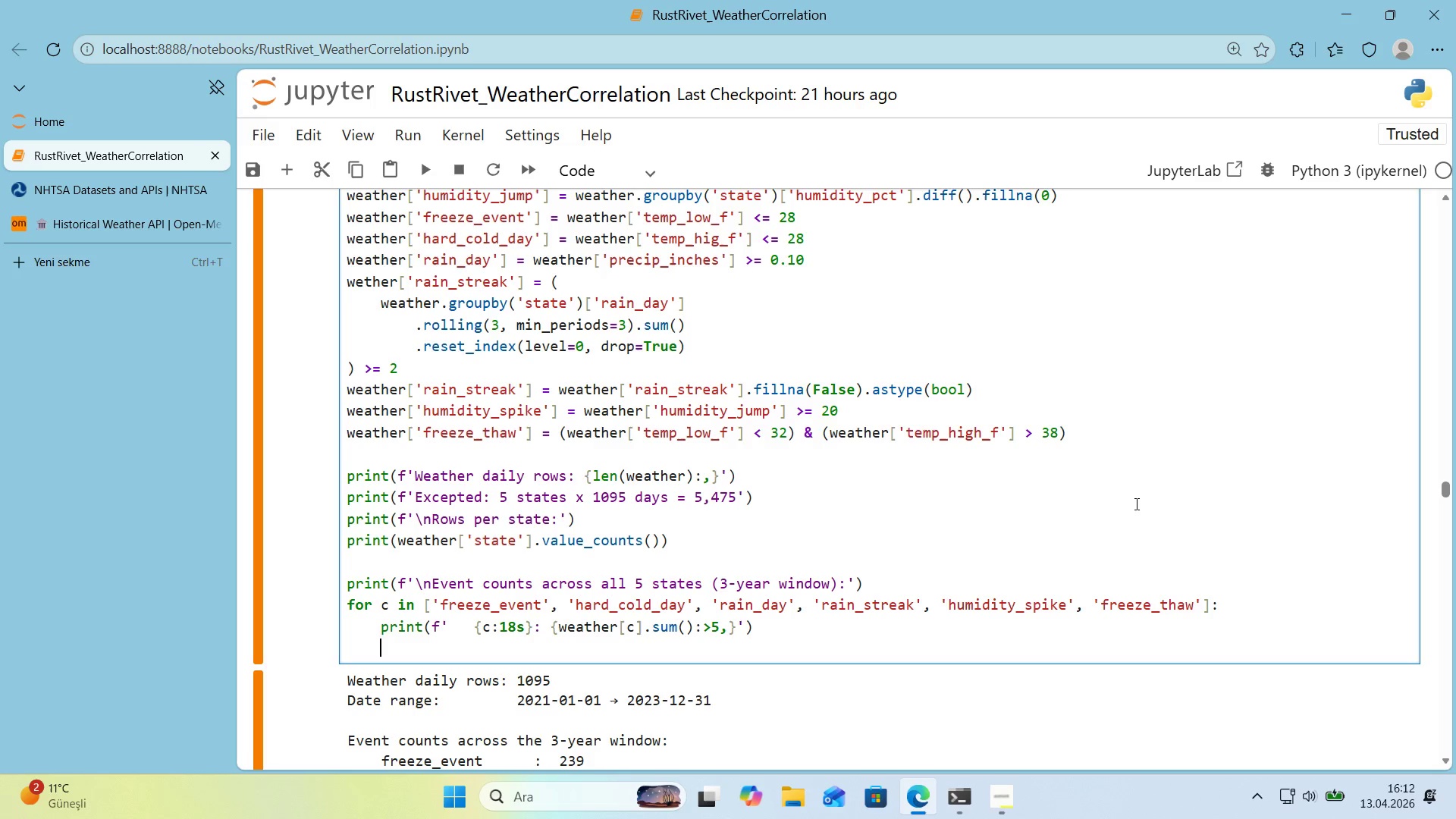 
wait(7.06)
 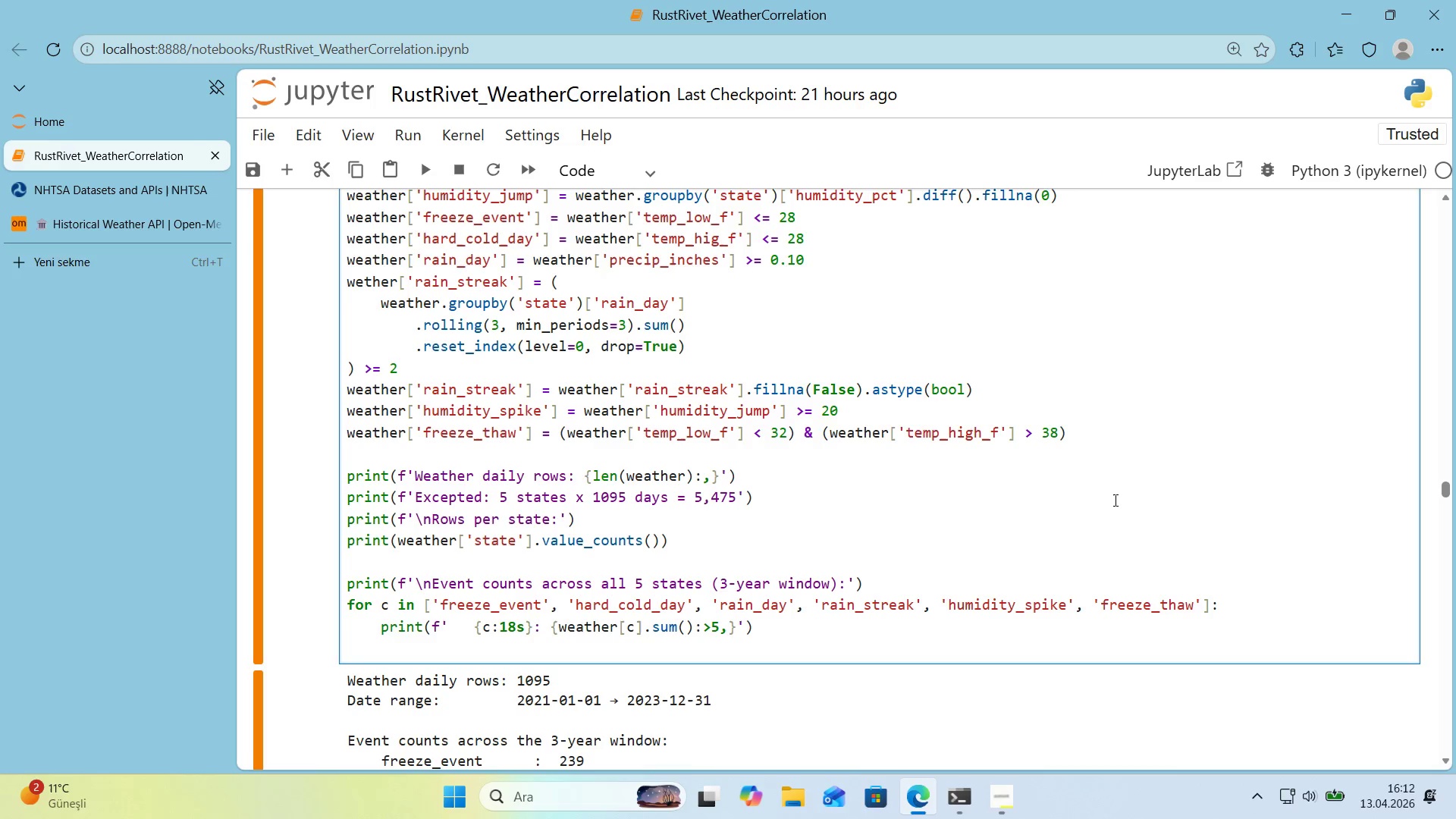 
scroll: coordinate [1097, 506], scroll_direction: down, amount: 1.0
 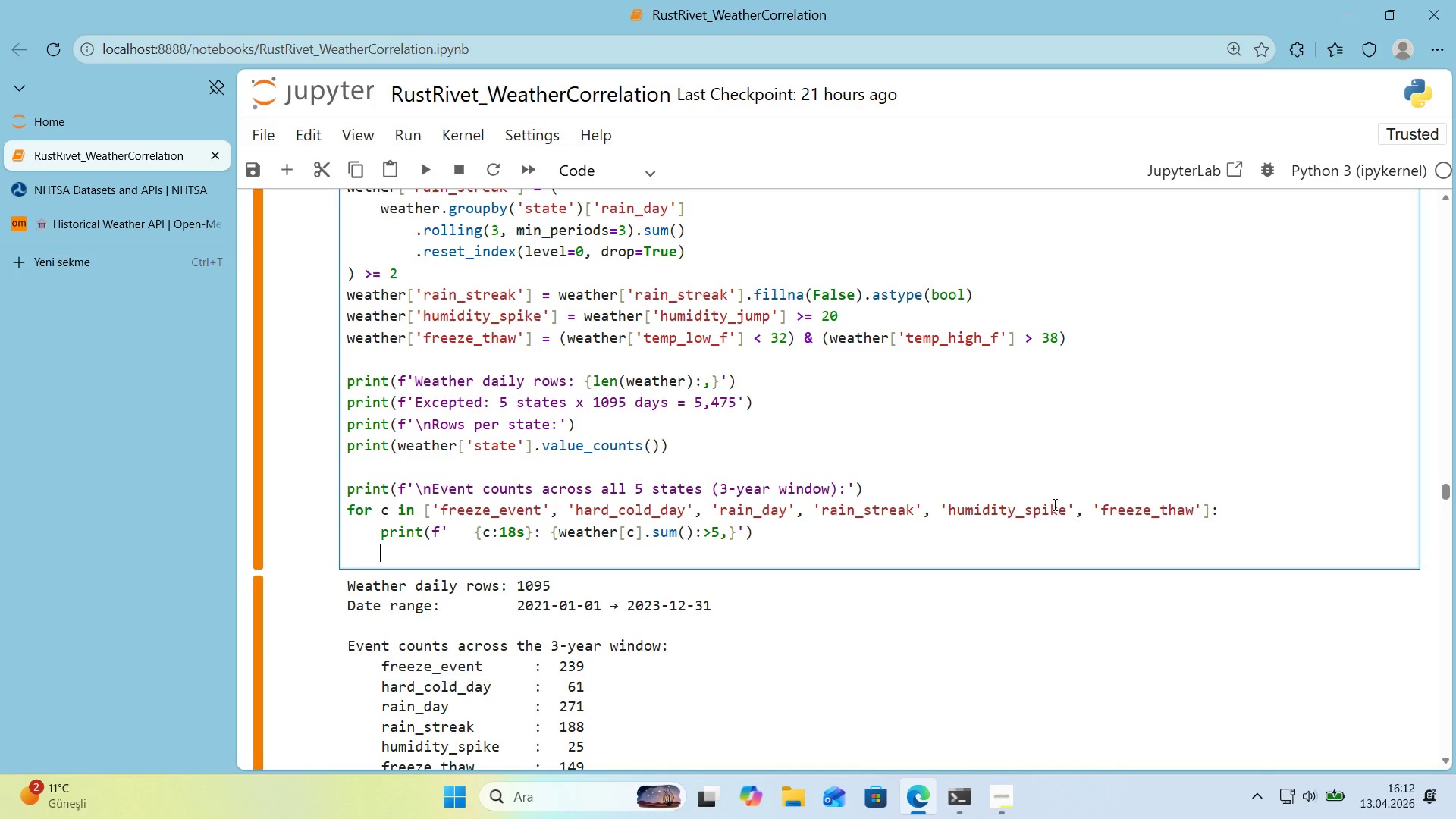 
key(Backspace)
 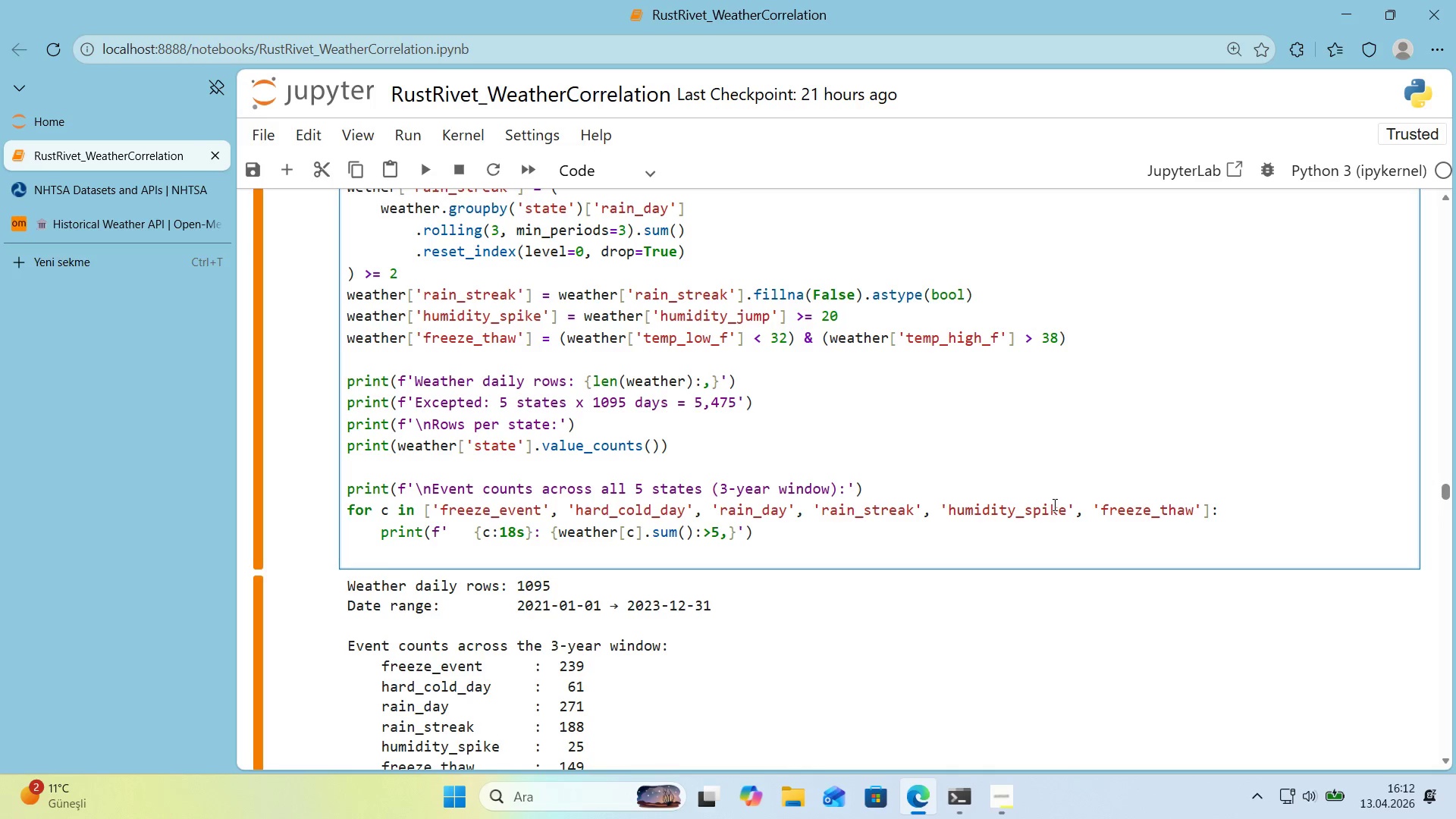 
wait(5.89)
 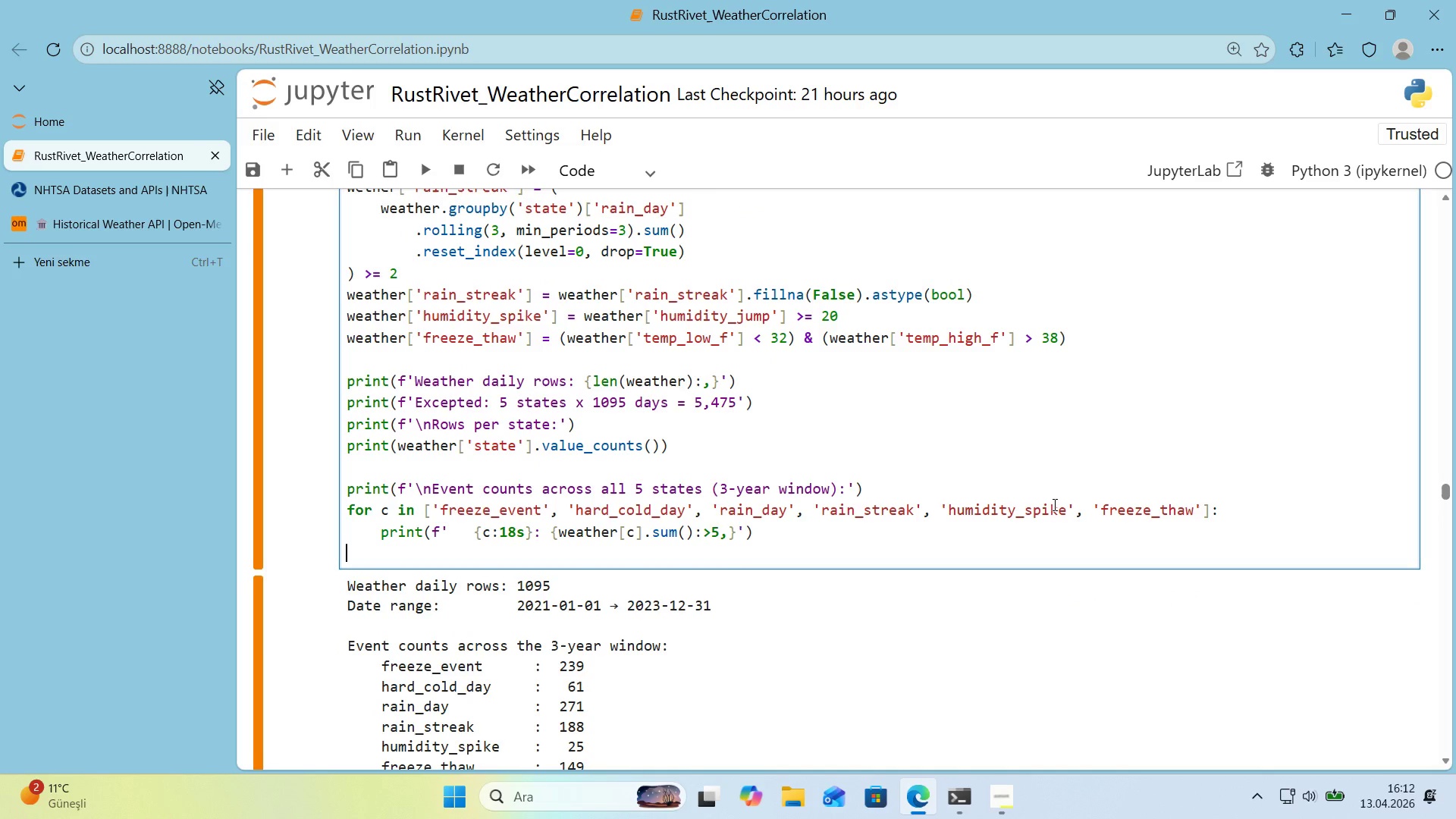 
key(Enter)
 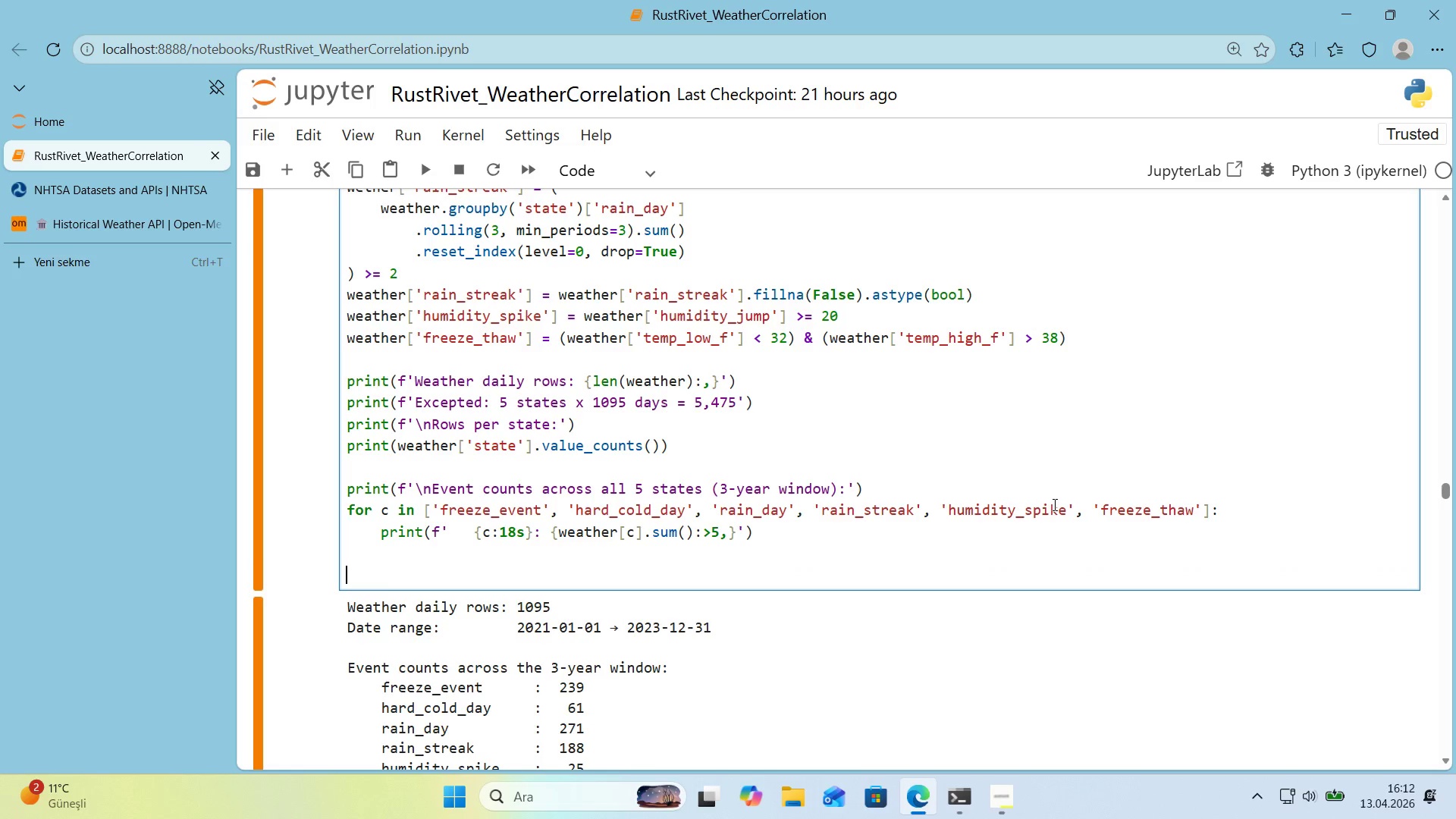 
type(pr'nt*()
 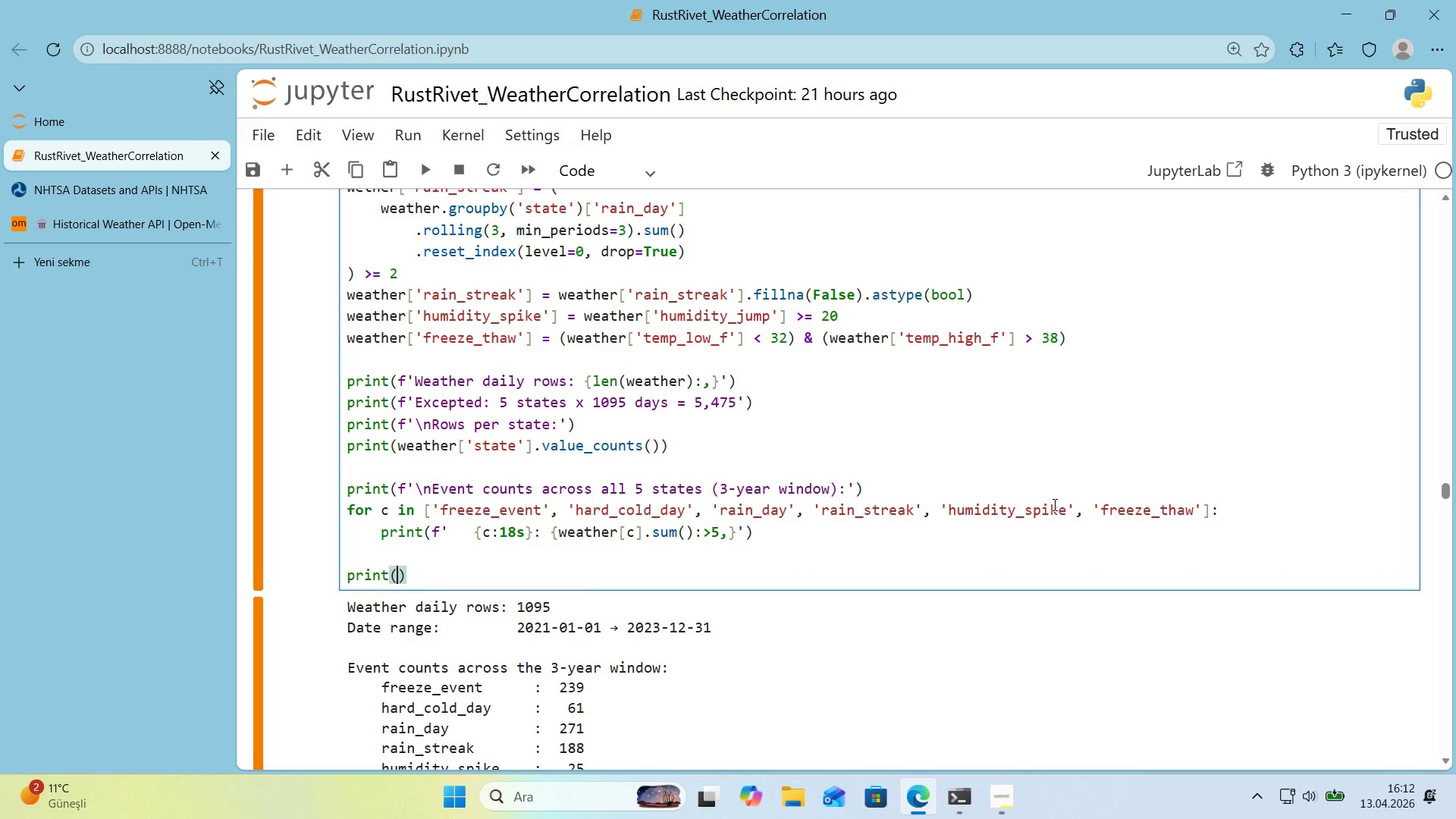 
 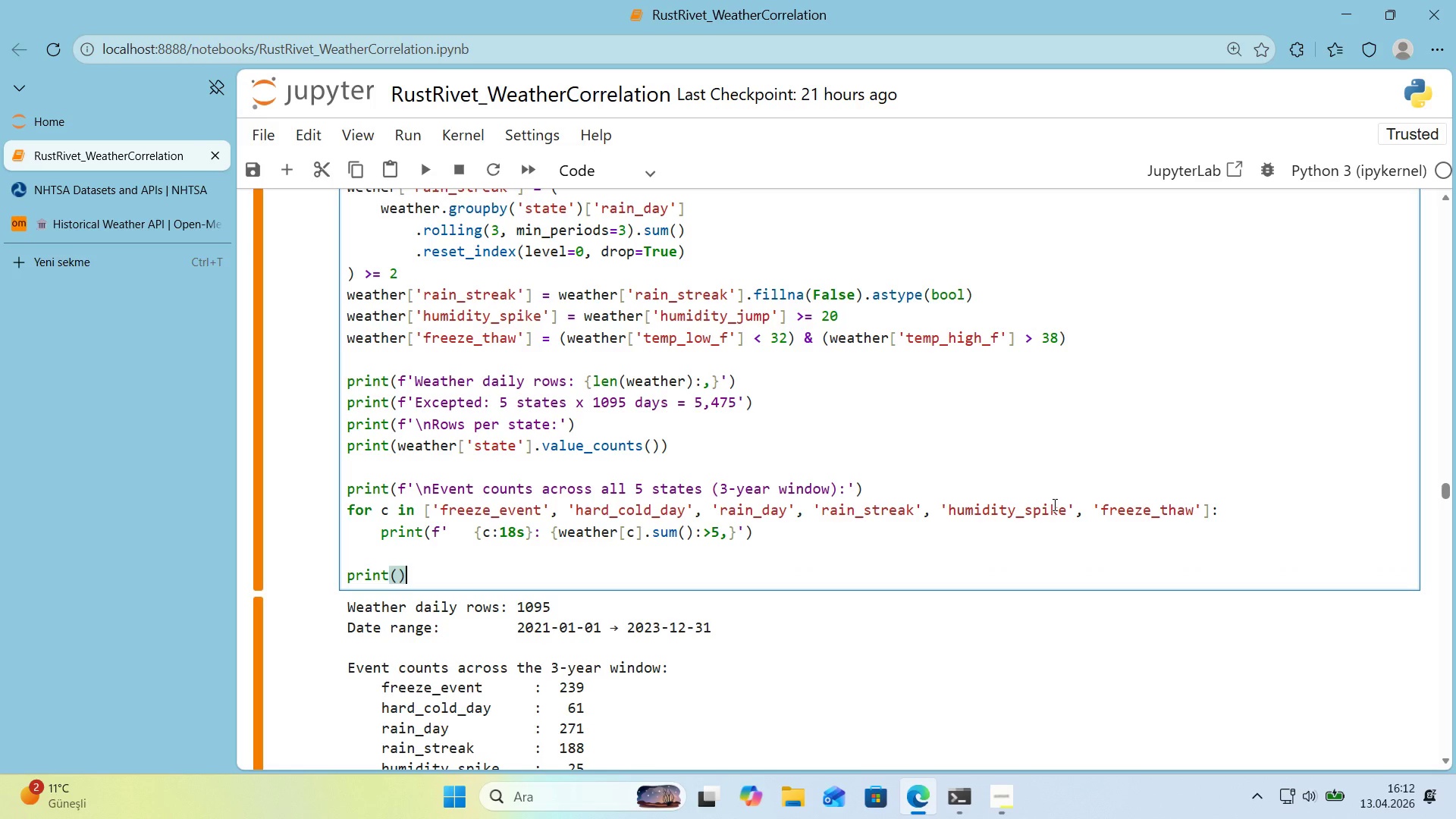 
key(ArrowLeft)
 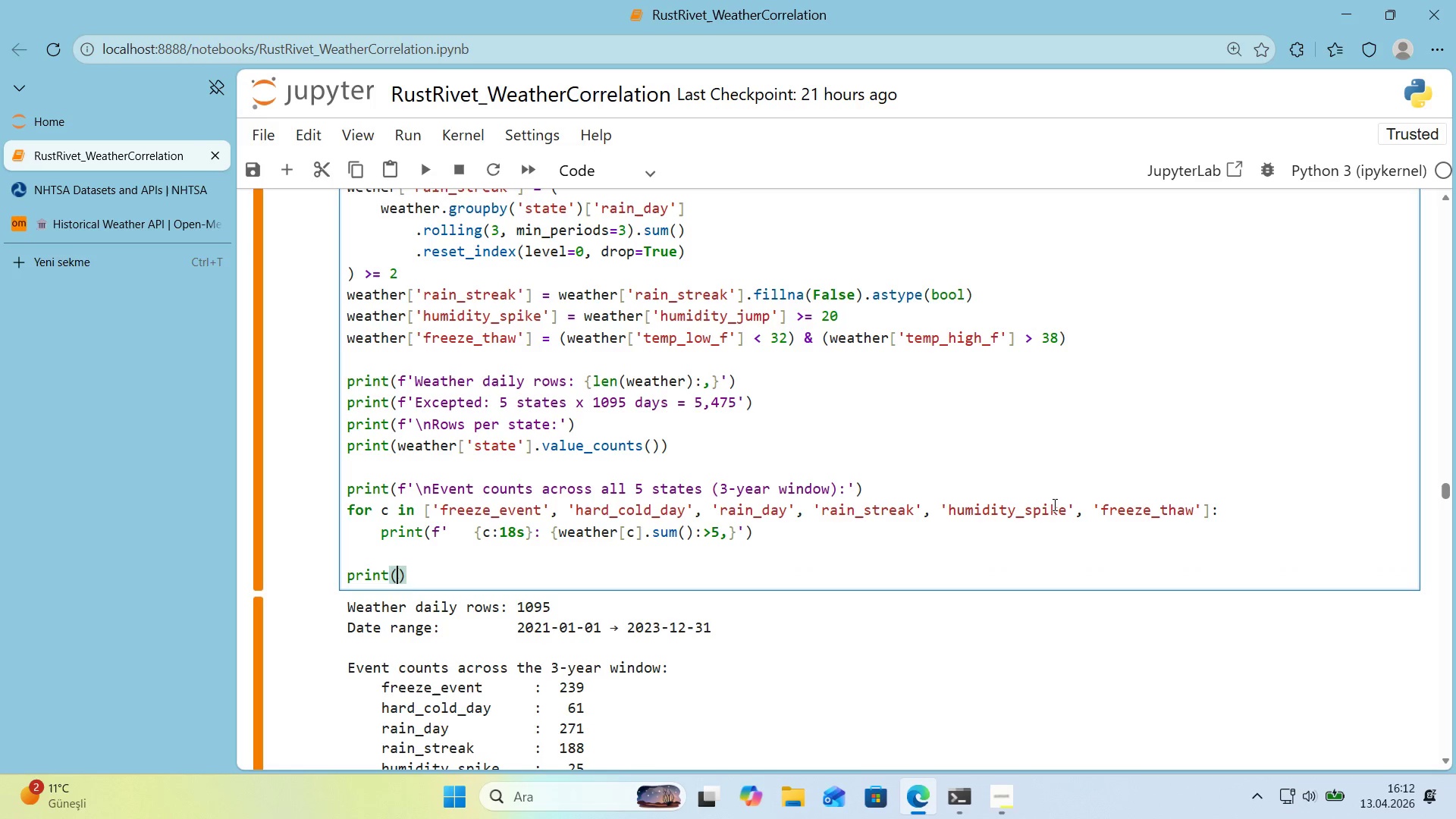 
type(f@@)
 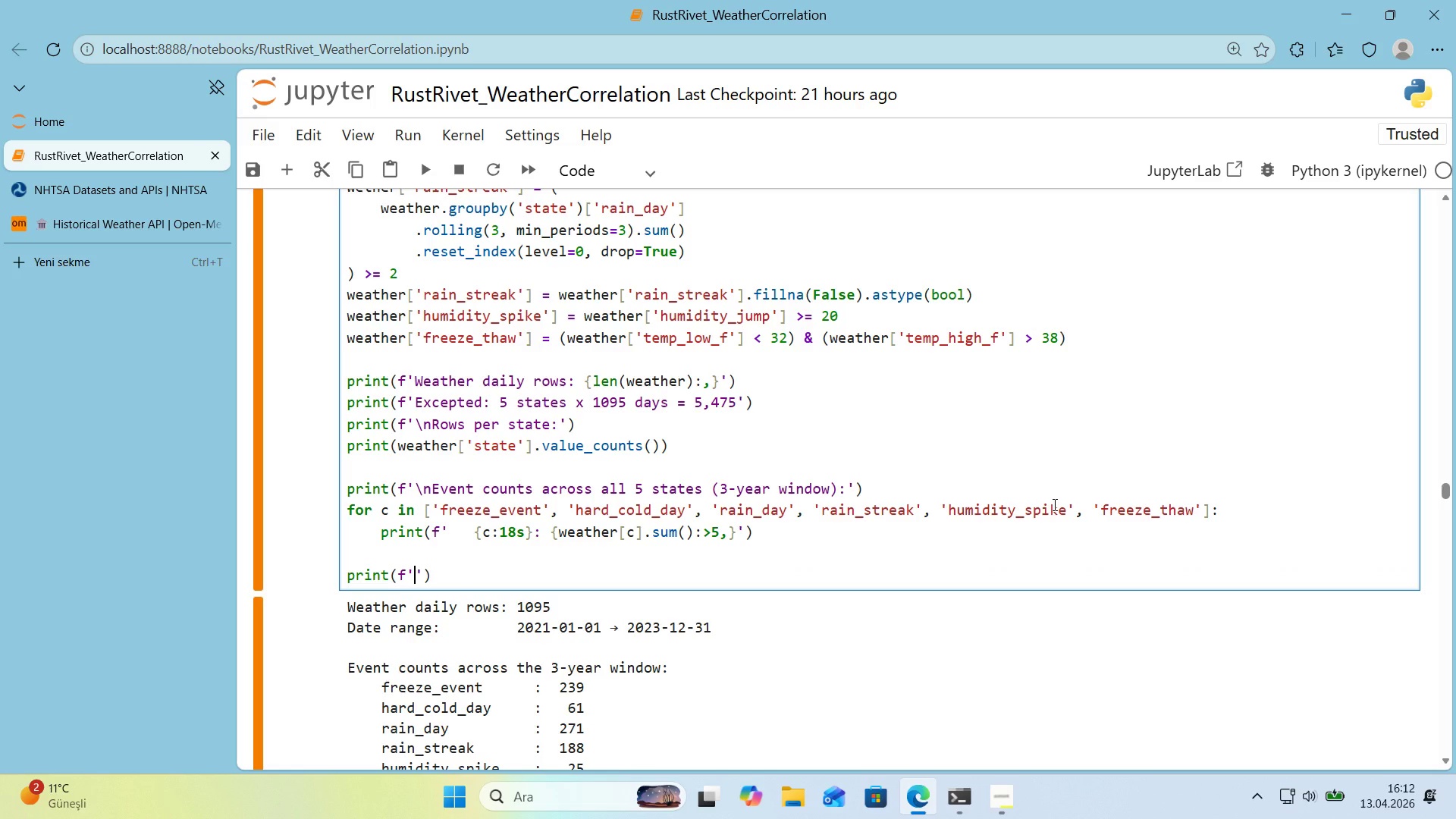 
 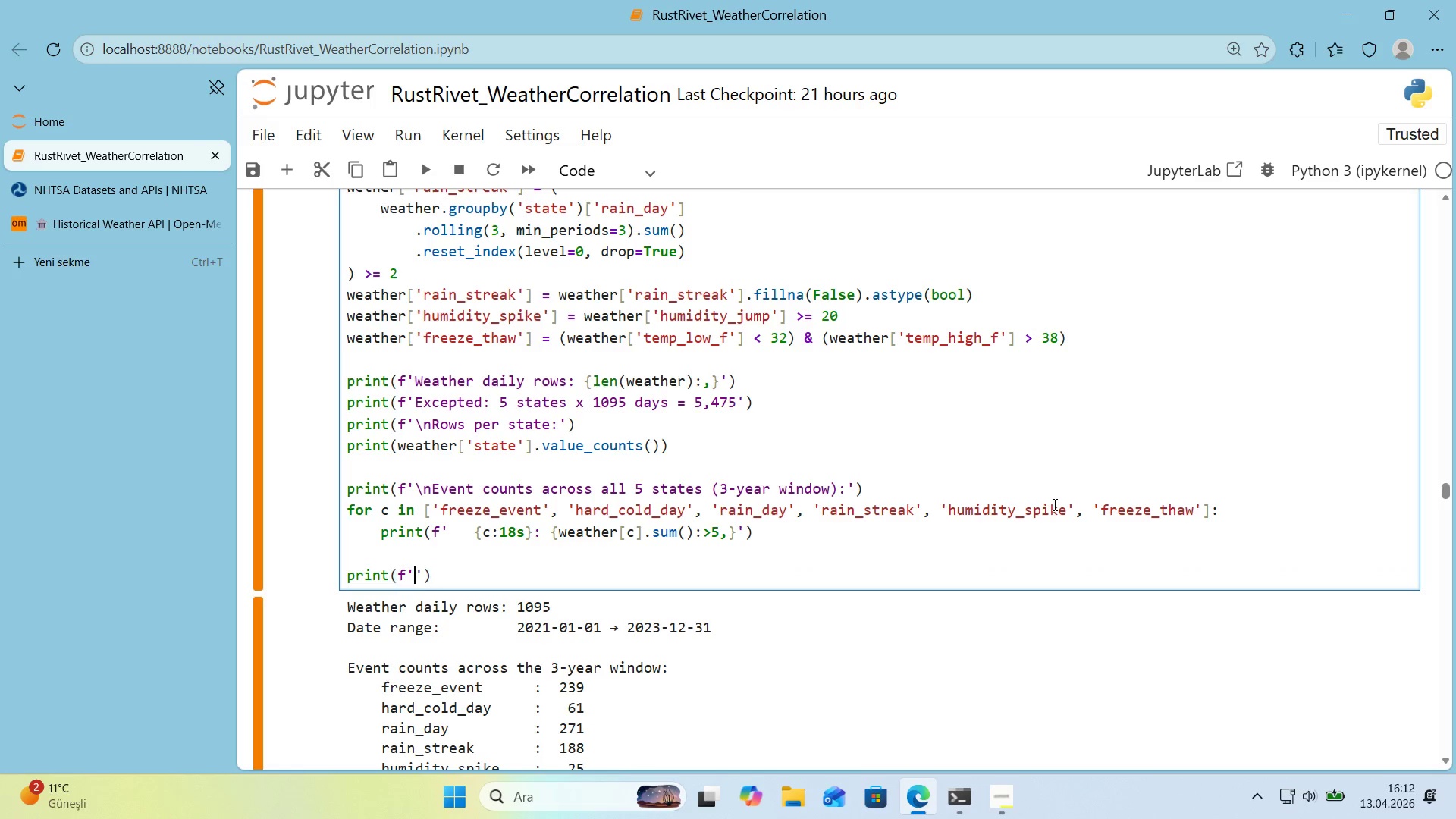 
key(ArrowLeft)
 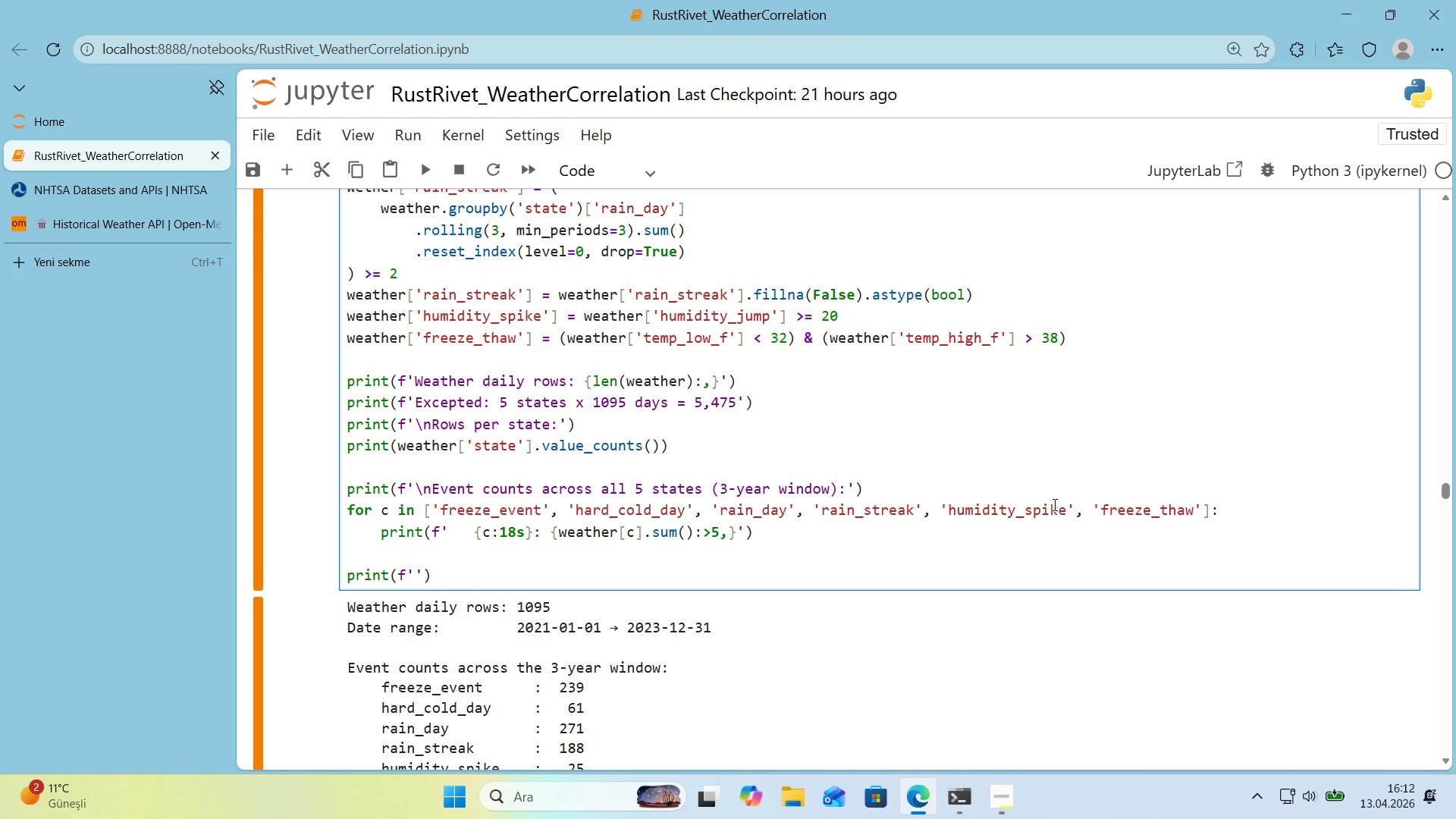 
key(Control+ControlLeft)
 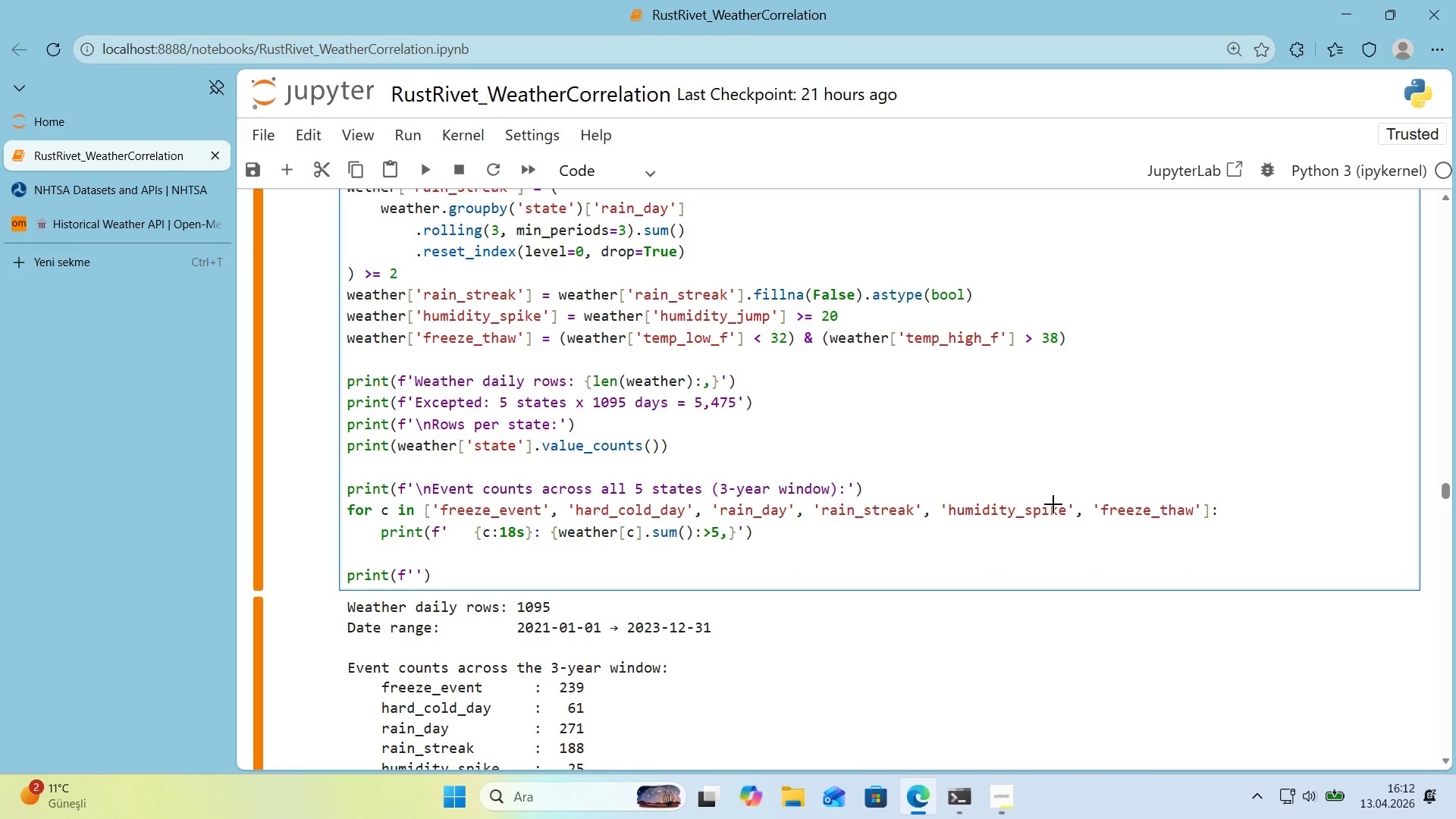 
key(Alt+Control+AltRight)
 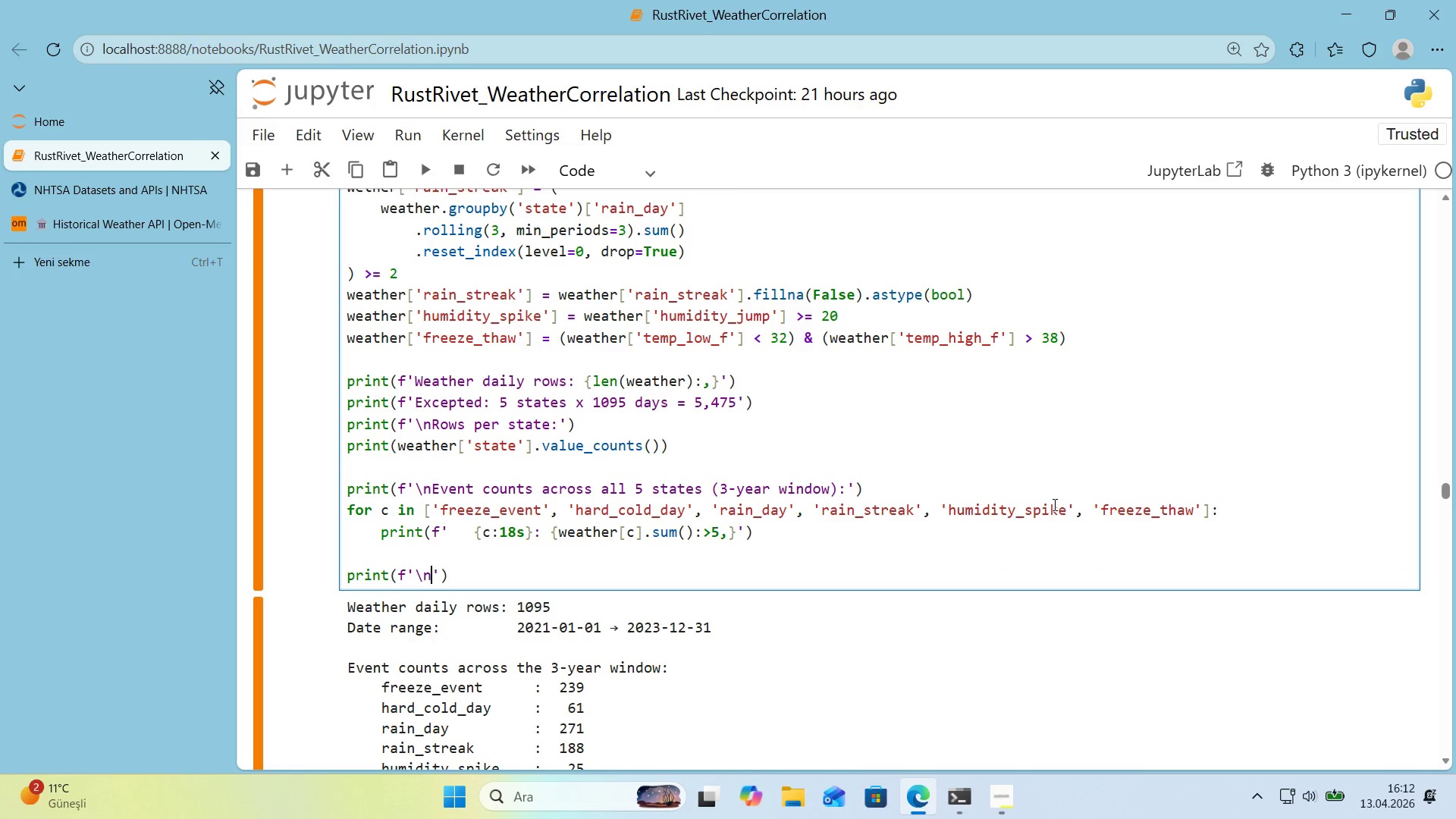 
key(Alt+Control+IntlYen)
 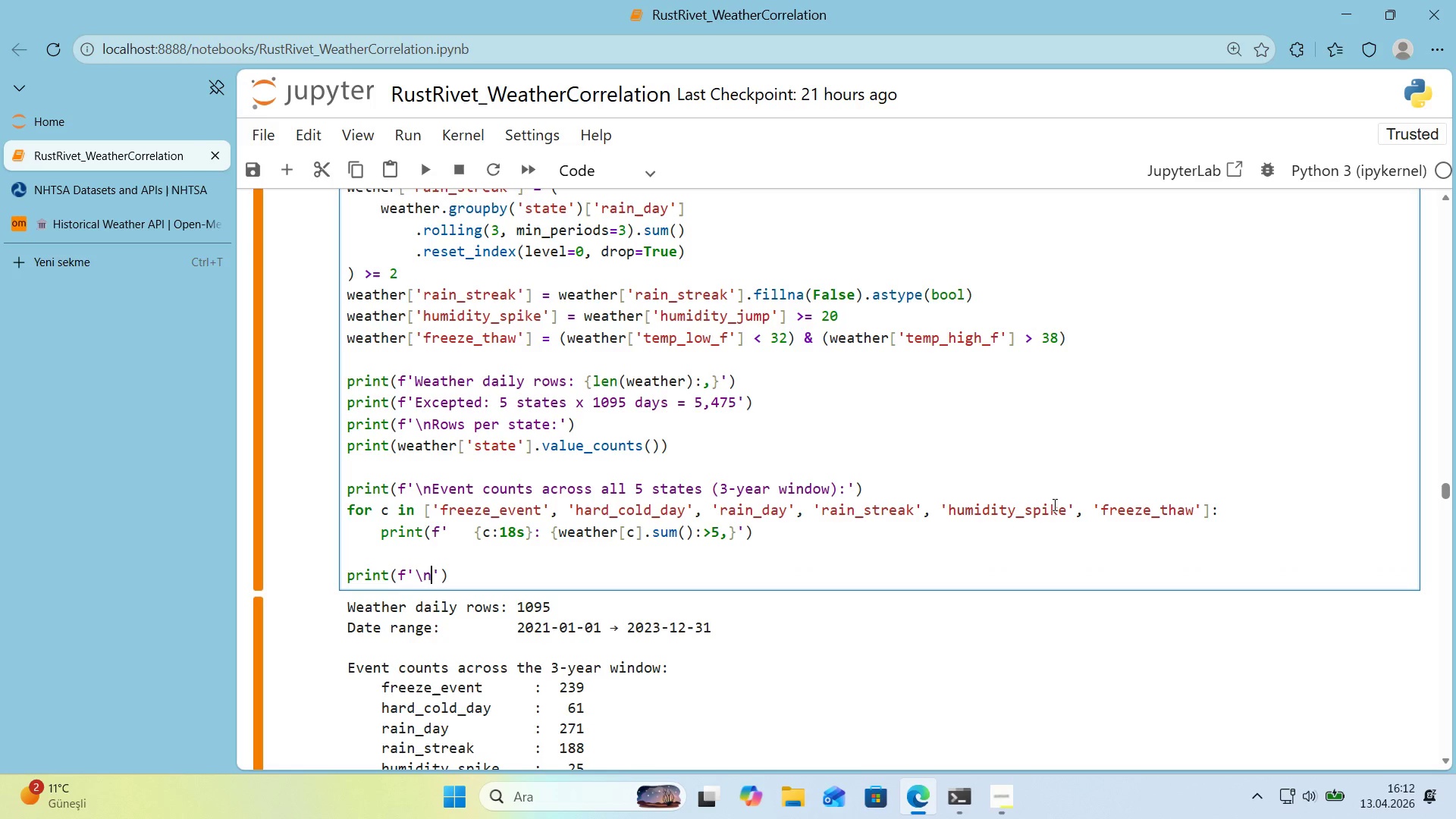 
type(nEvent counts by state *()
 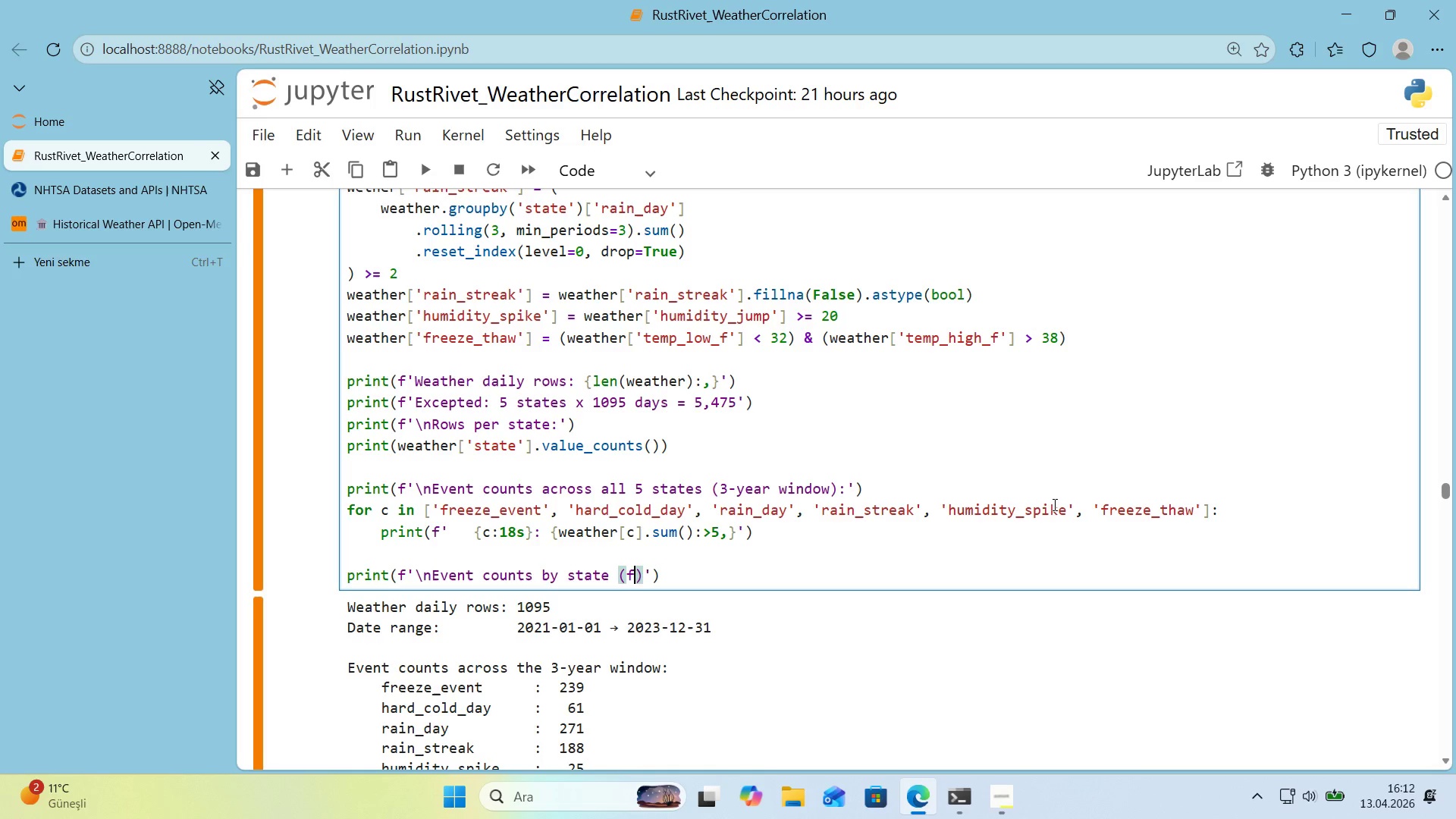 
 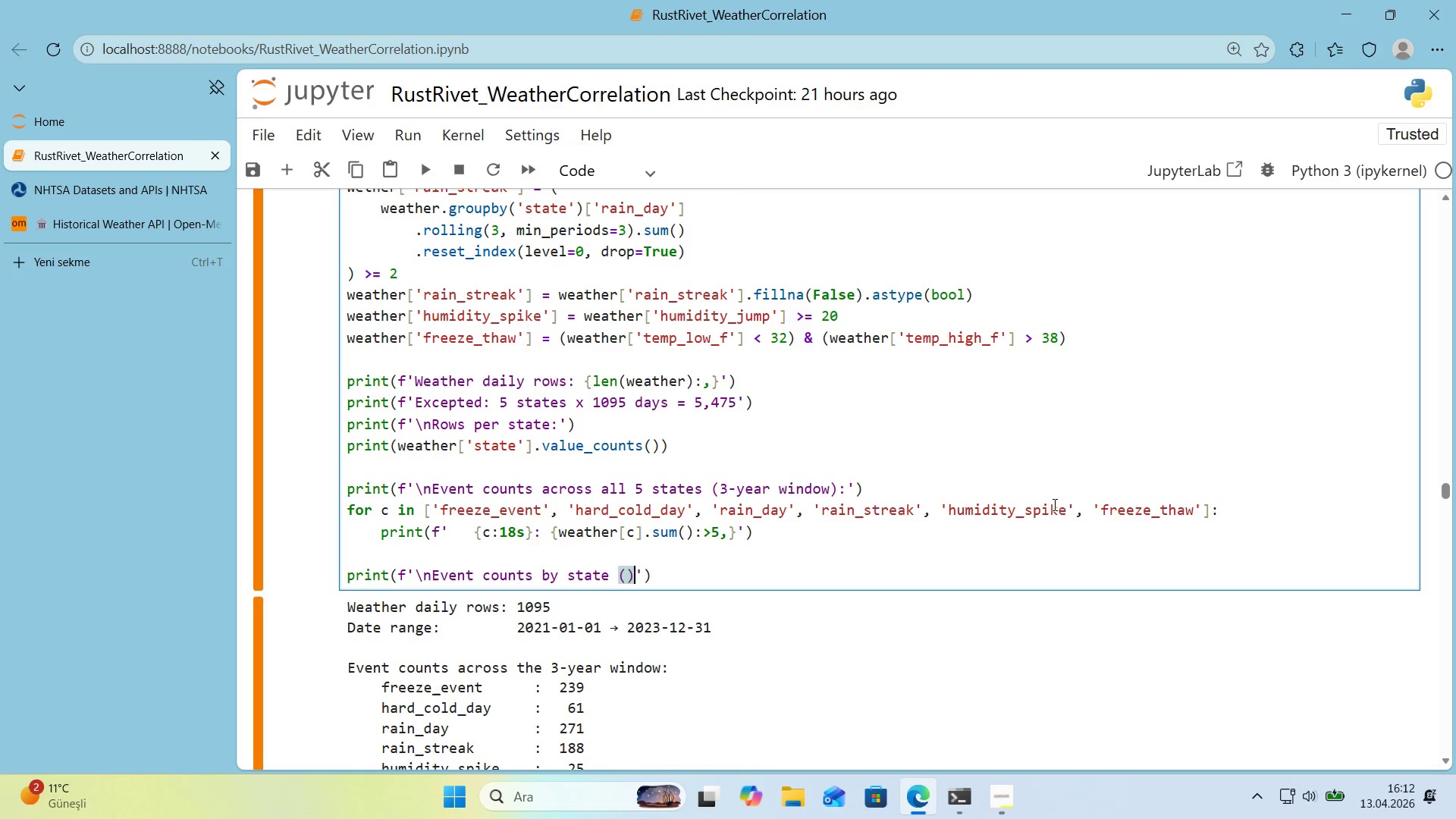 
key(ArrowLeft)
 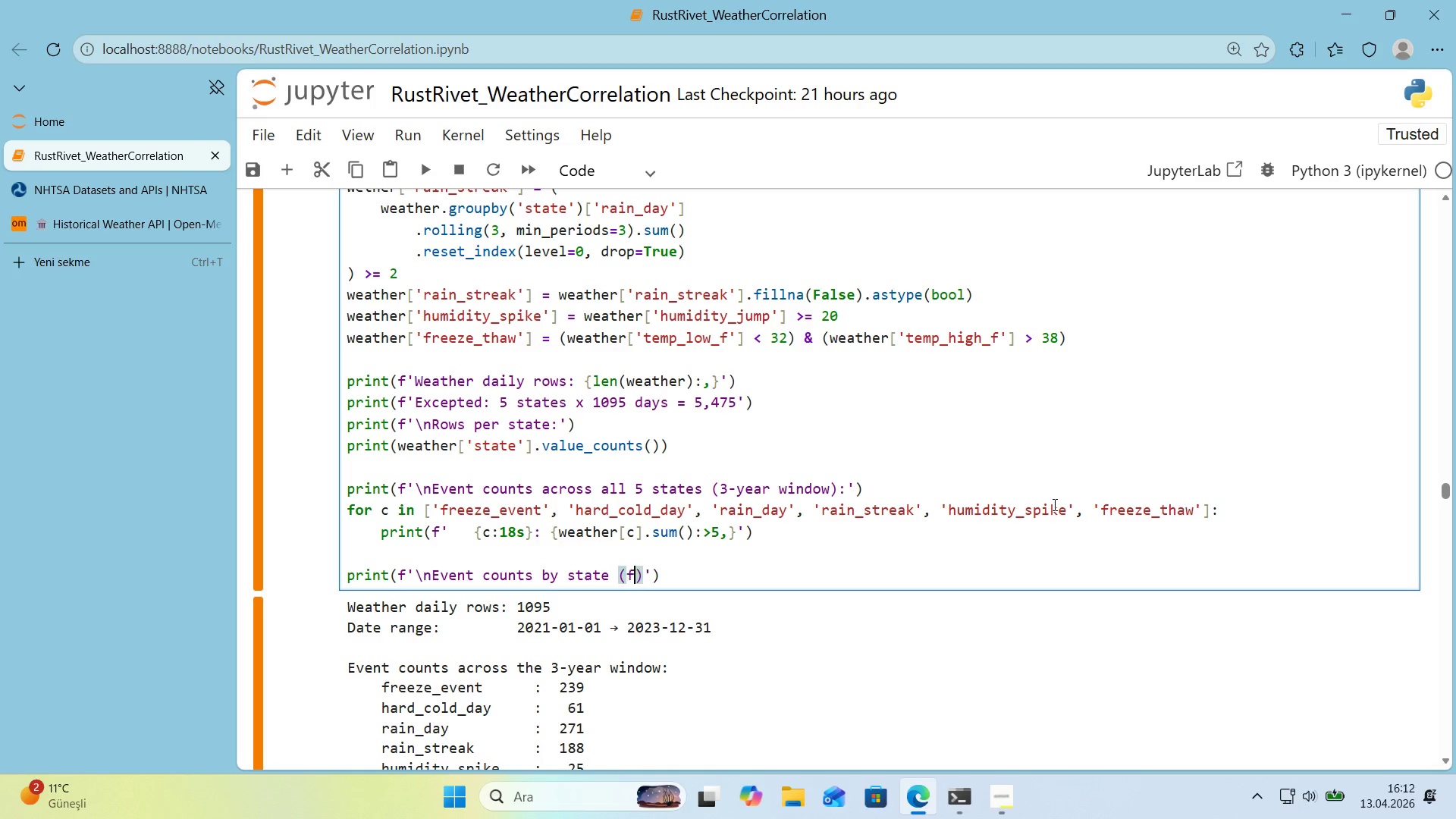 
type(freeze_event example)
 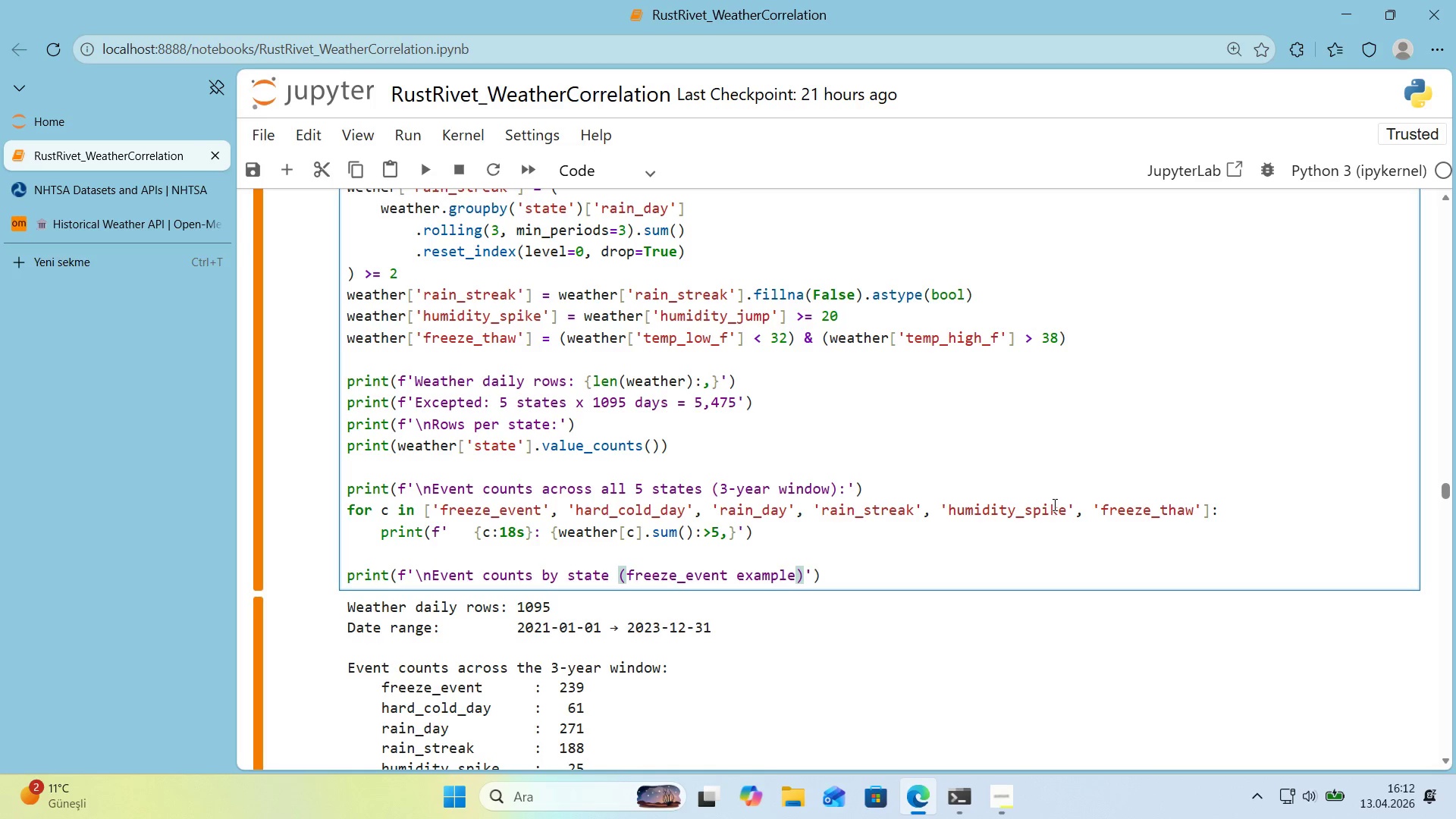 
key(ArrowRight)
 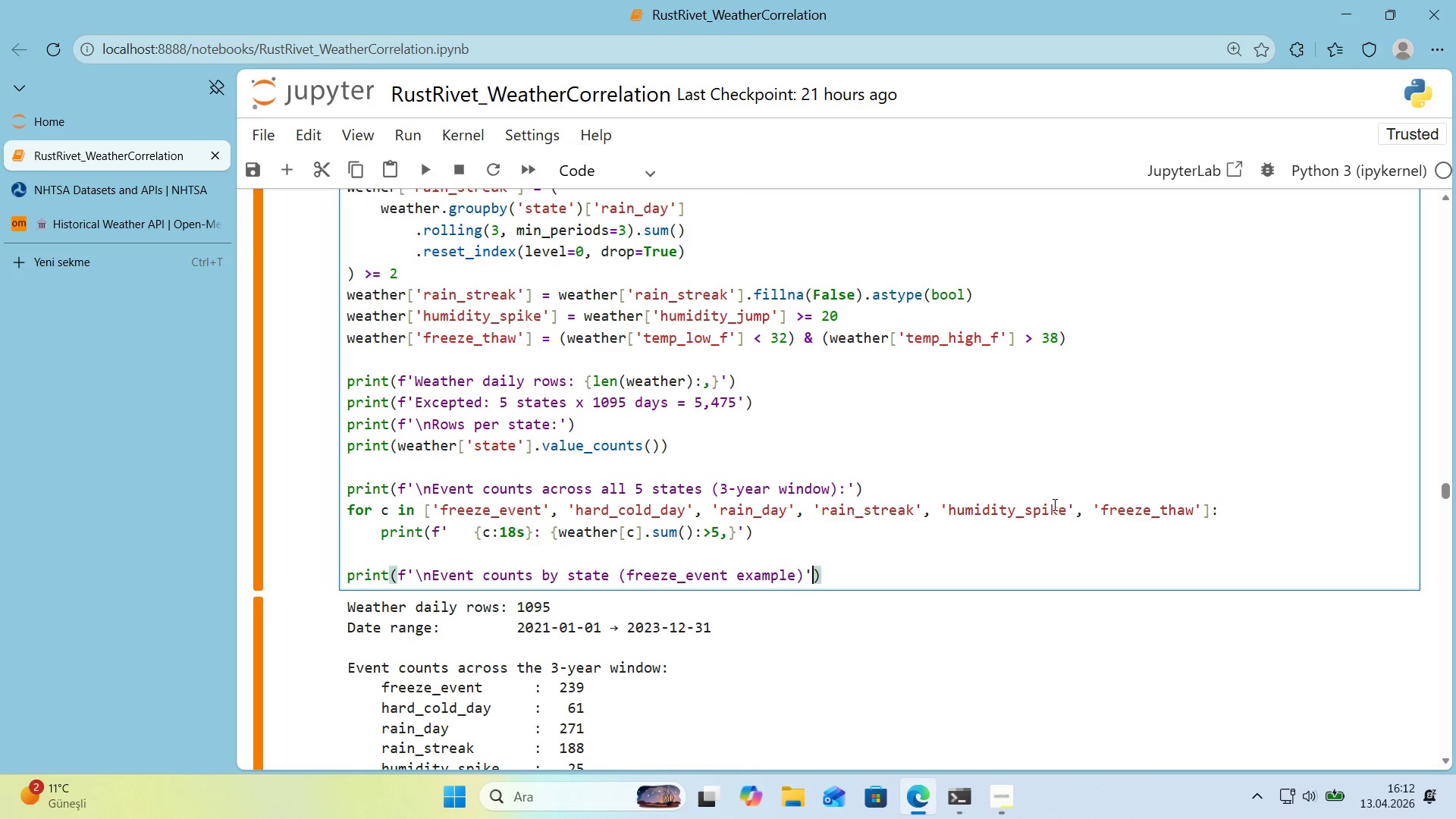 
key(ArrowRight)
 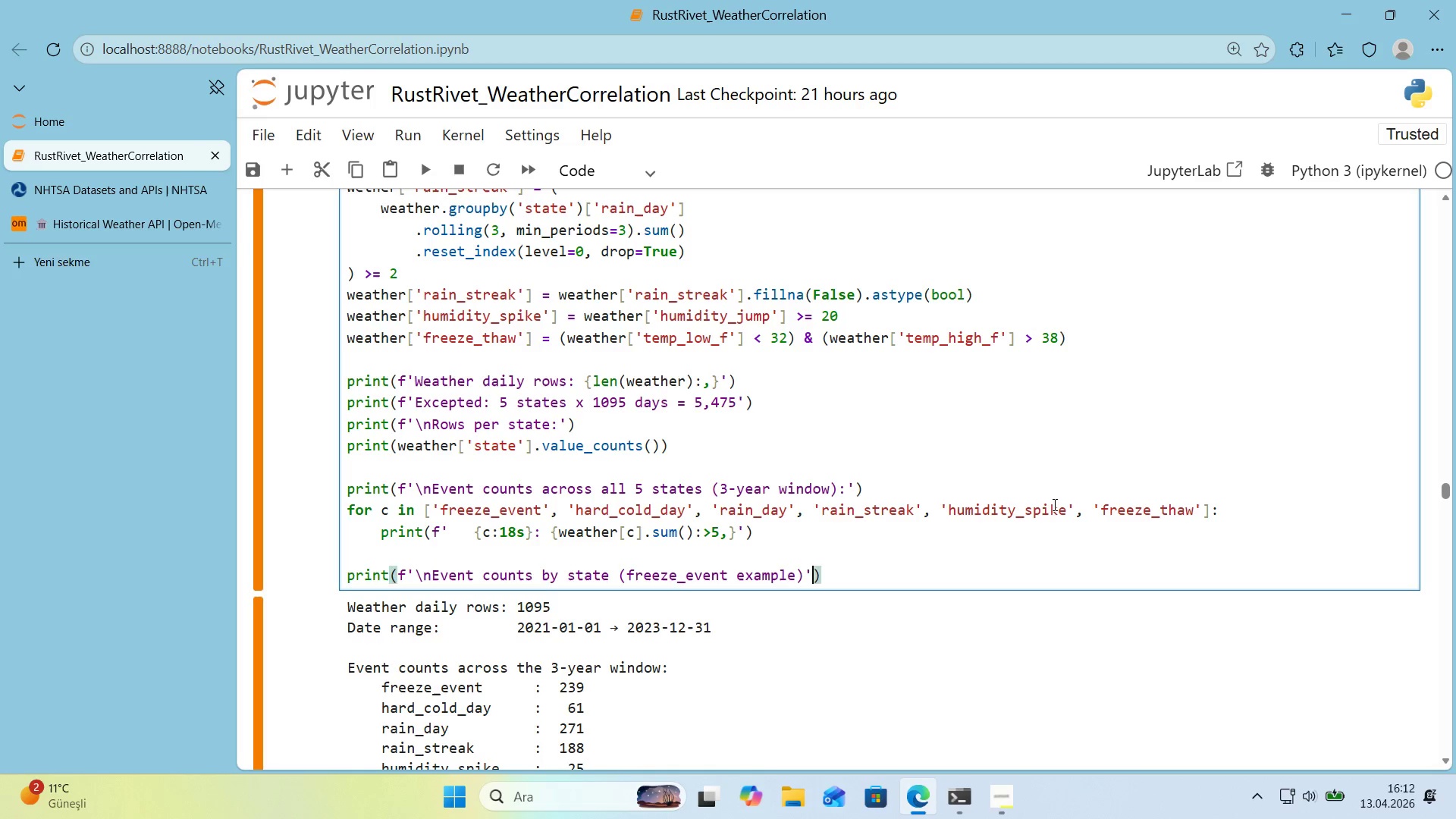 
key(ArrowLeft)
 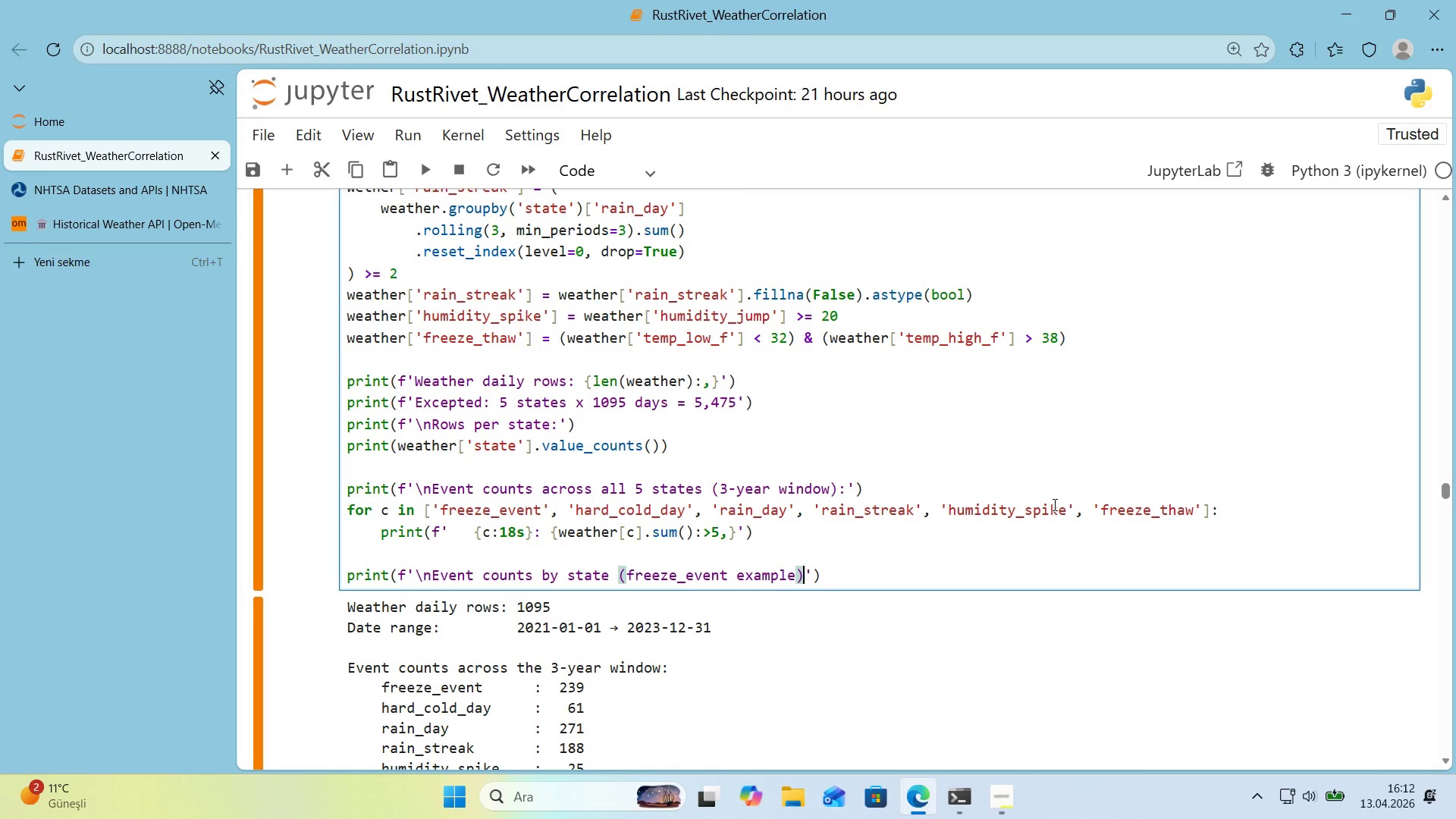 
key(Shift+Period)
 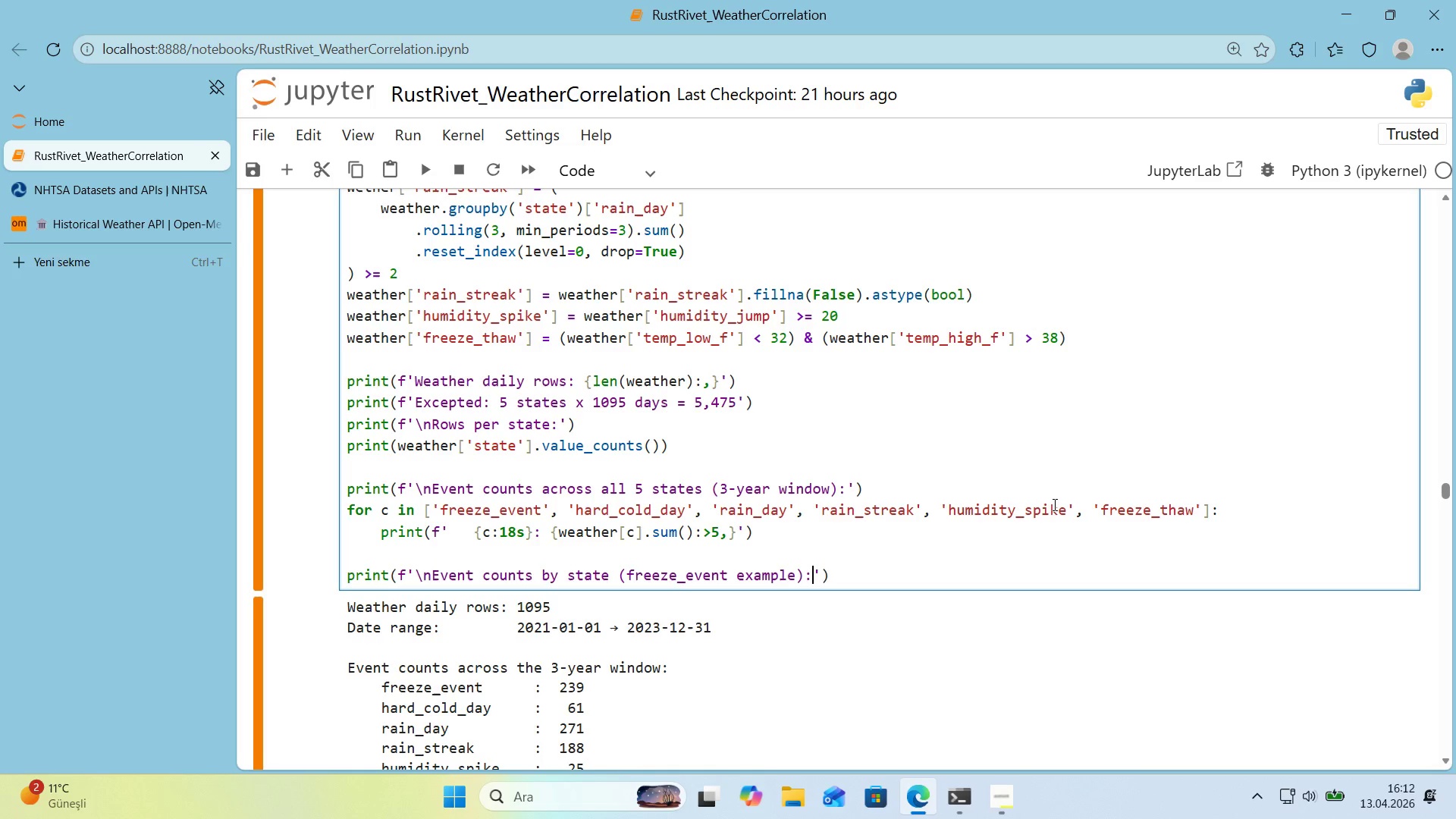 
key(ArrowRight)
 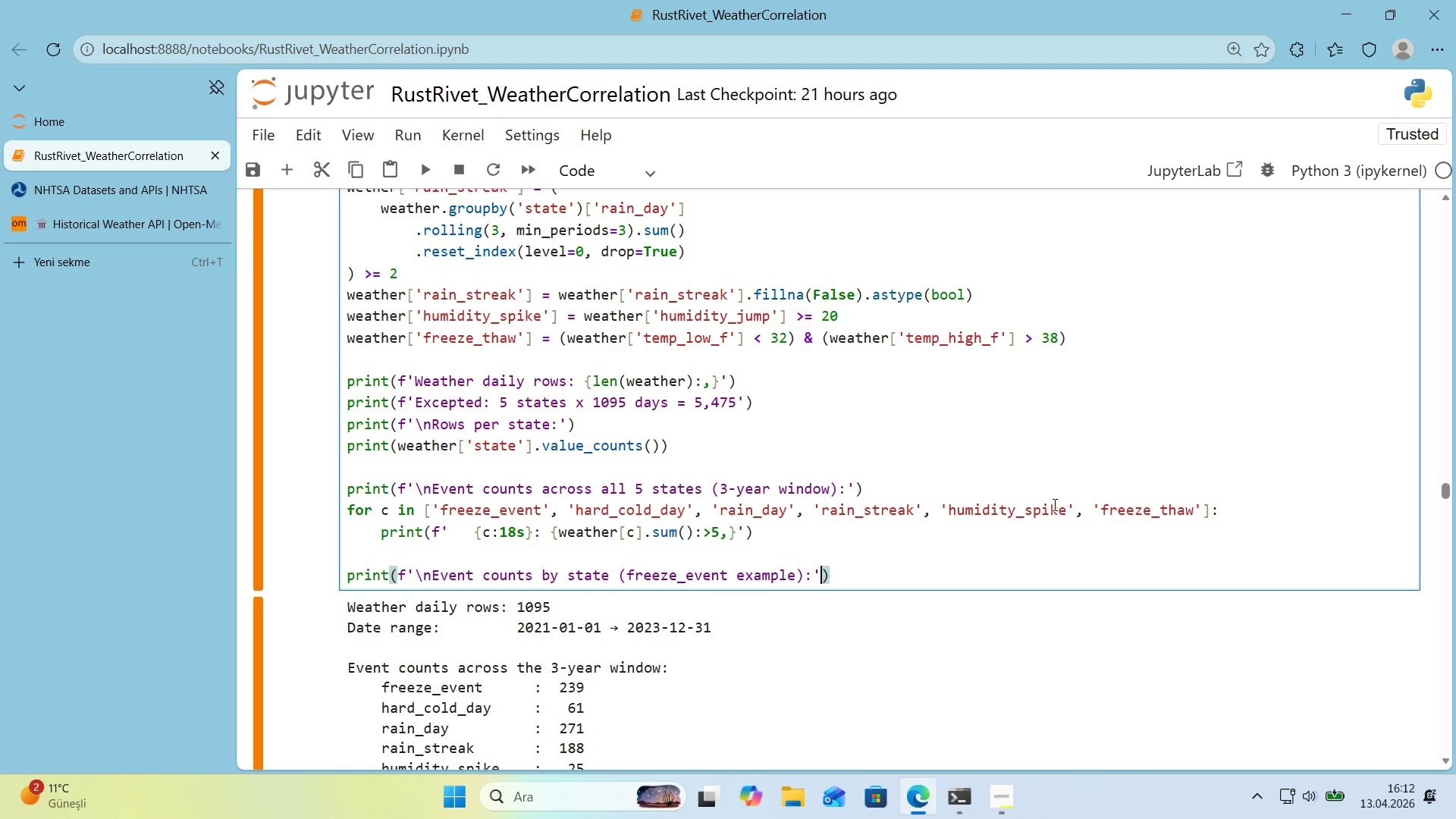 
key(ArrowRight)
 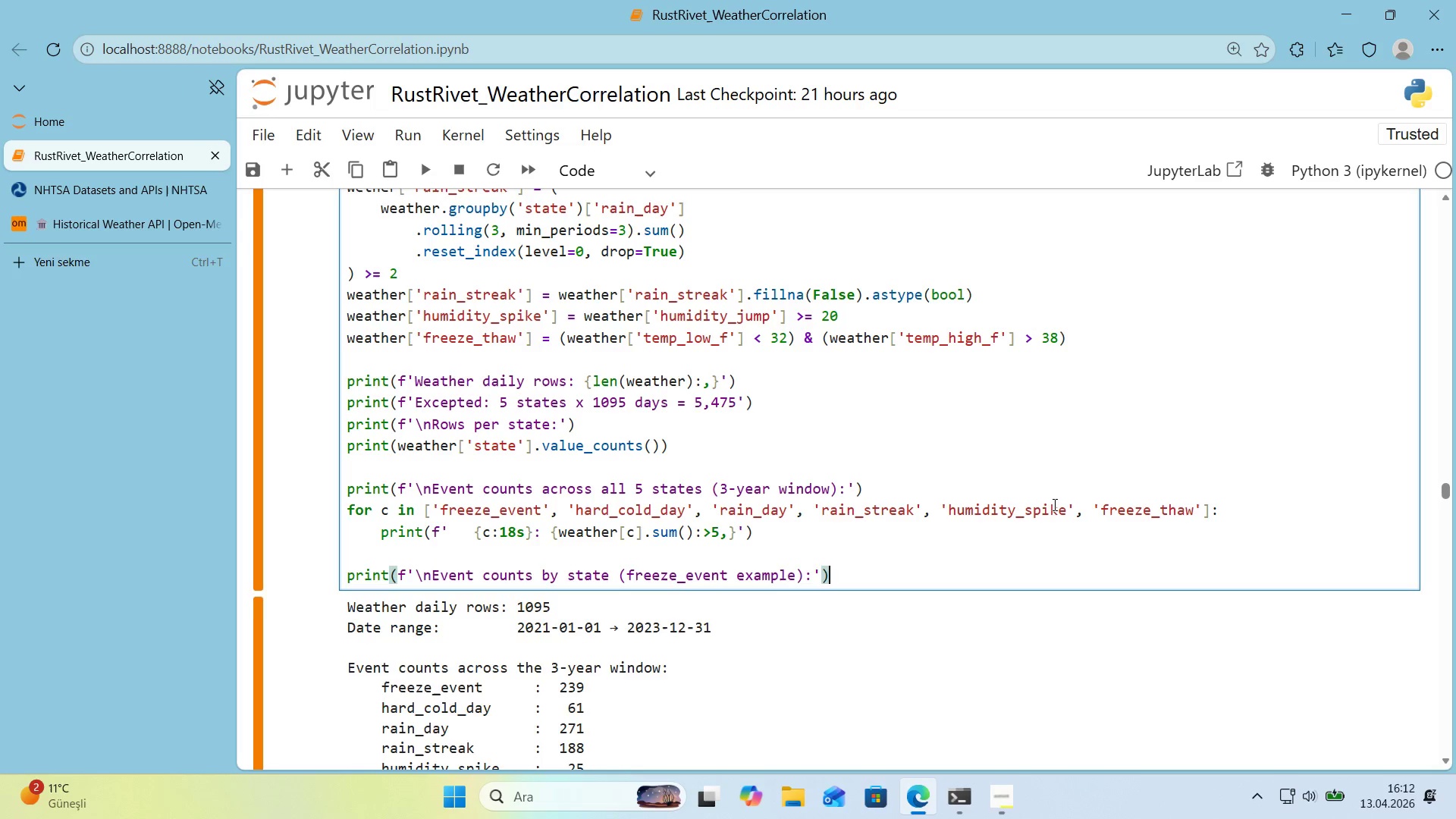 
key(Enter)
 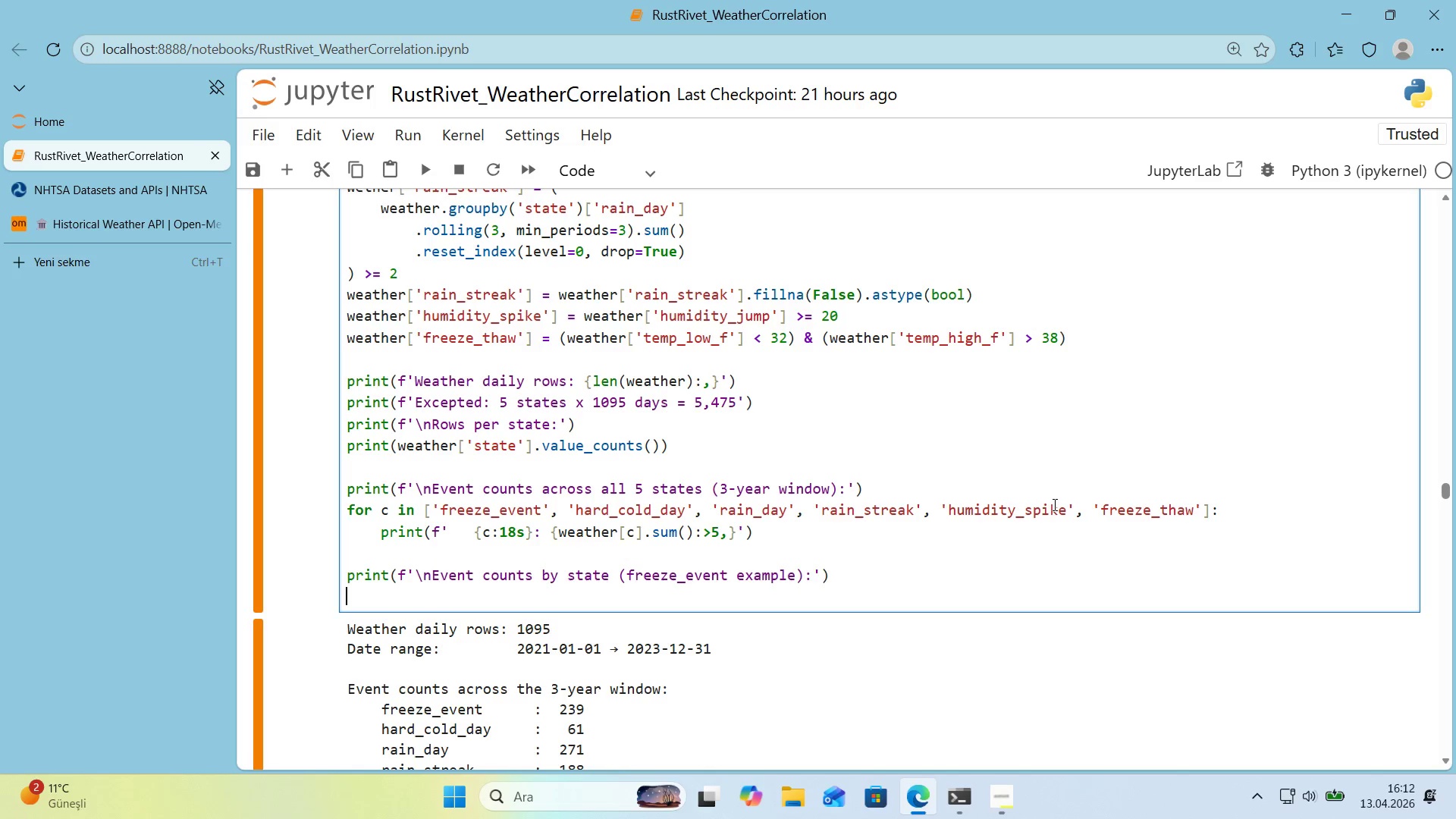 
type(pr'nt*()
 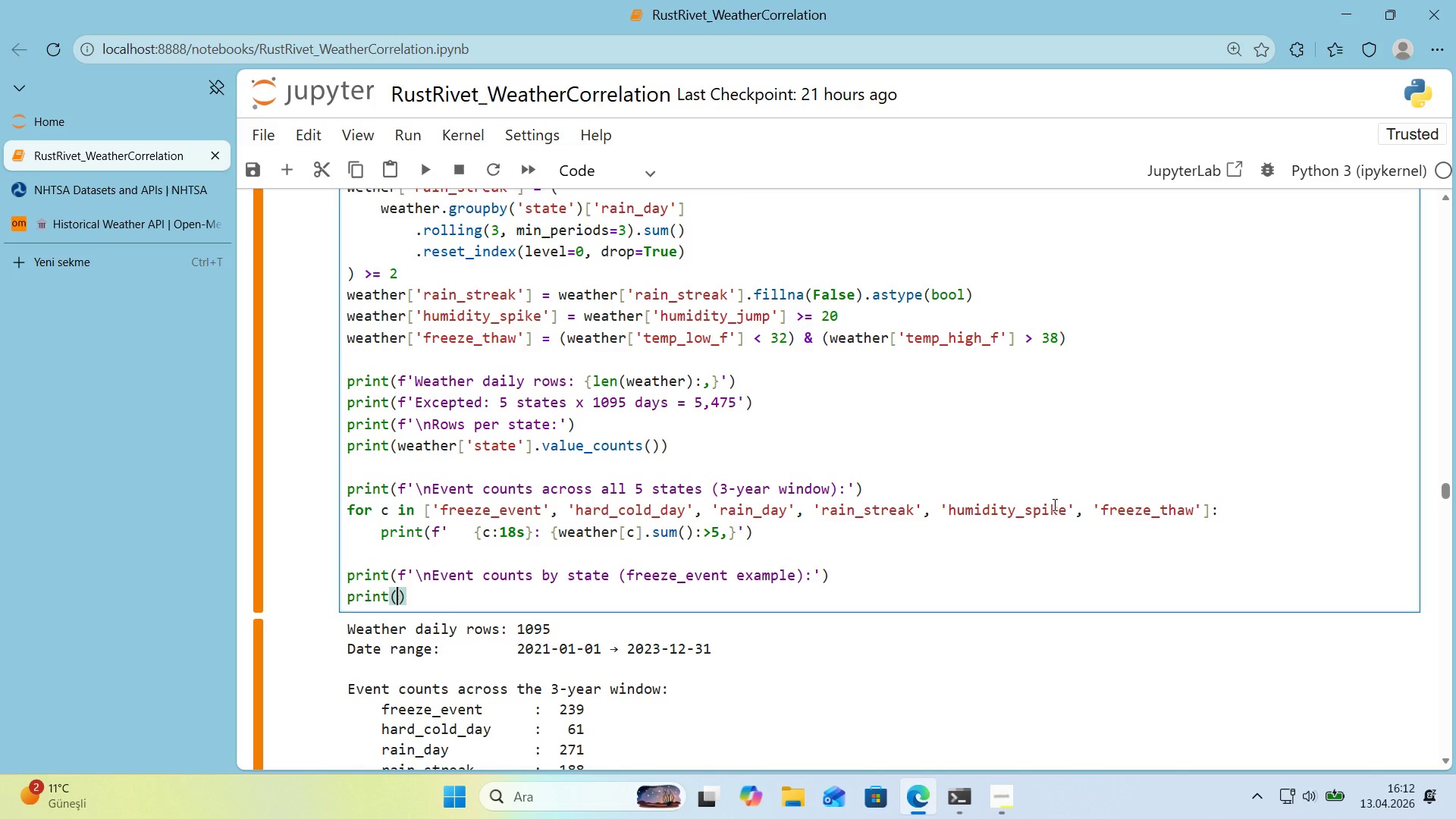 
 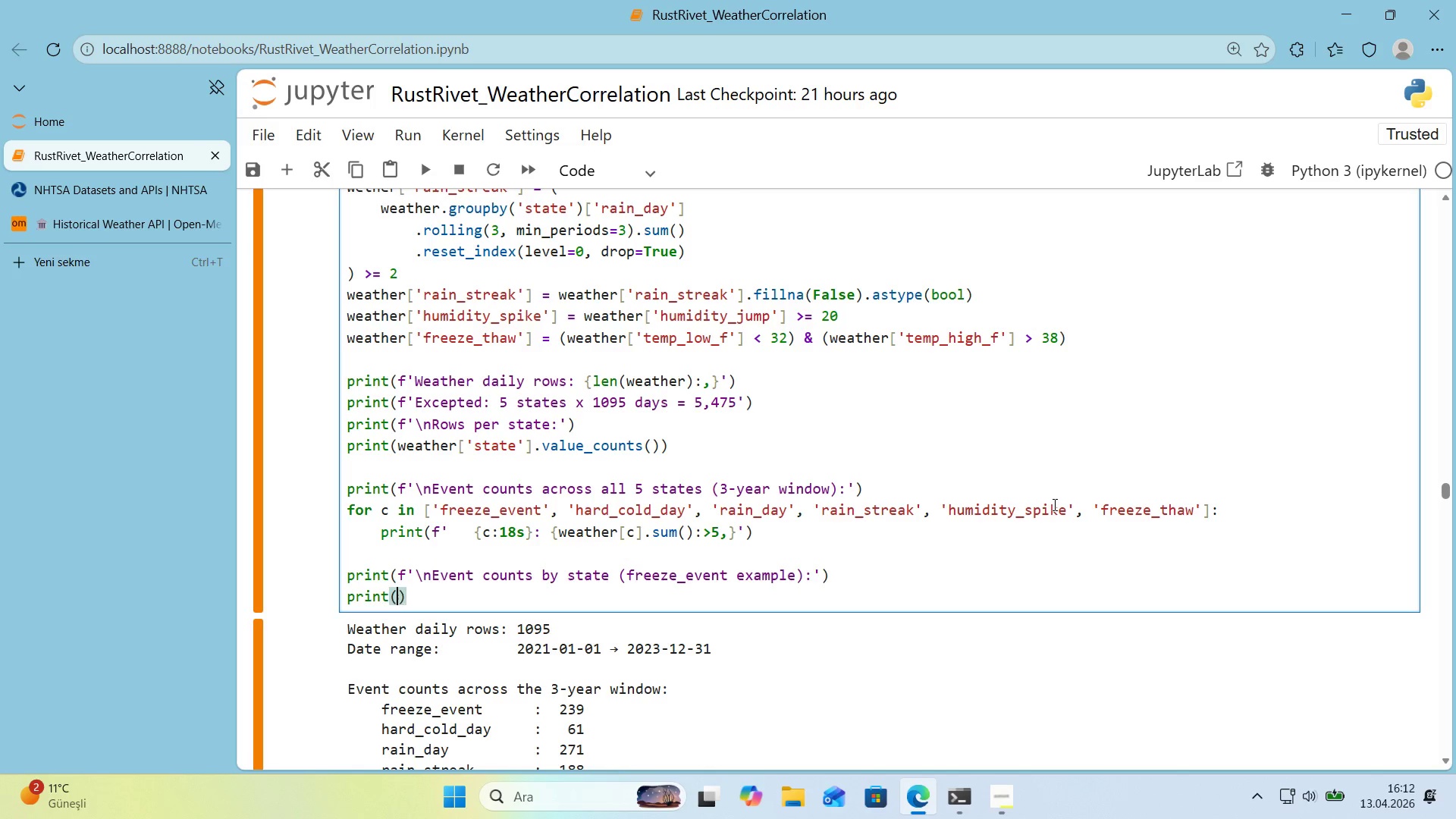 
key(ArrowLeft)
 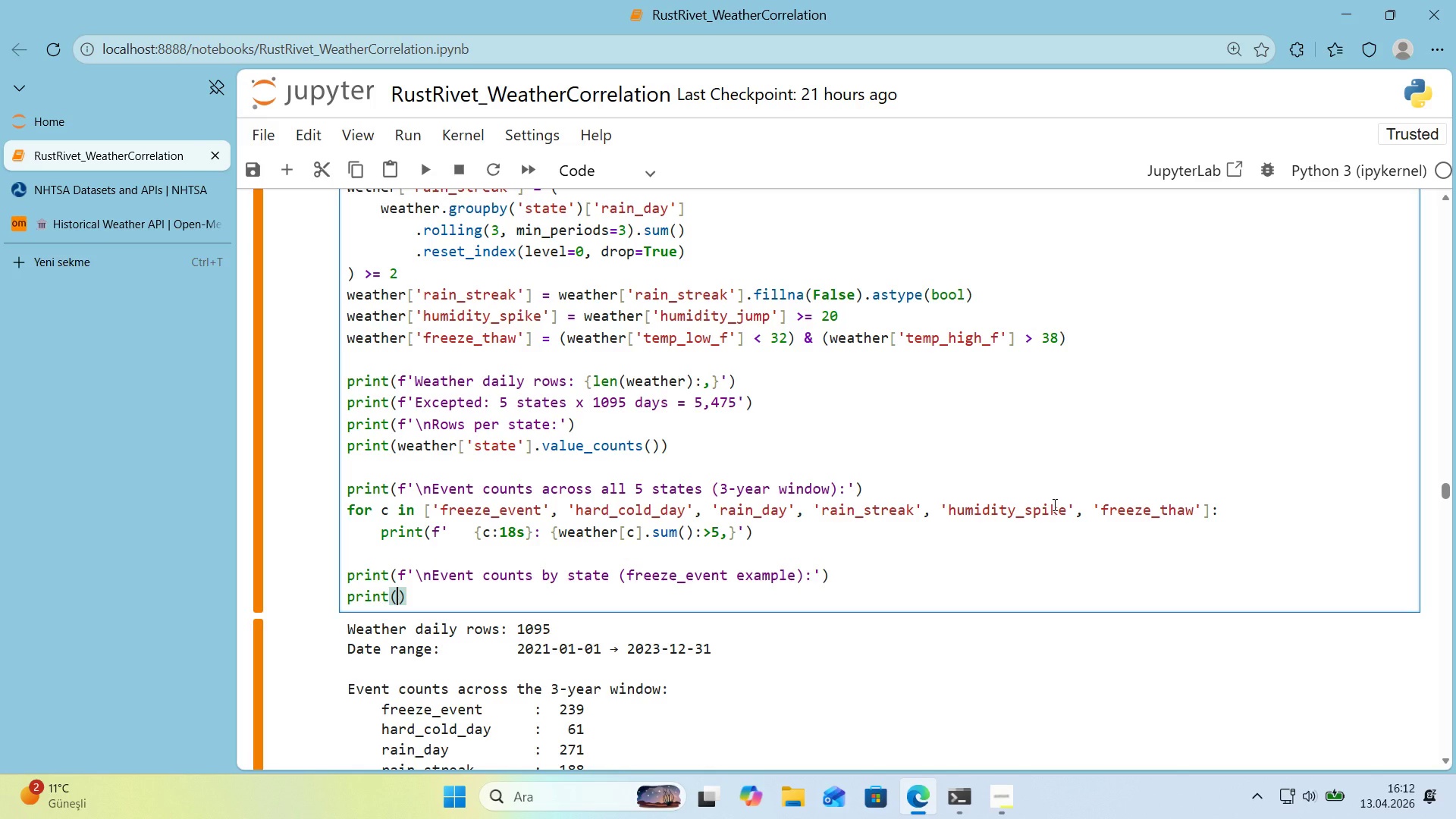 
type(weather.groupby*()
 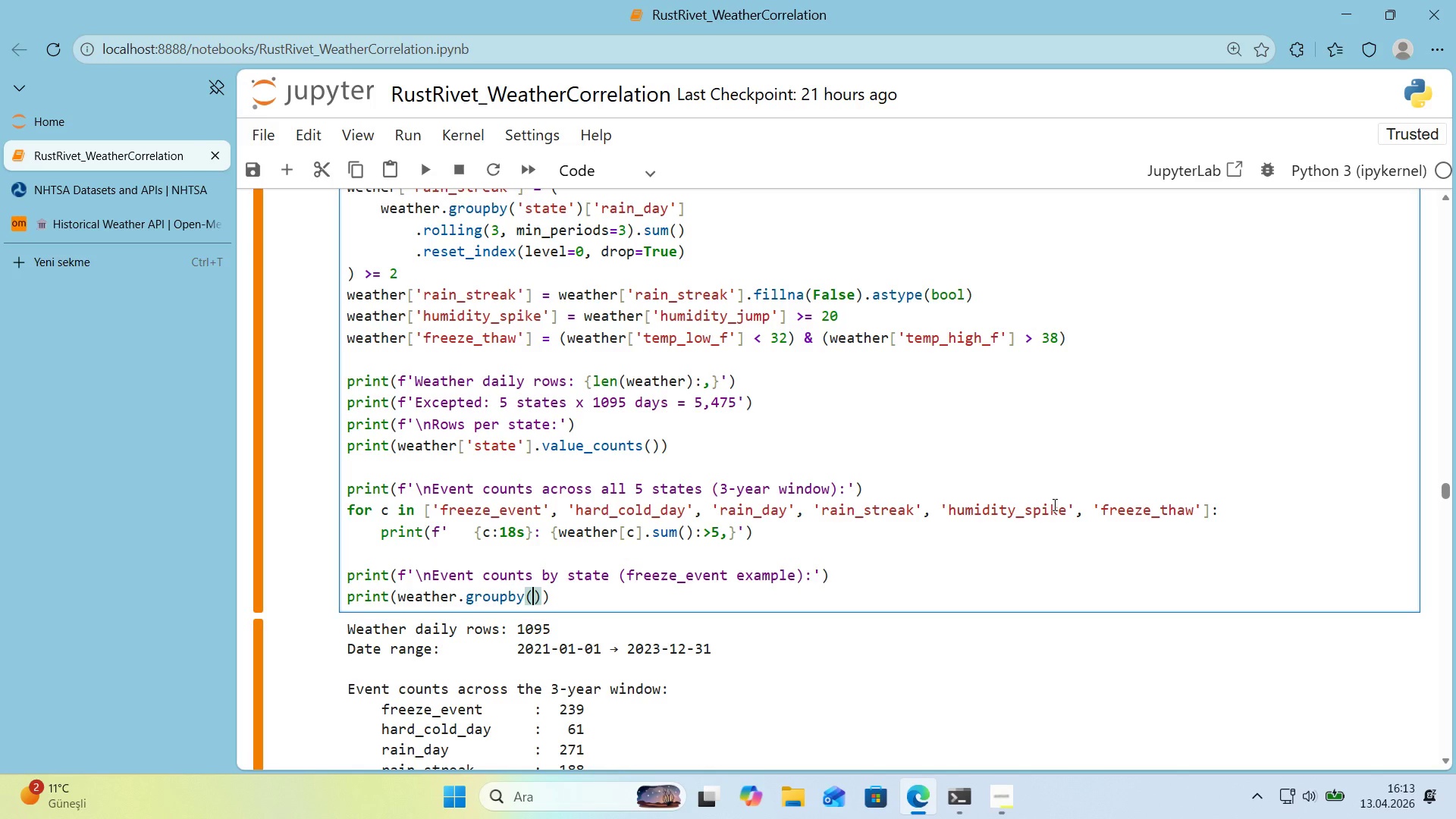 
 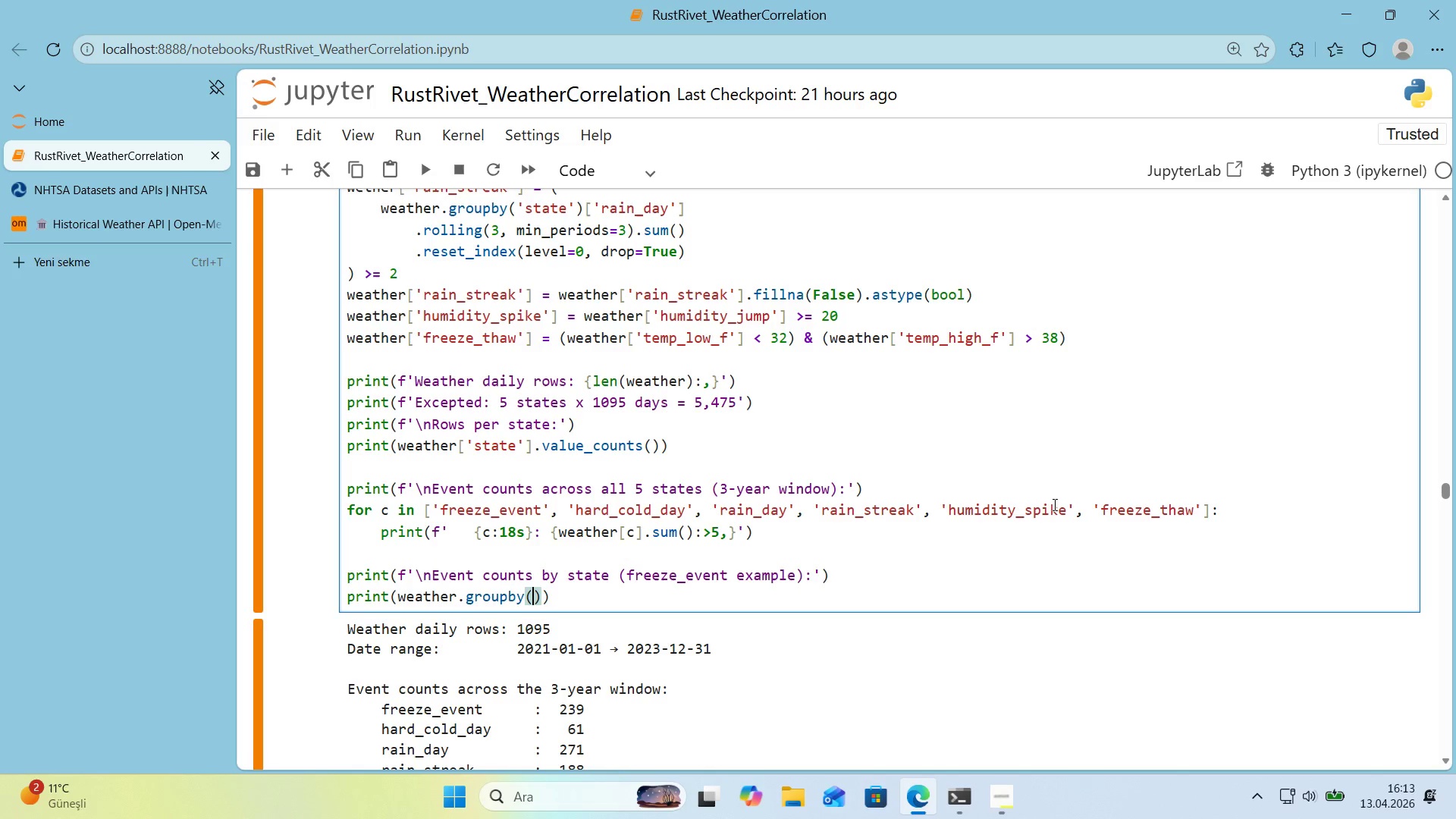 
key(ArrowLeft)
 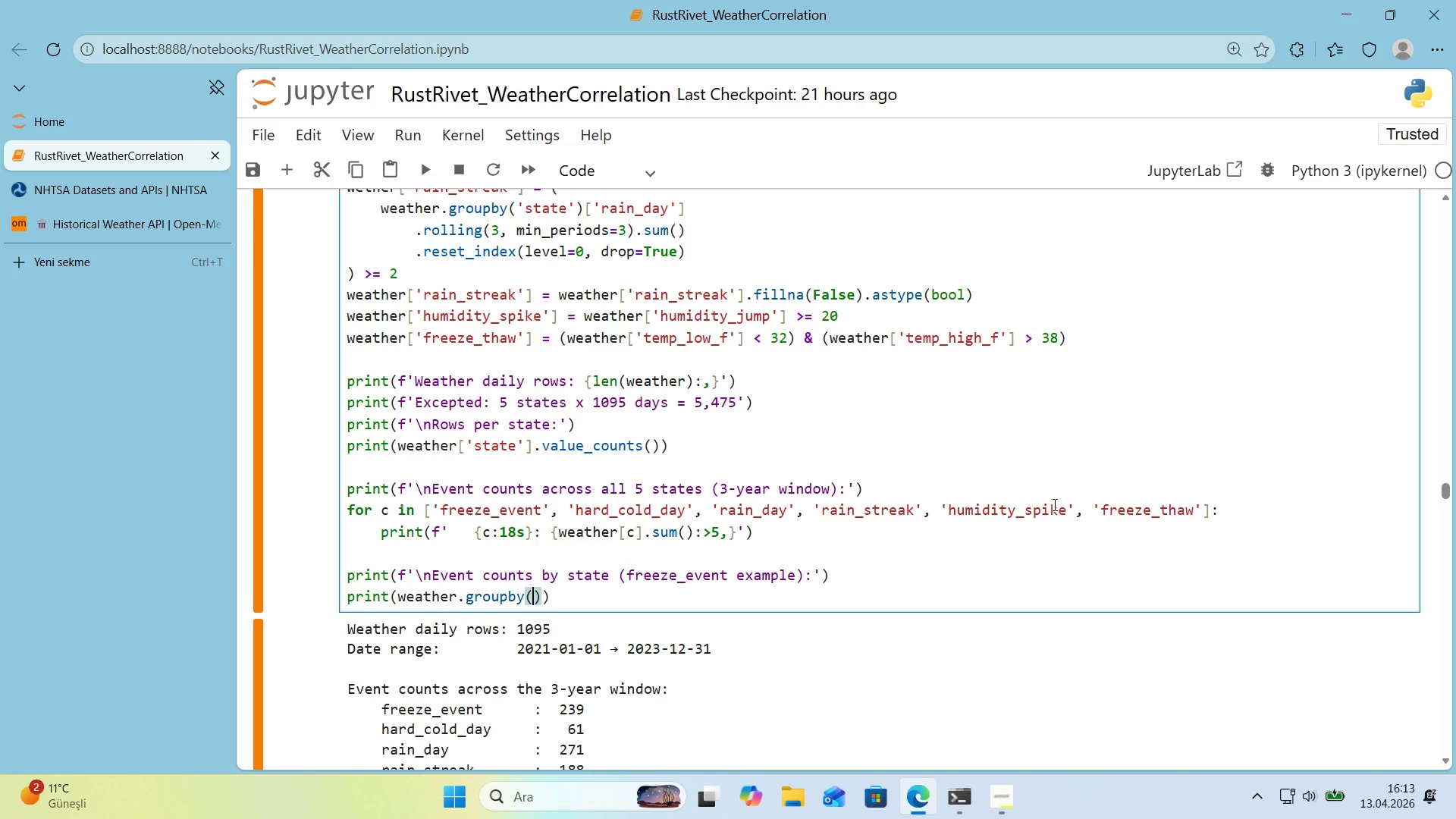 
type(@@)
 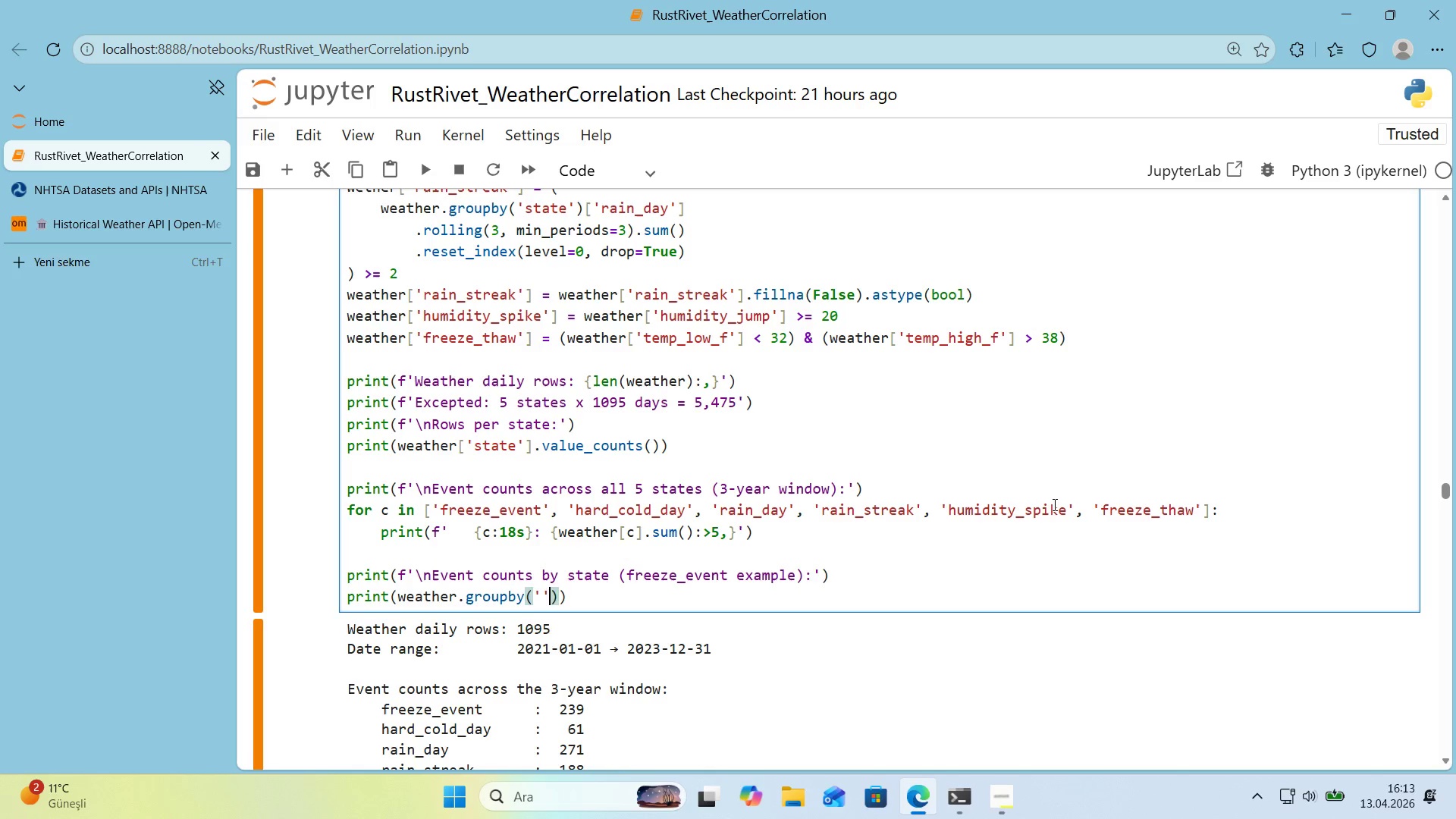 
key(ArrowLeft)
 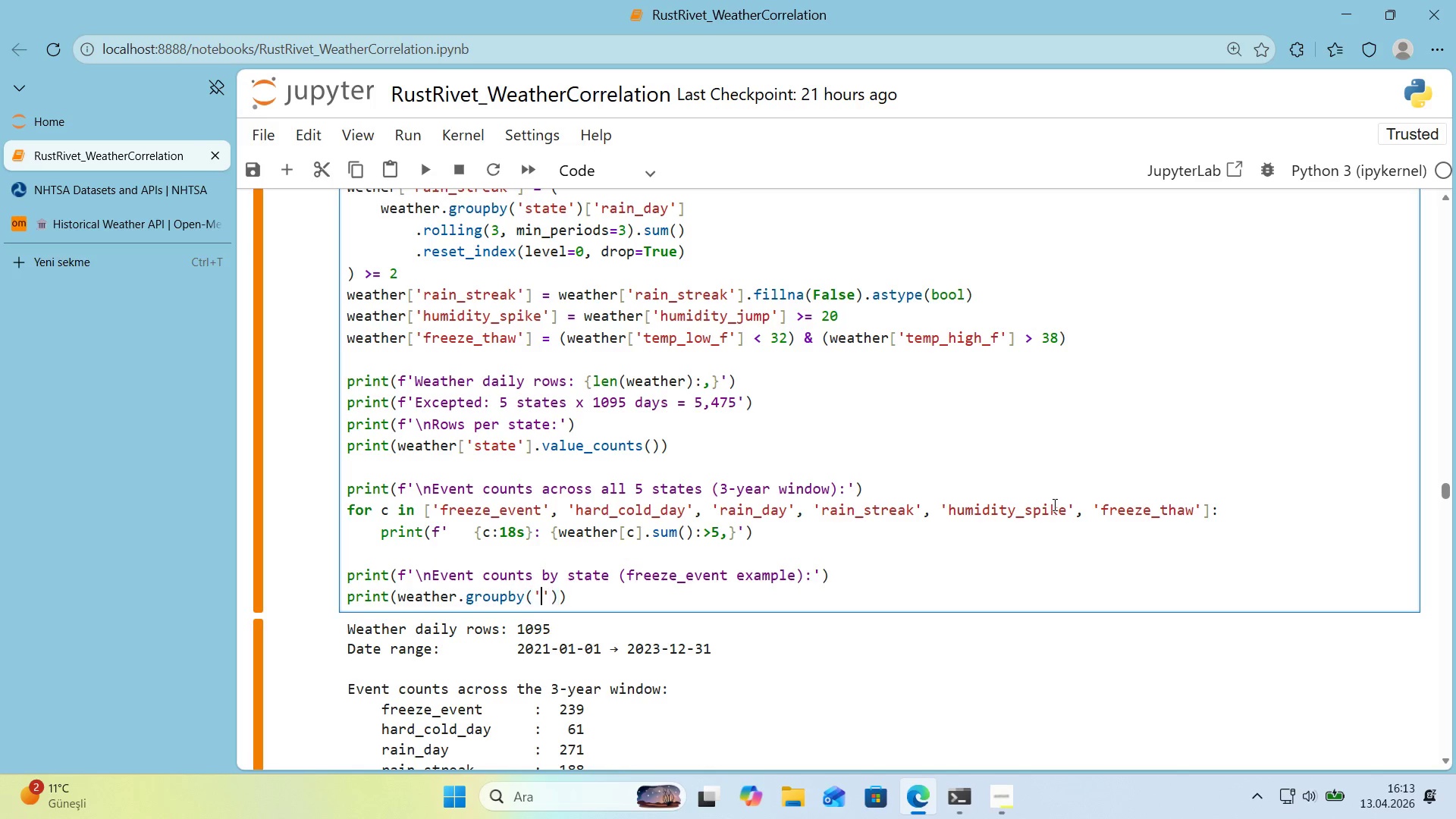 
type(sa)
key(Backspace)
type(tate)
 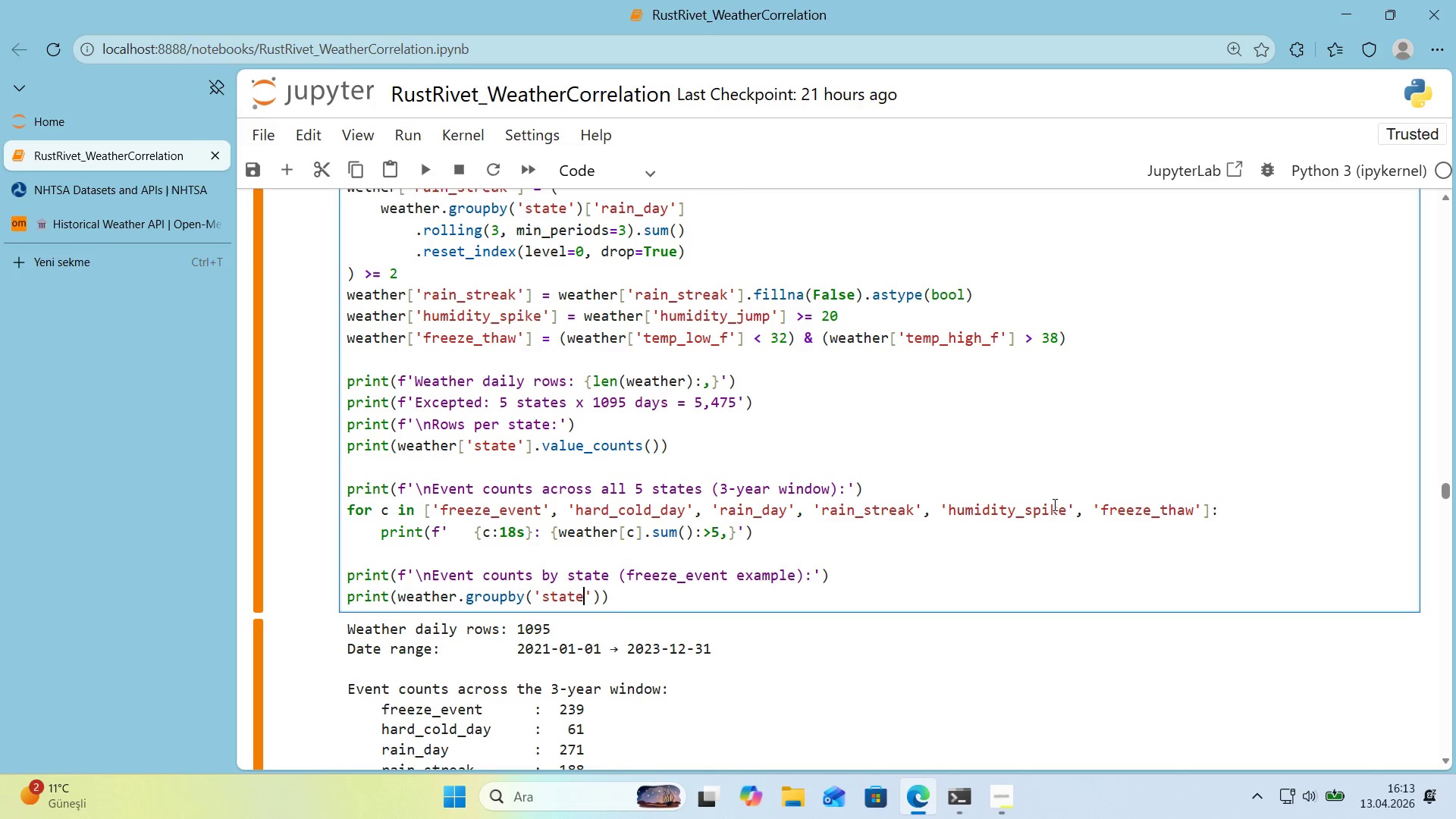 
key(ArrowRight)
 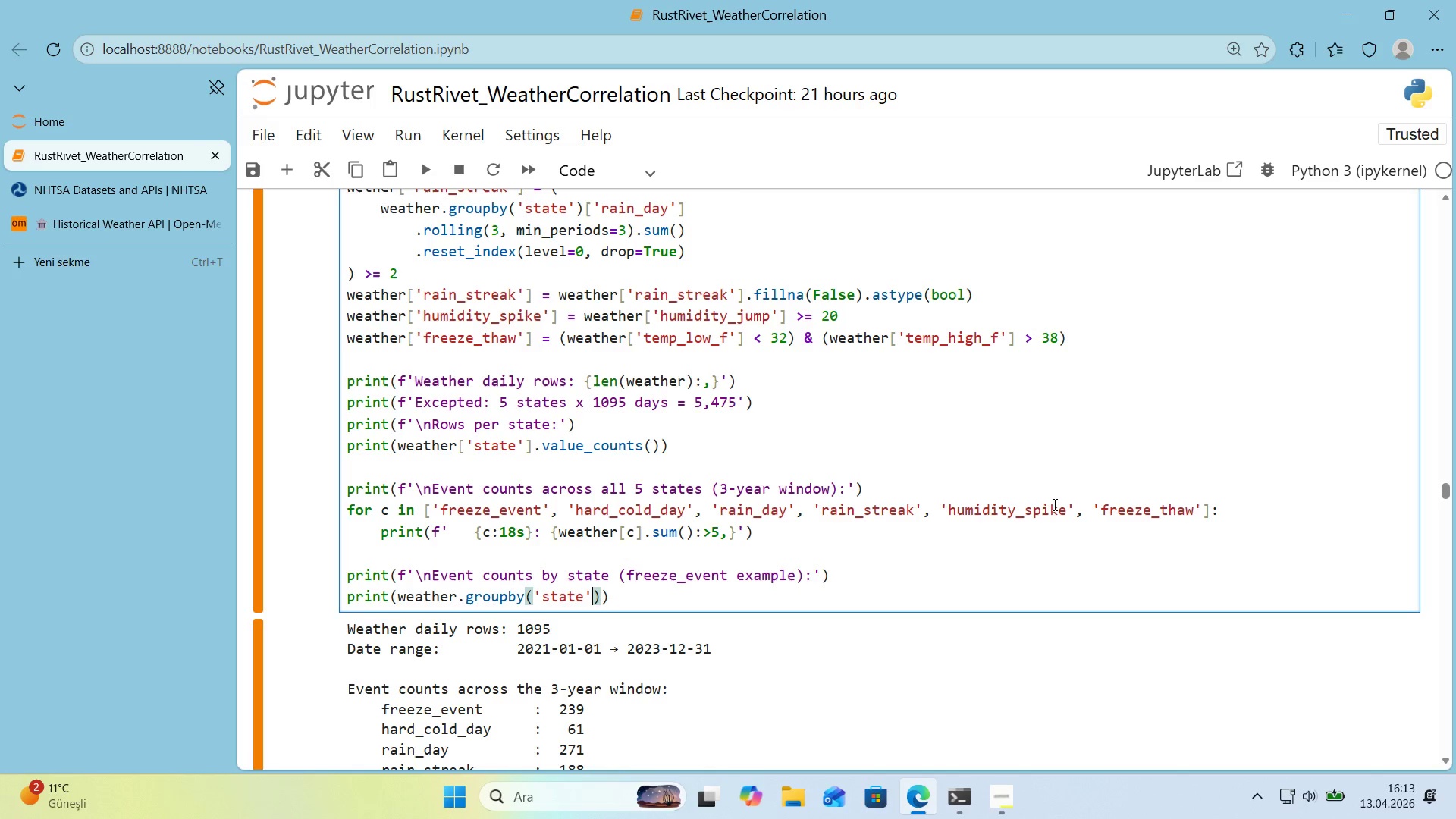 
key(ArrowRight)
 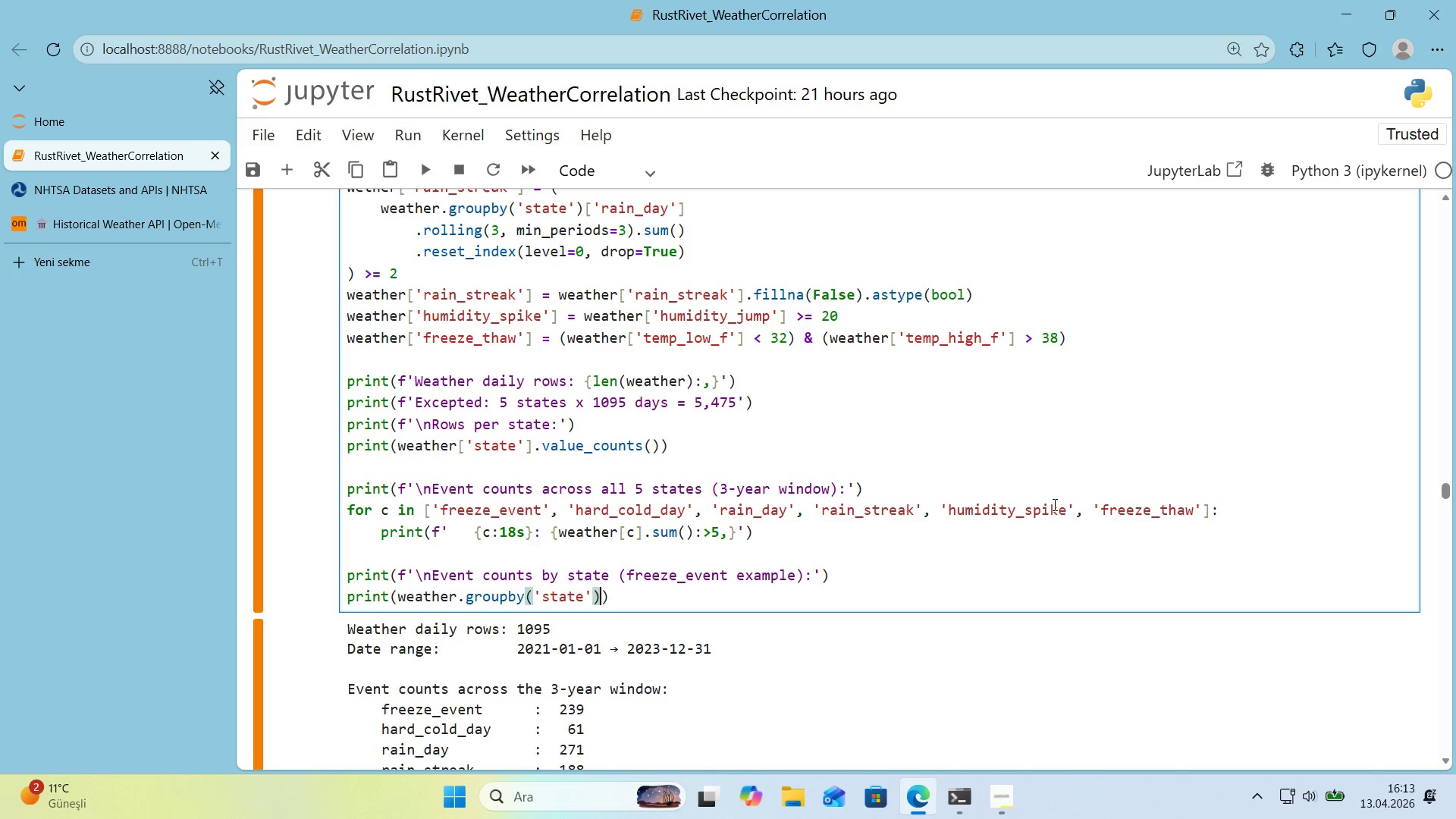 
key(Alt+Control+8)
 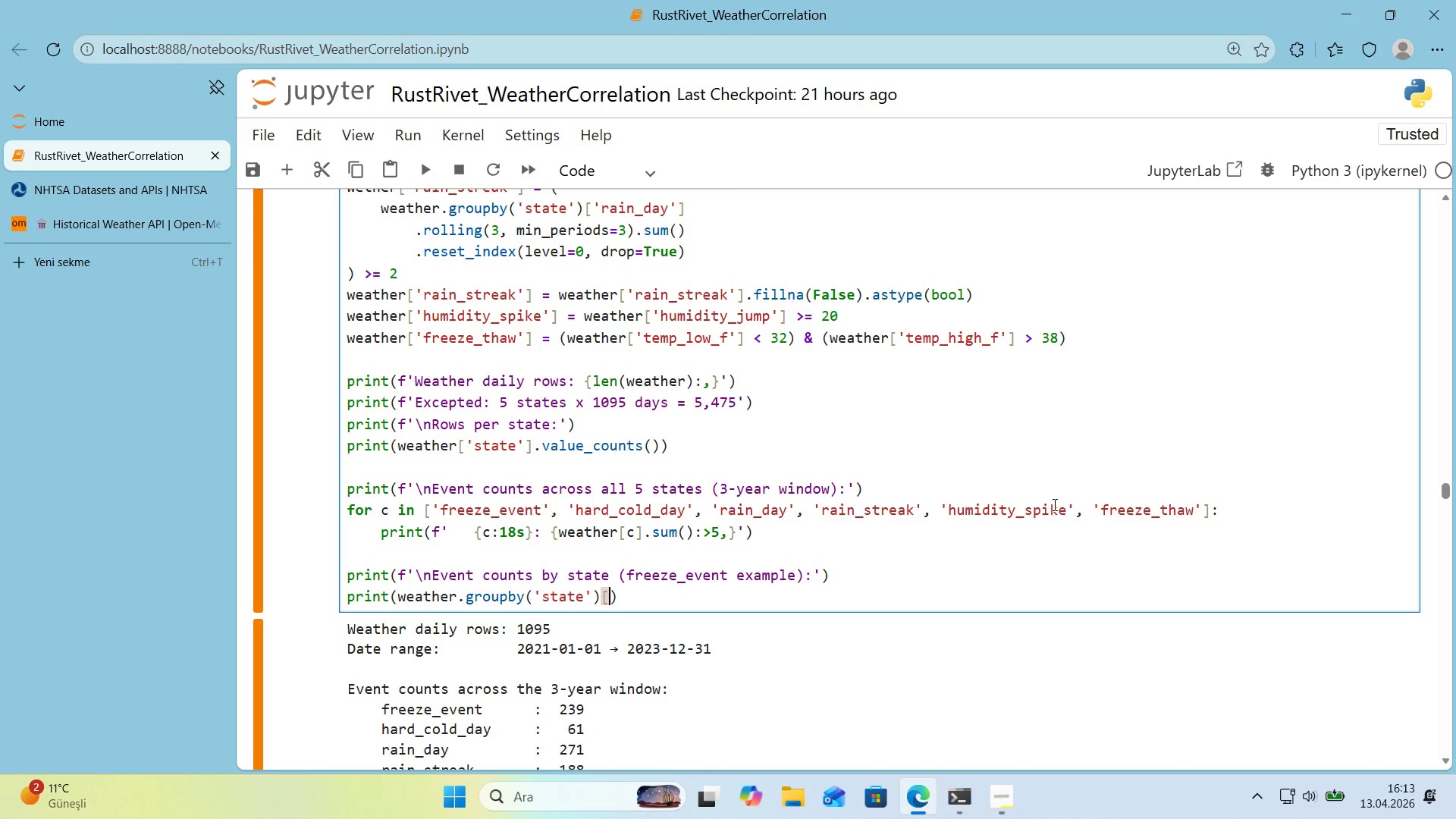 
key(Alt+Control+9)
 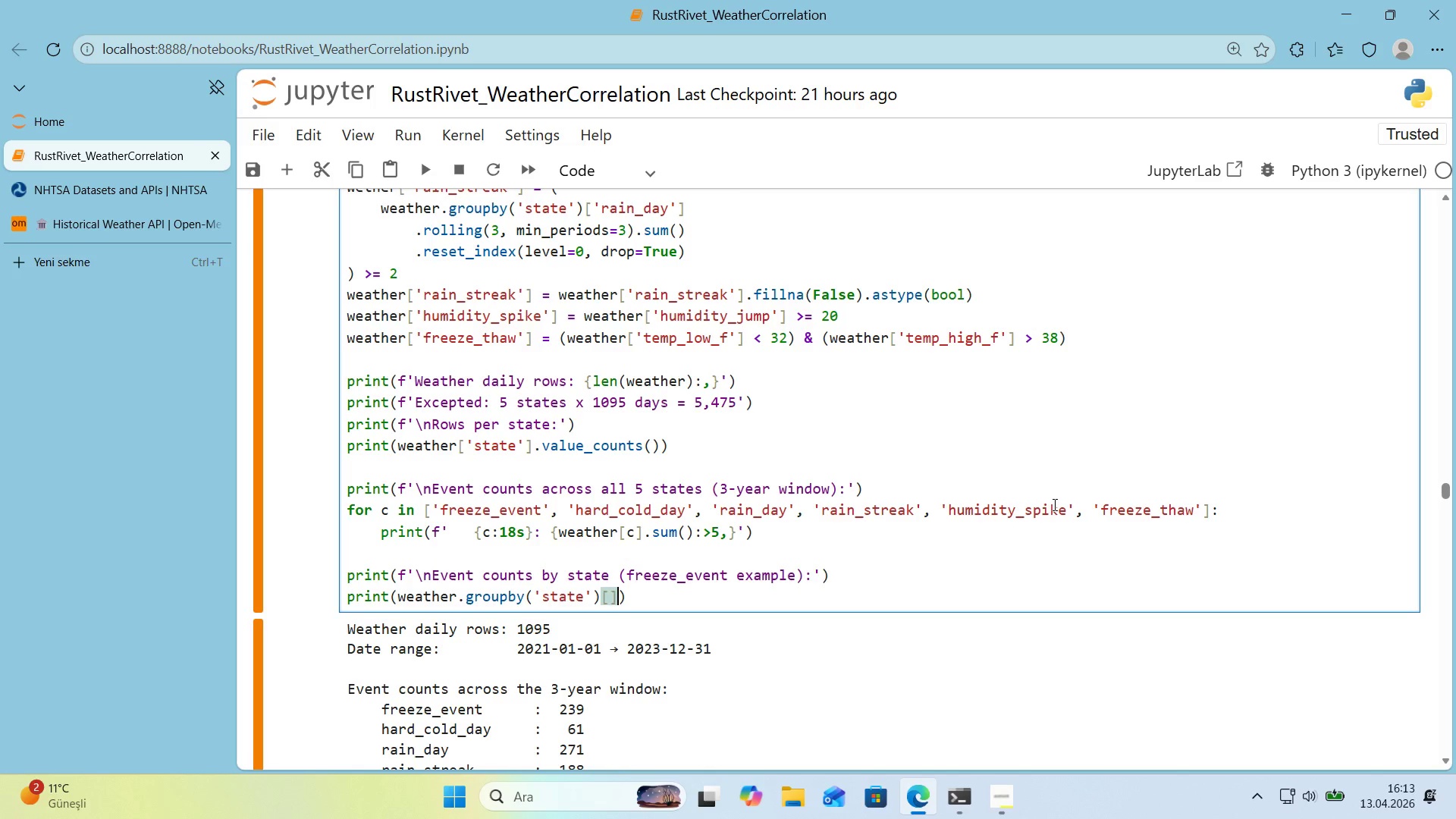 
key(ArrowLeft)
 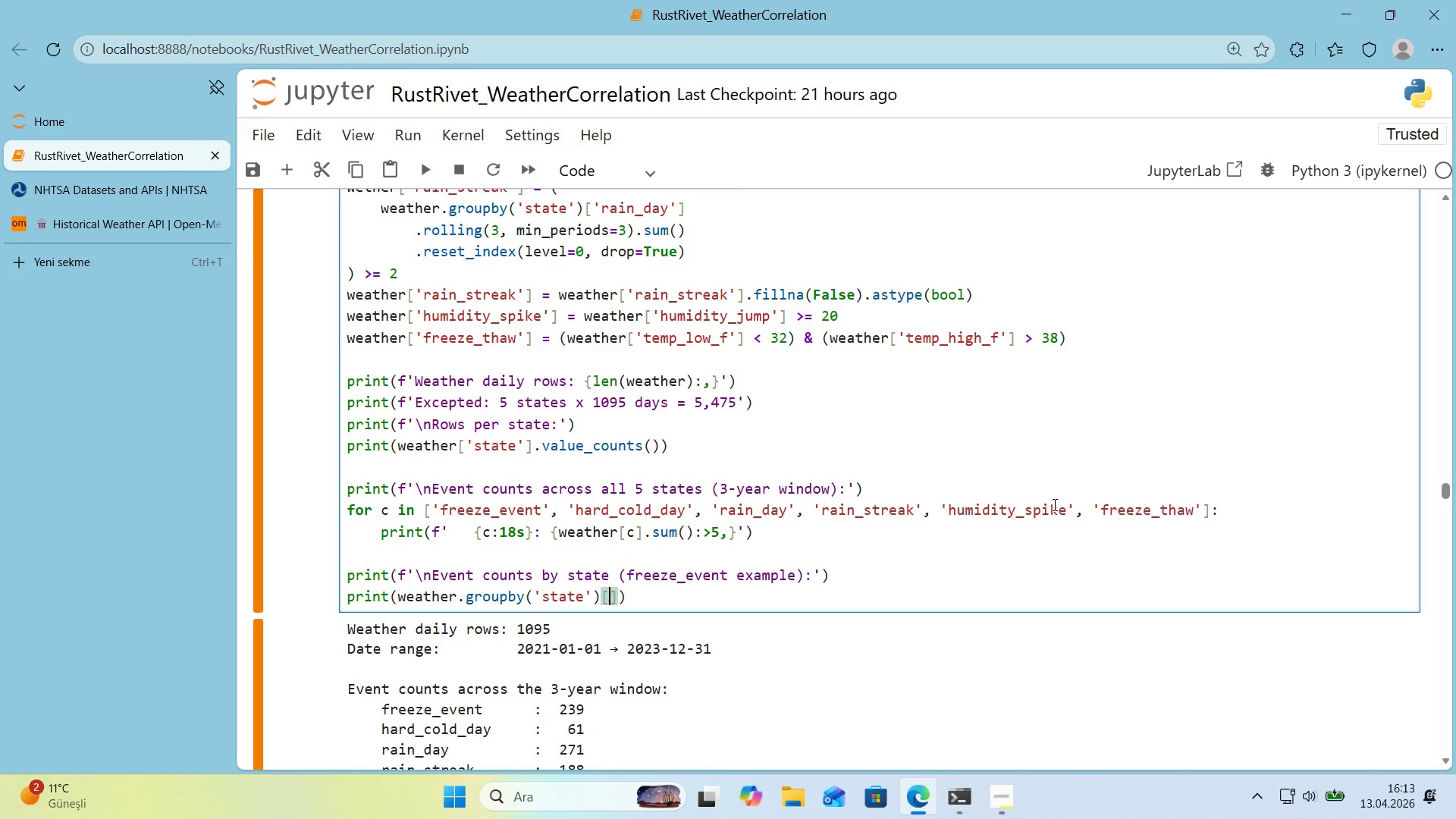 
type(@@)
 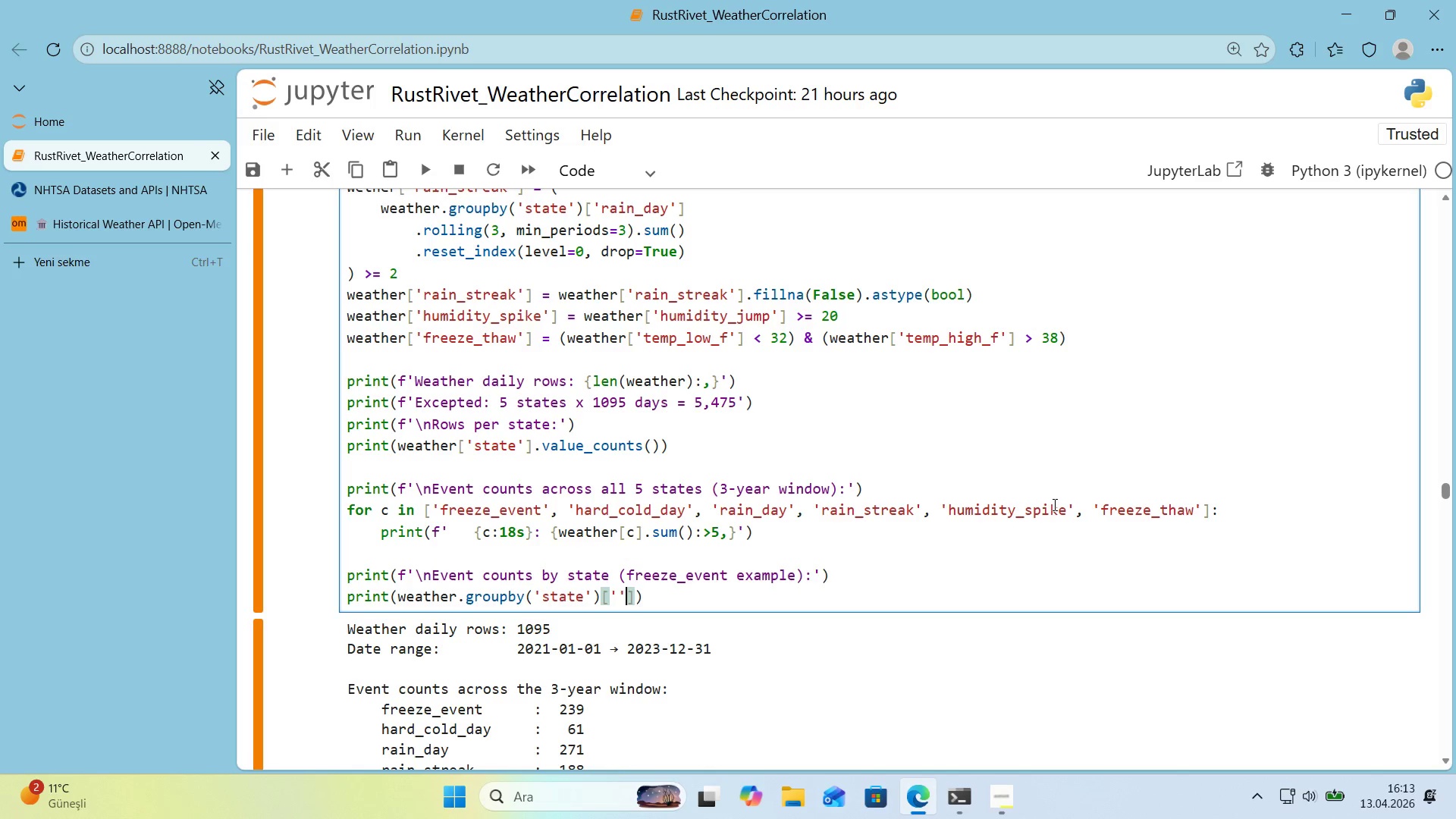 
key(ArrowLeft)
 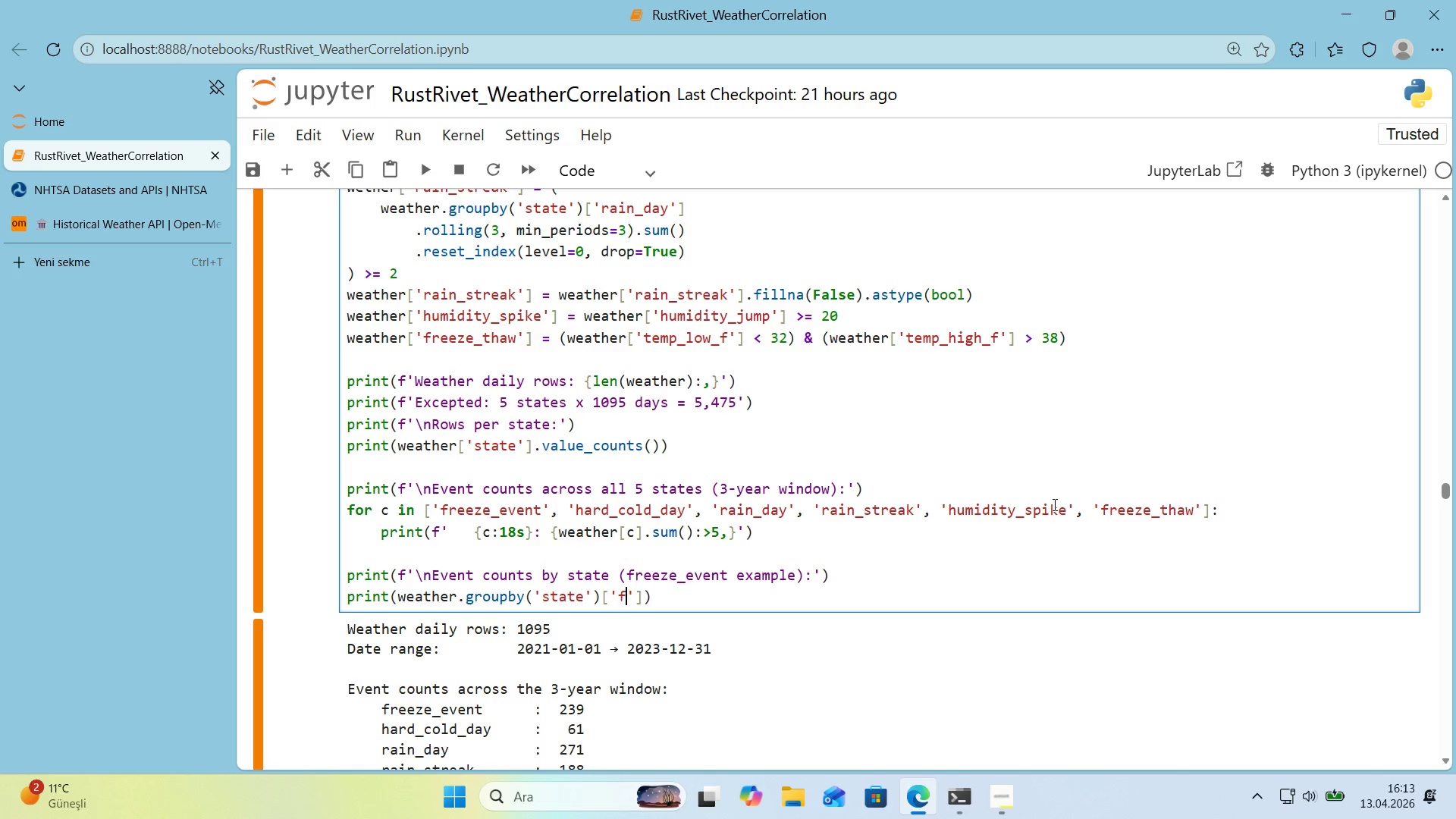 
type(freeze_event)
 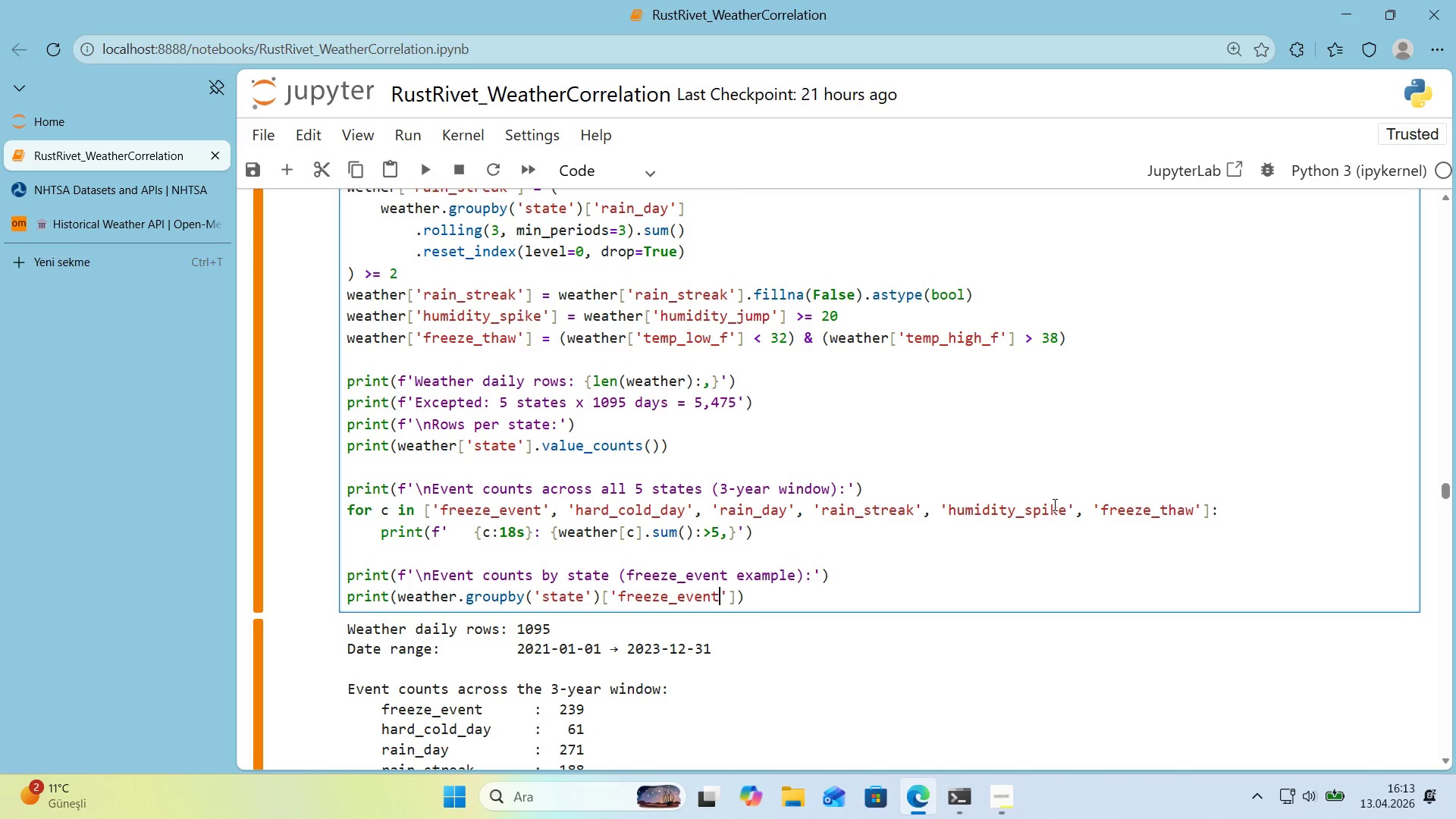 
key(ArrowRight)
 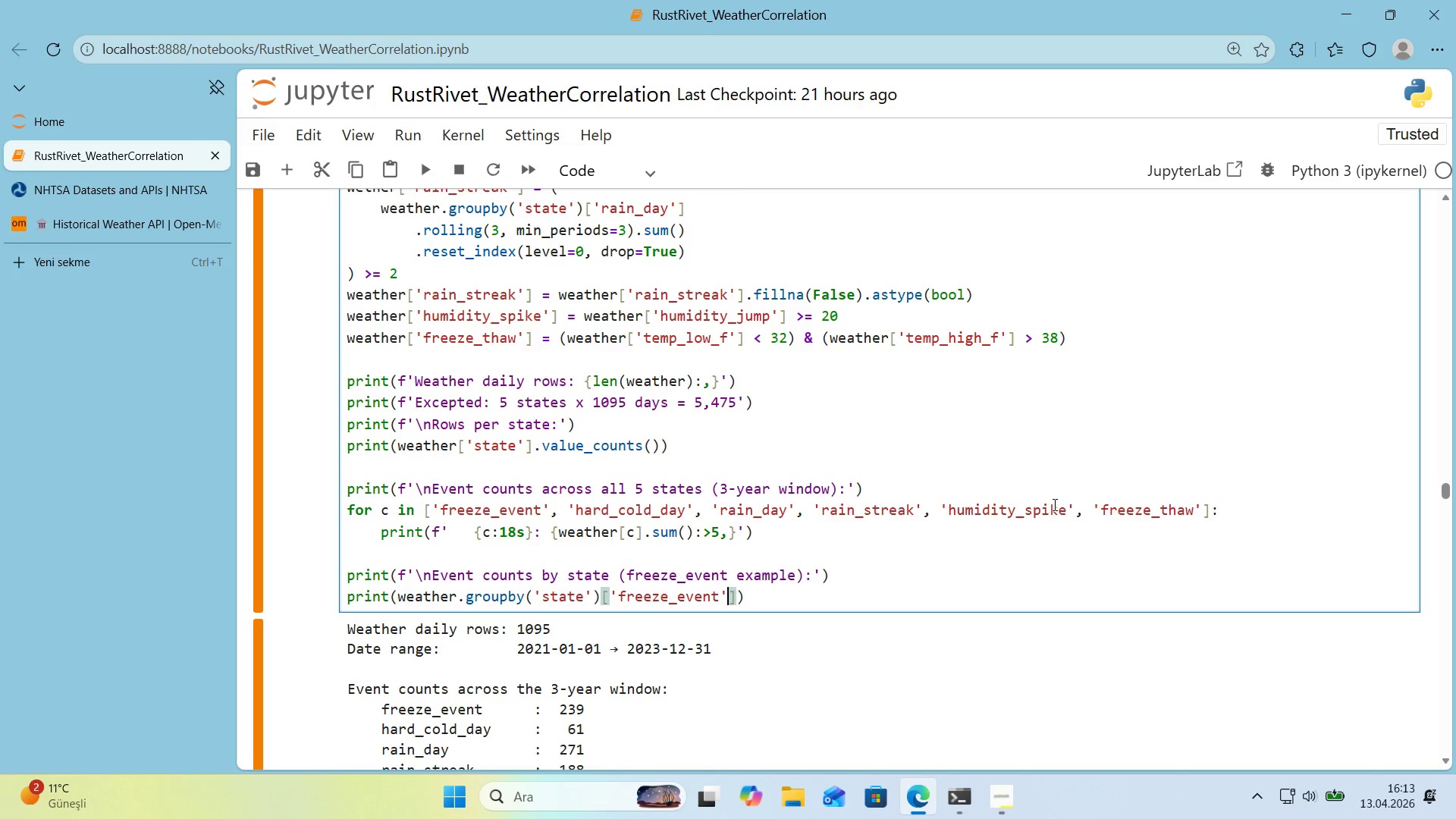 
key(ArrowRight)
 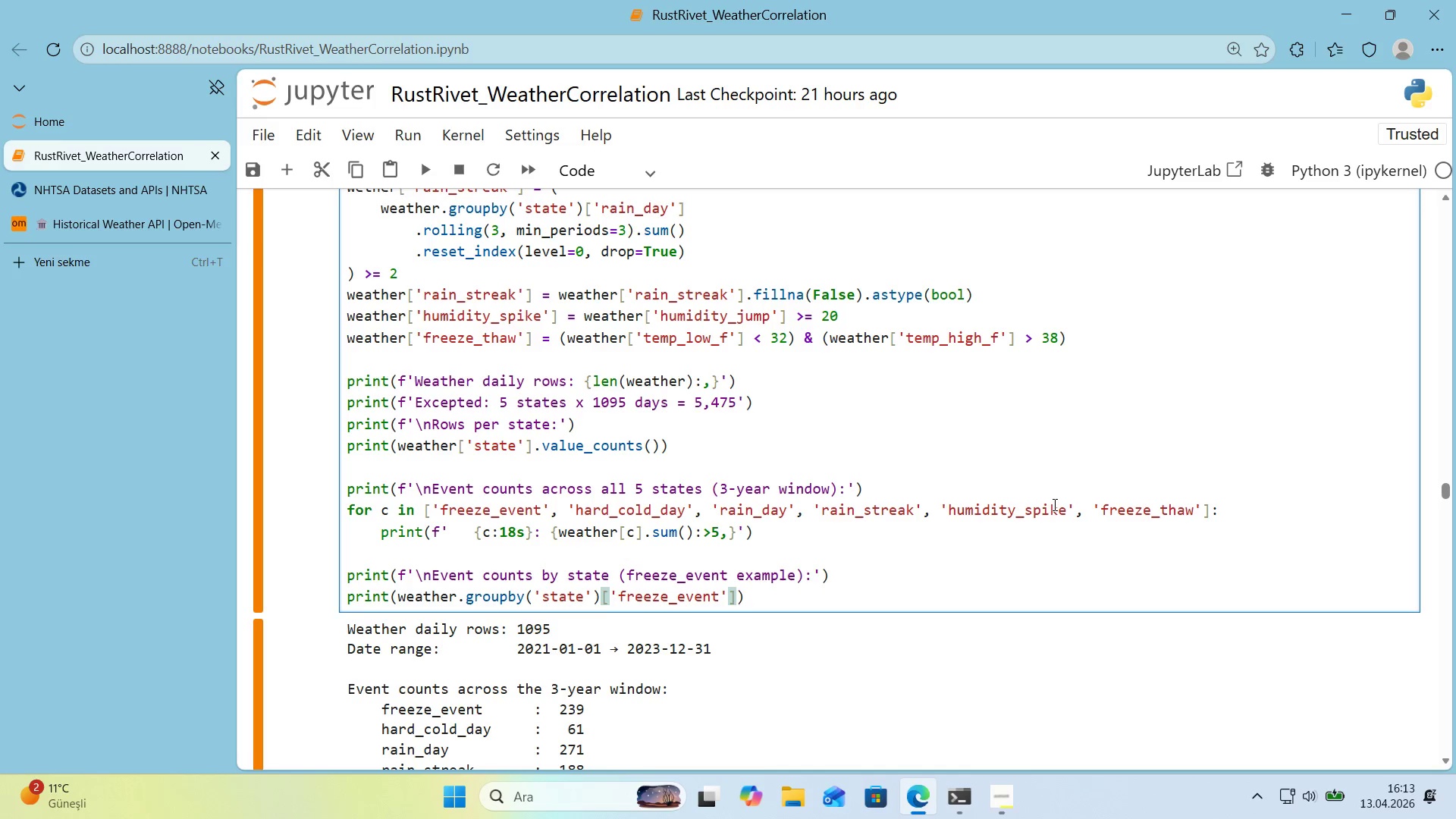 
type(.sum*()
 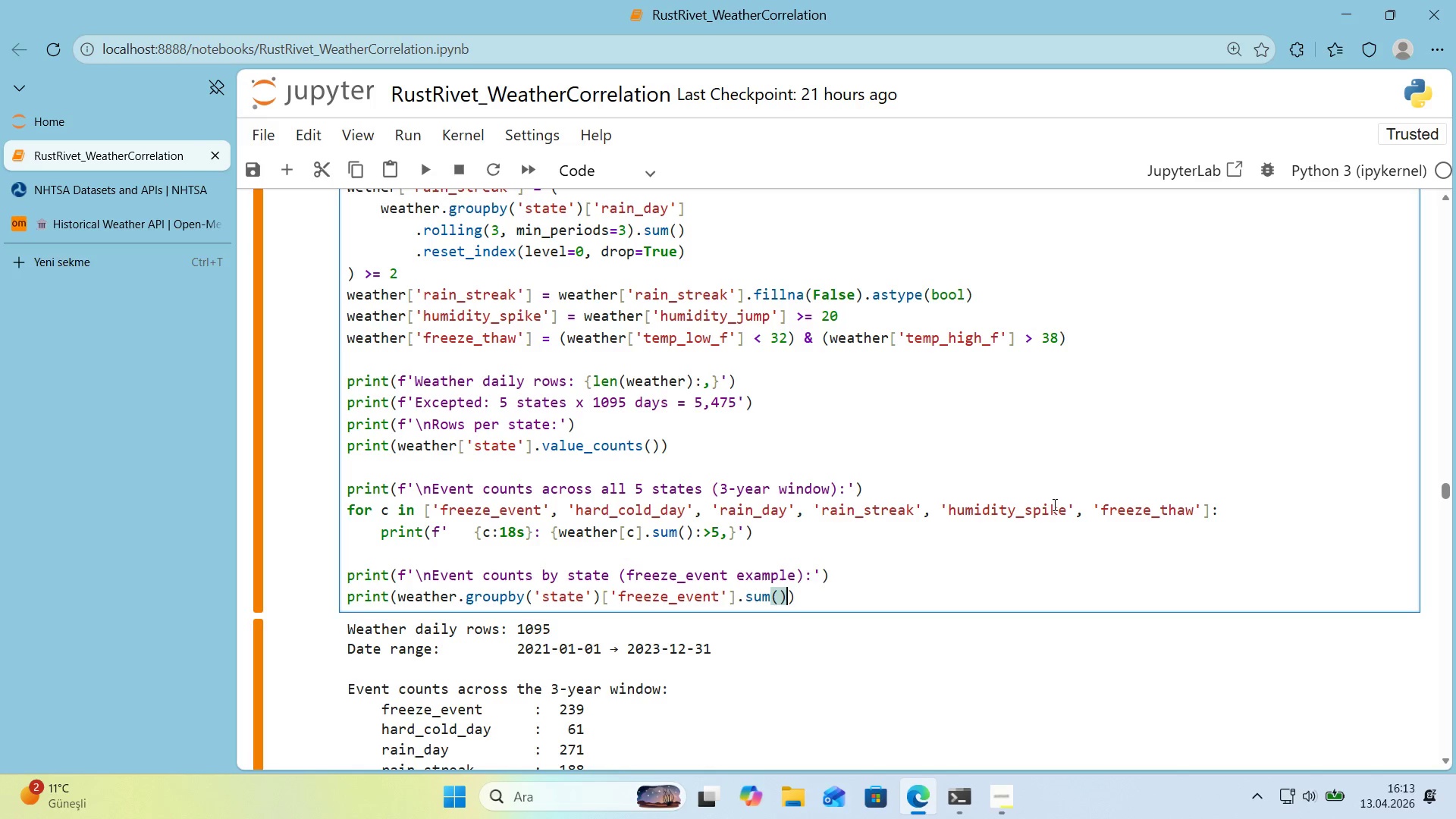 
key(ArrowRight)
 